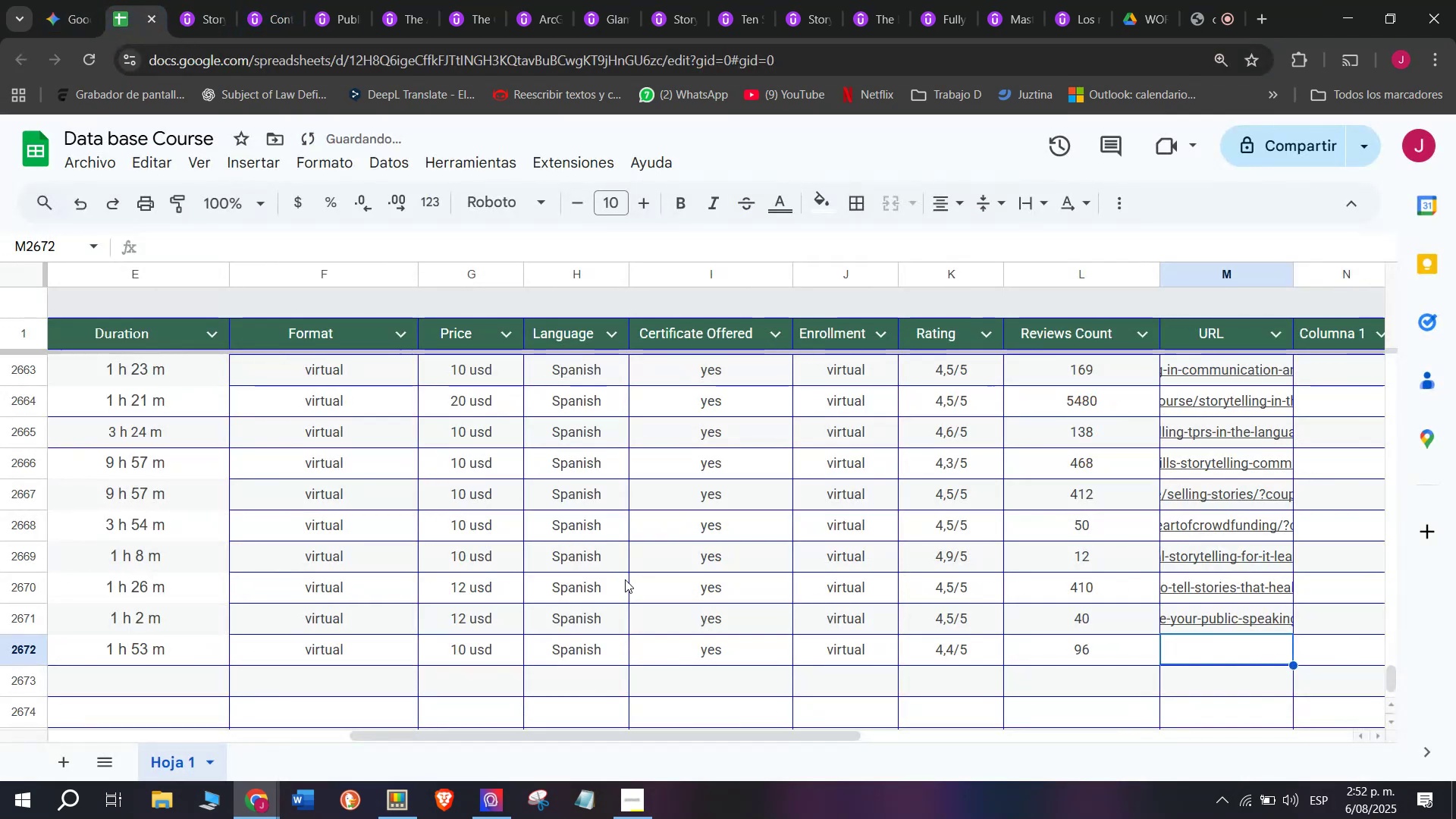 
key(Control+ControlLeft)
 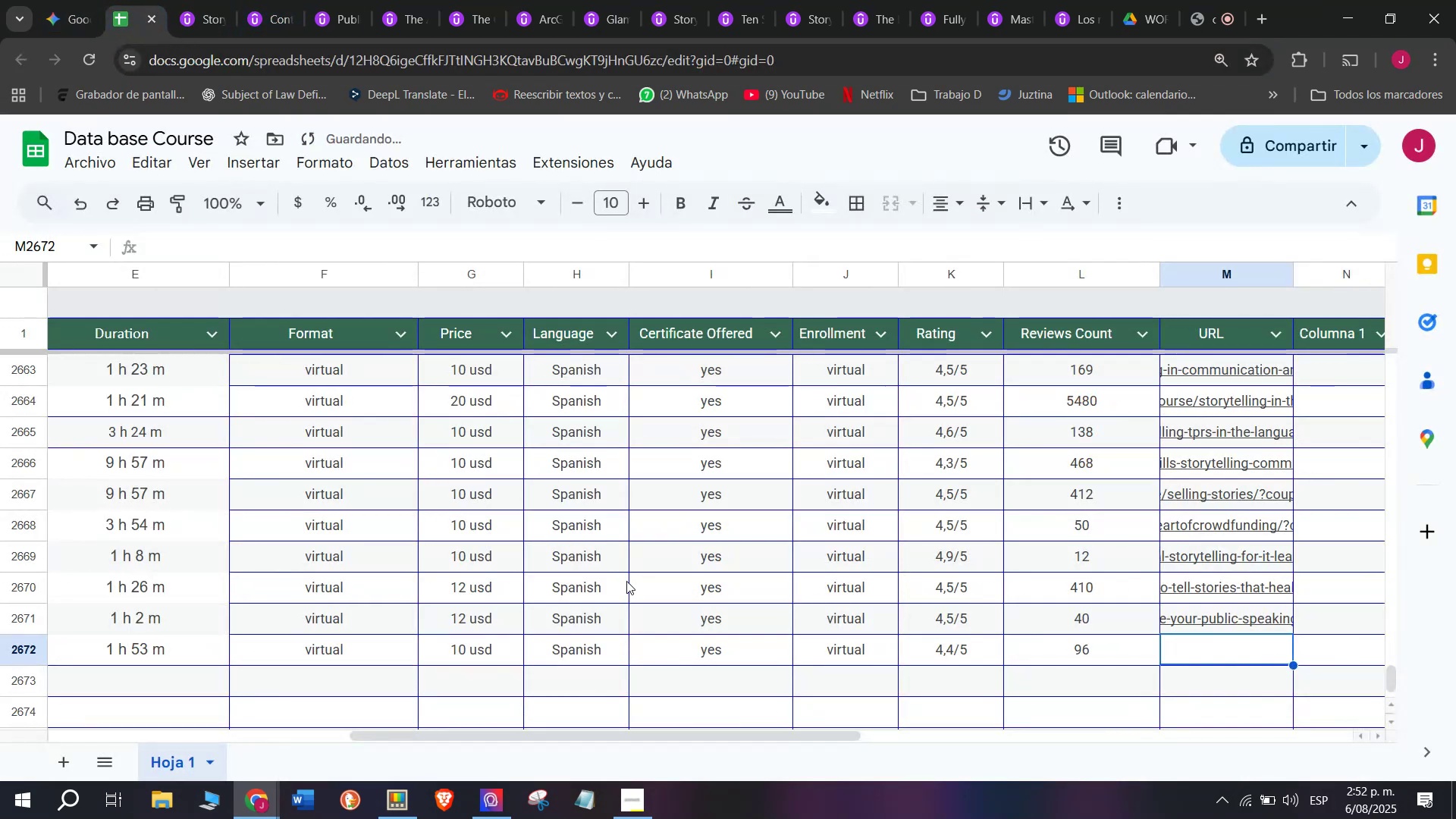 
key(Control+V)
 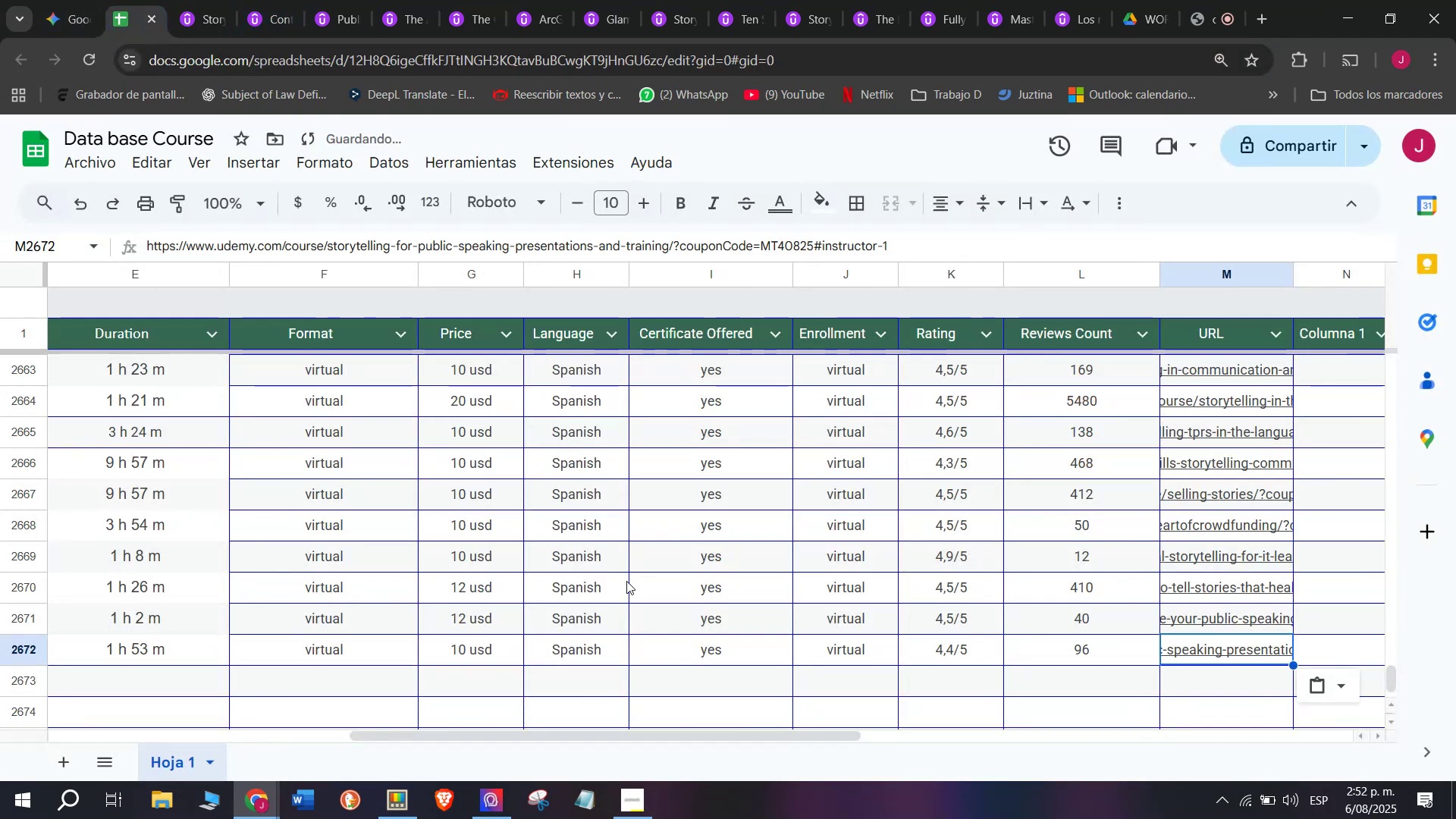 
scroll: coordinate [206, 644], scroll_direction: up, amount: 4.0
 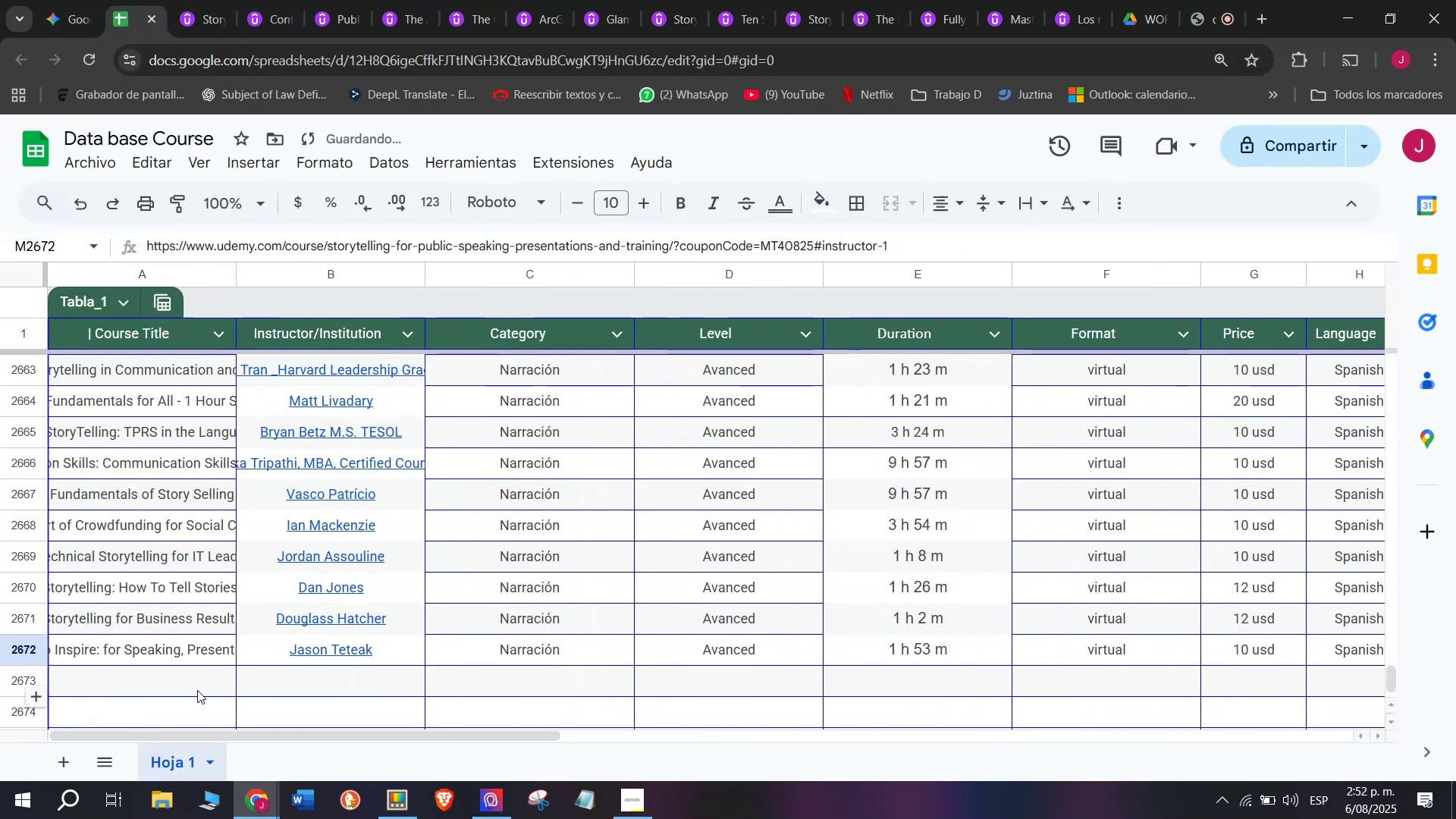 
left_click([199, 691])
 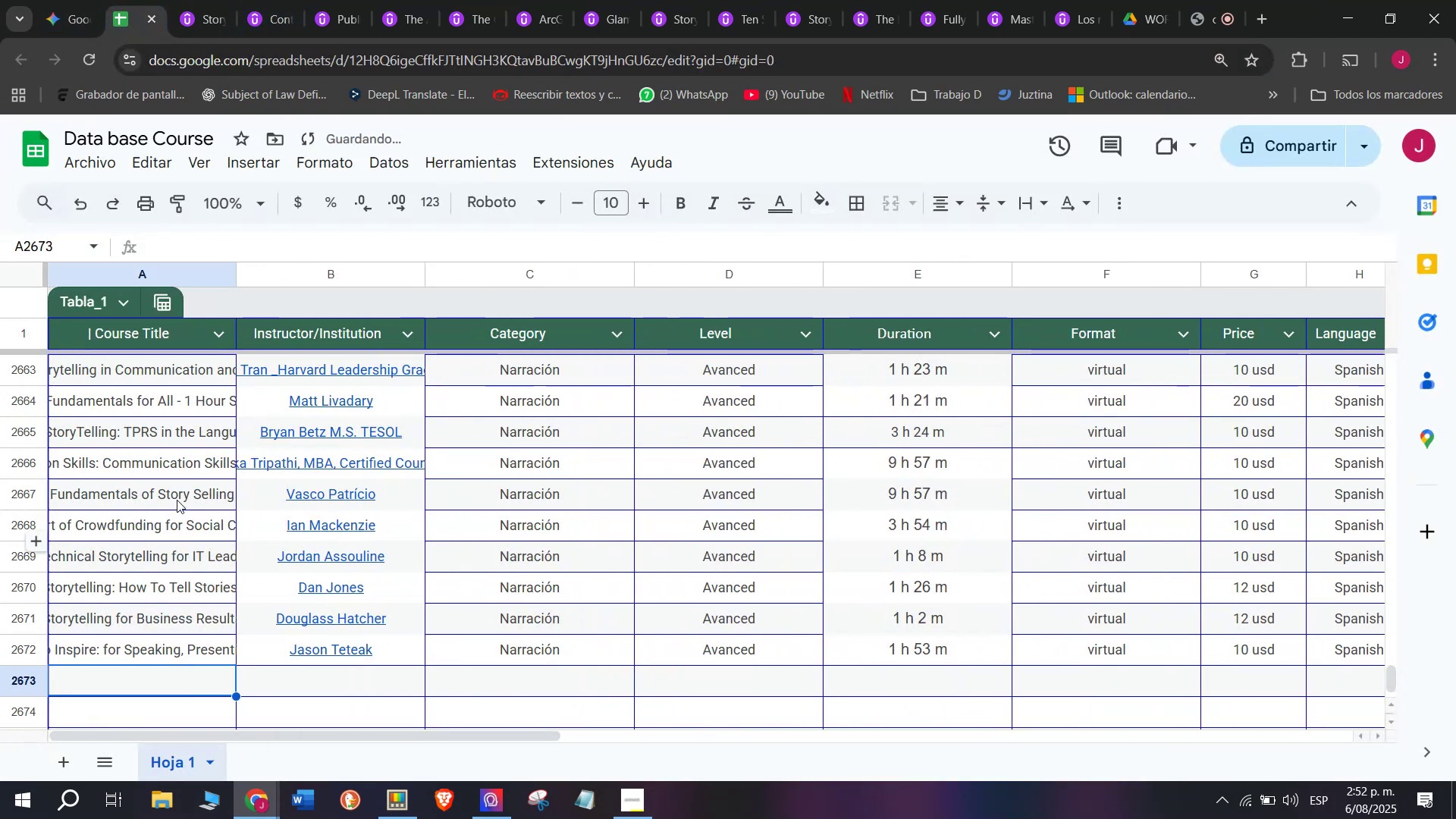 
scroll: coordinate [177, 487], scroll_direction: down, amount: 1.0
 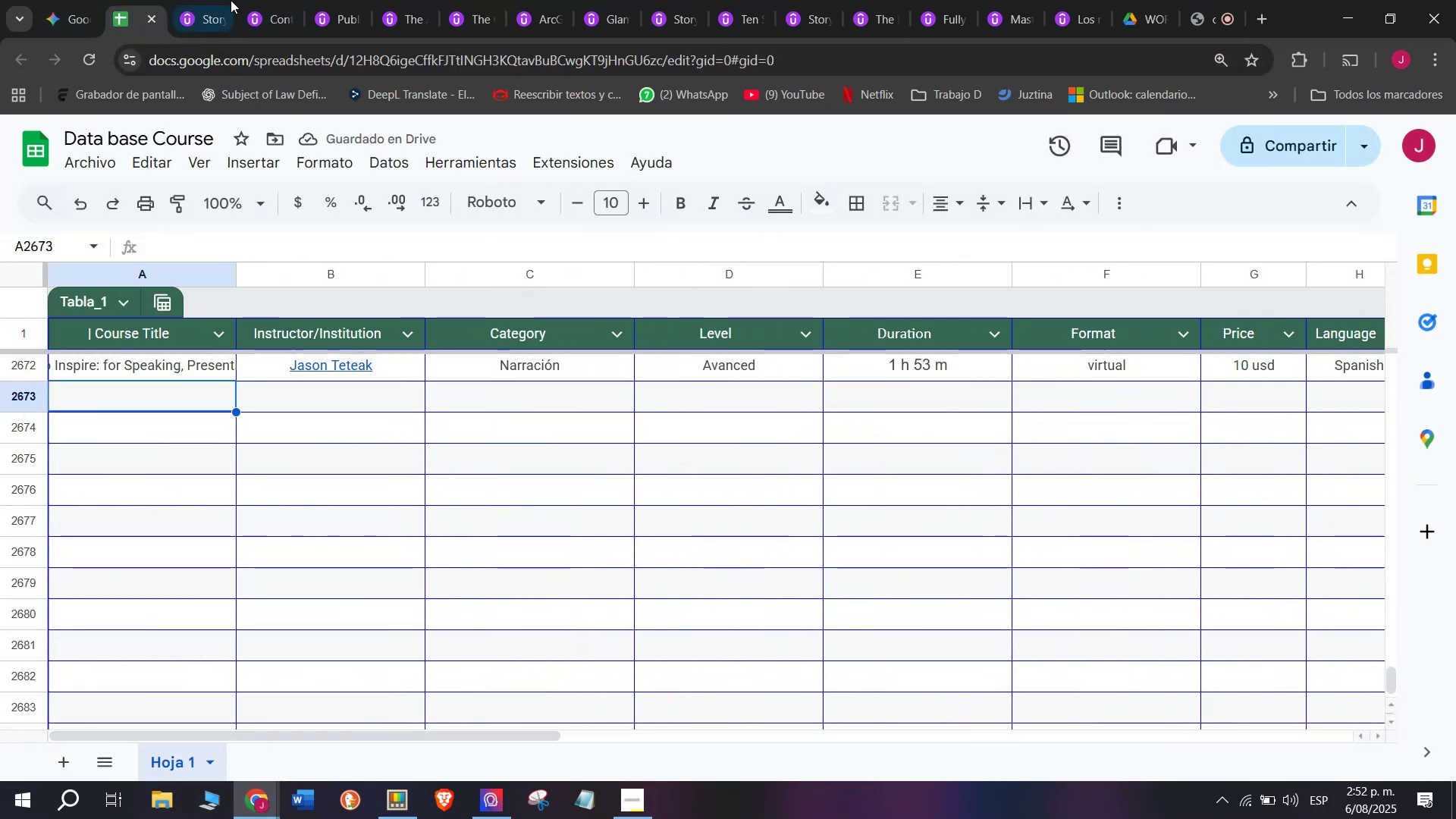 
left_click([219, 0])
 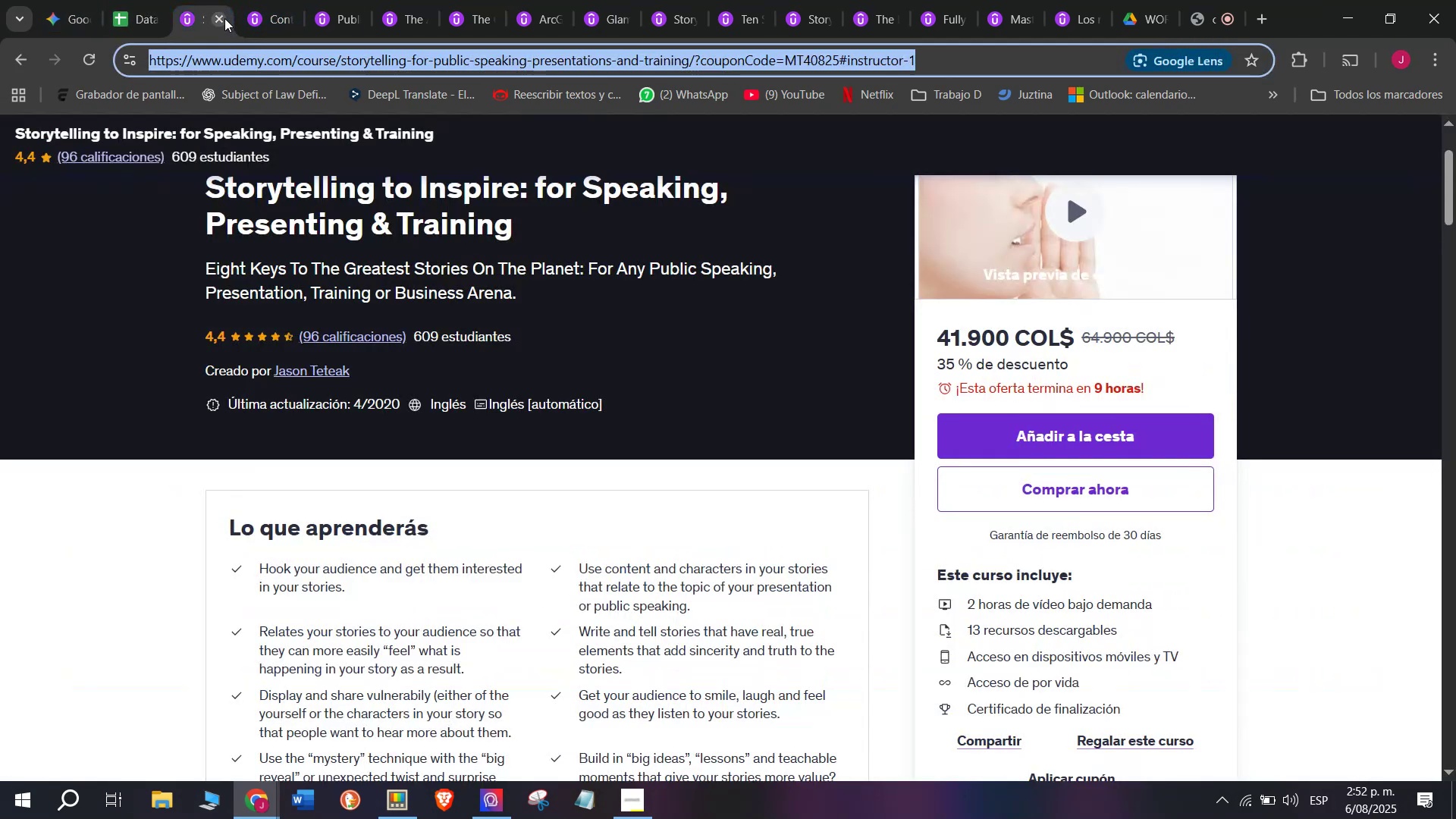 
left_click([224, 18])
 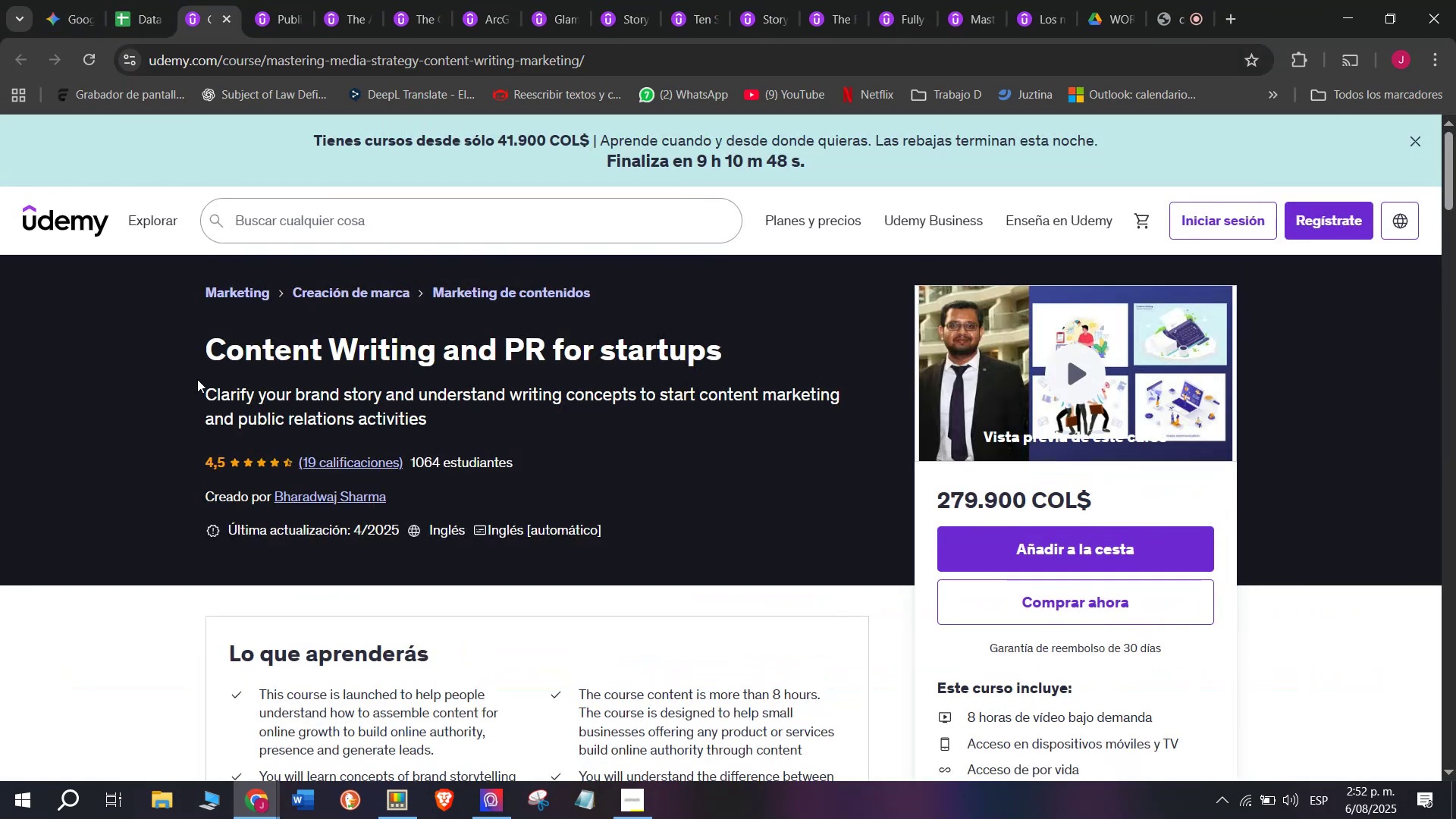 
left_click_drag(start_coordinate=[190, 352], to_coordinate=[739, 347])
 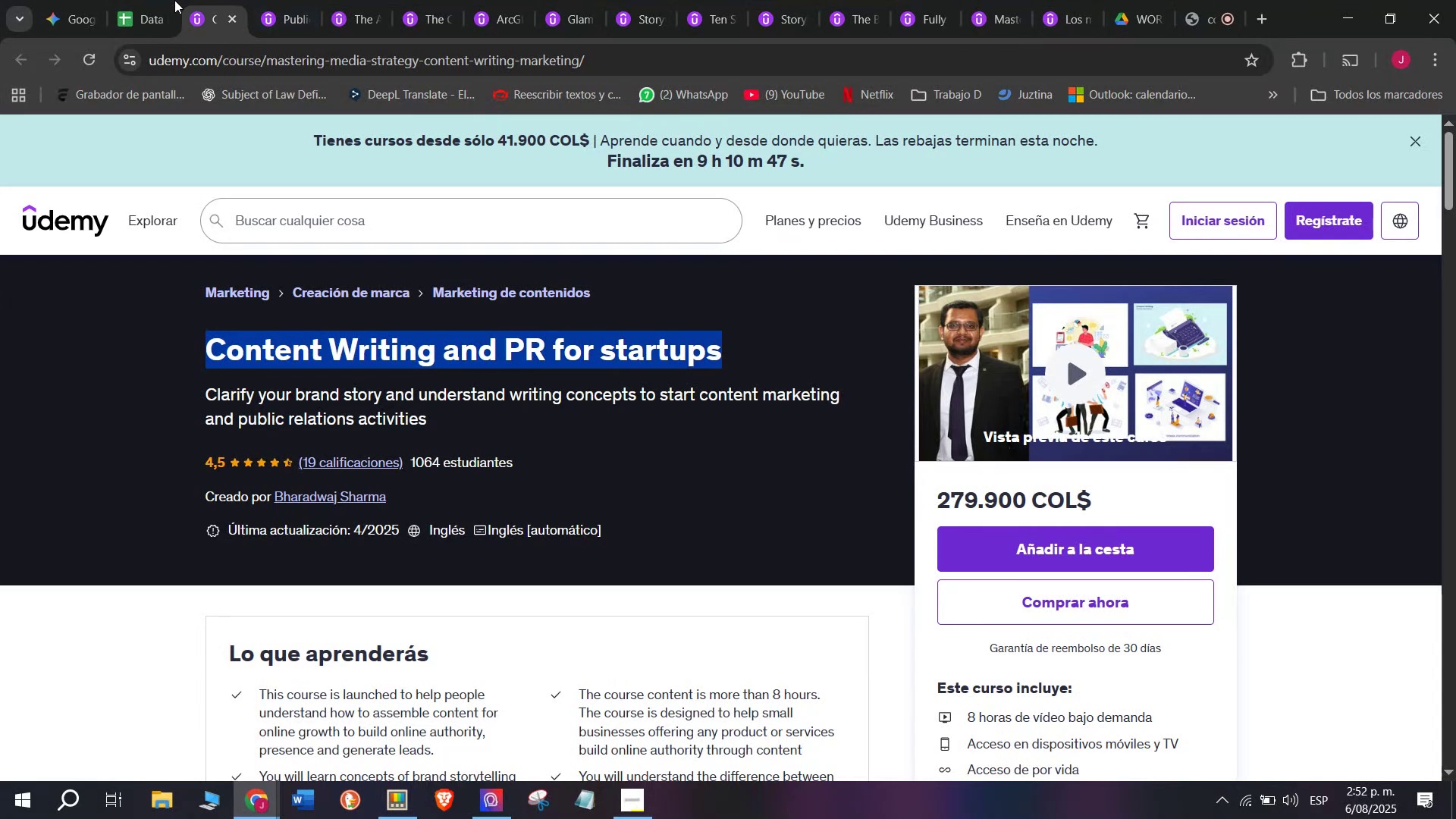 
key(Break)
 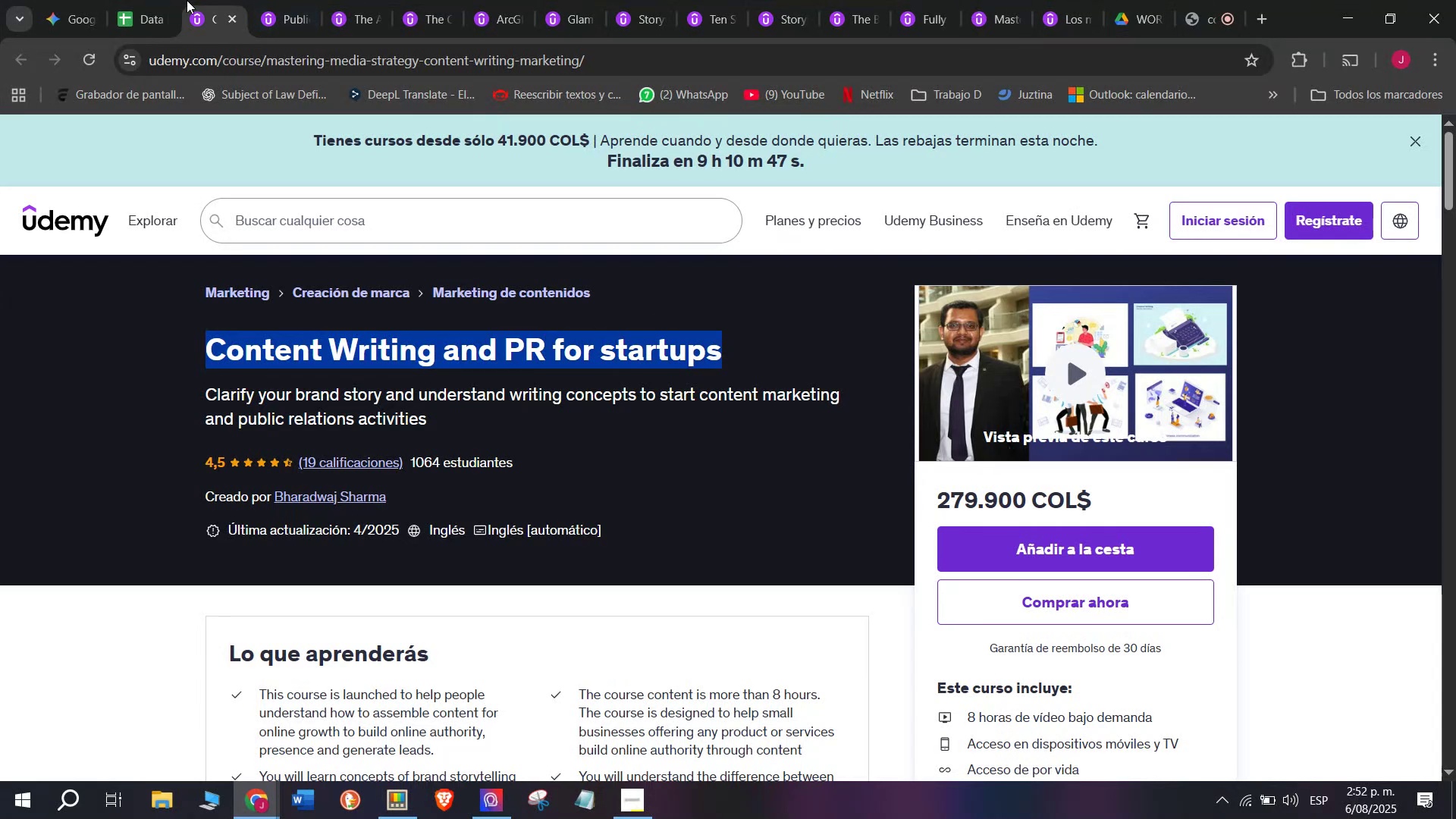 
key(Control+ControlLeft)
 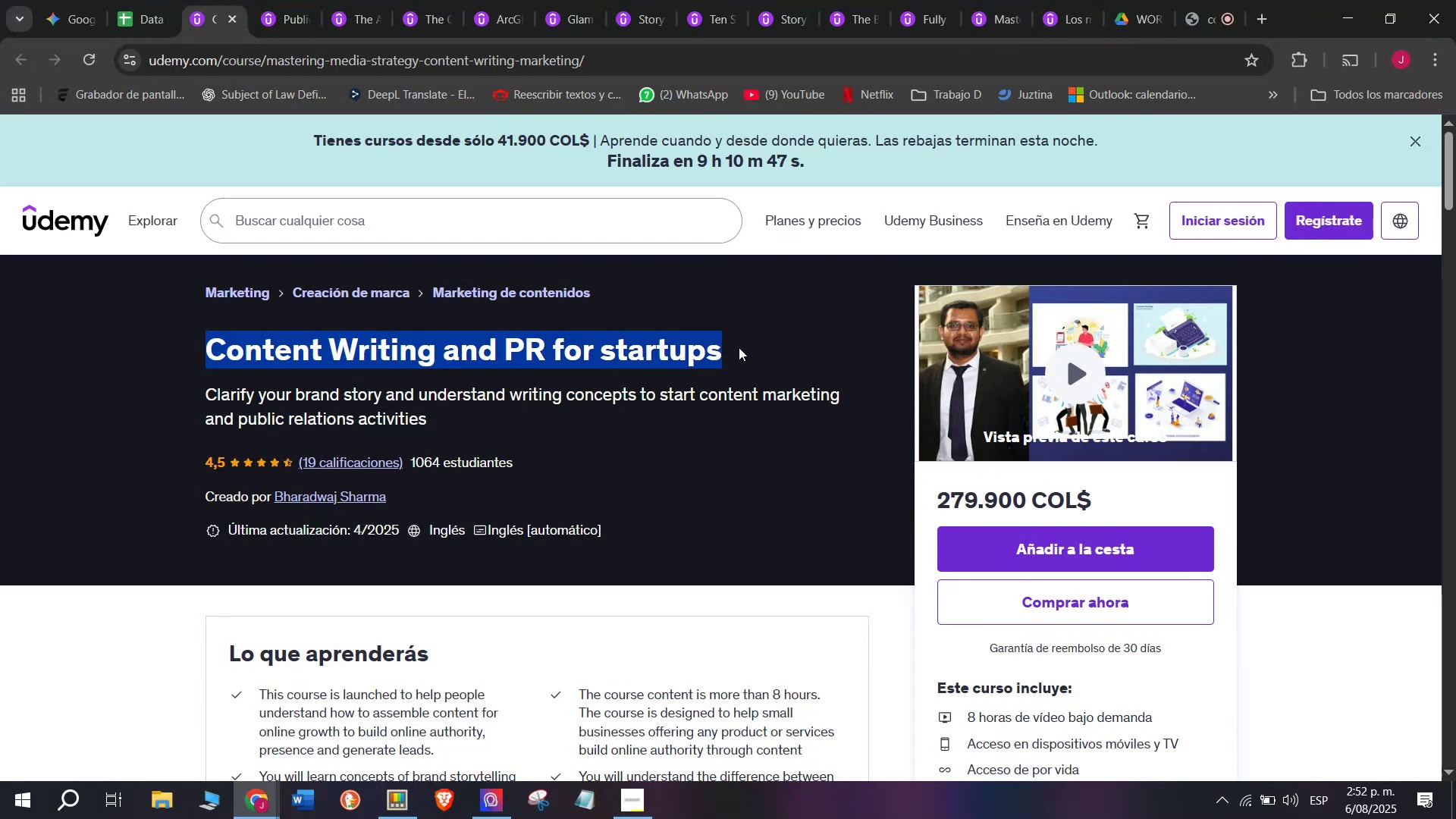 
key(Control+C)
 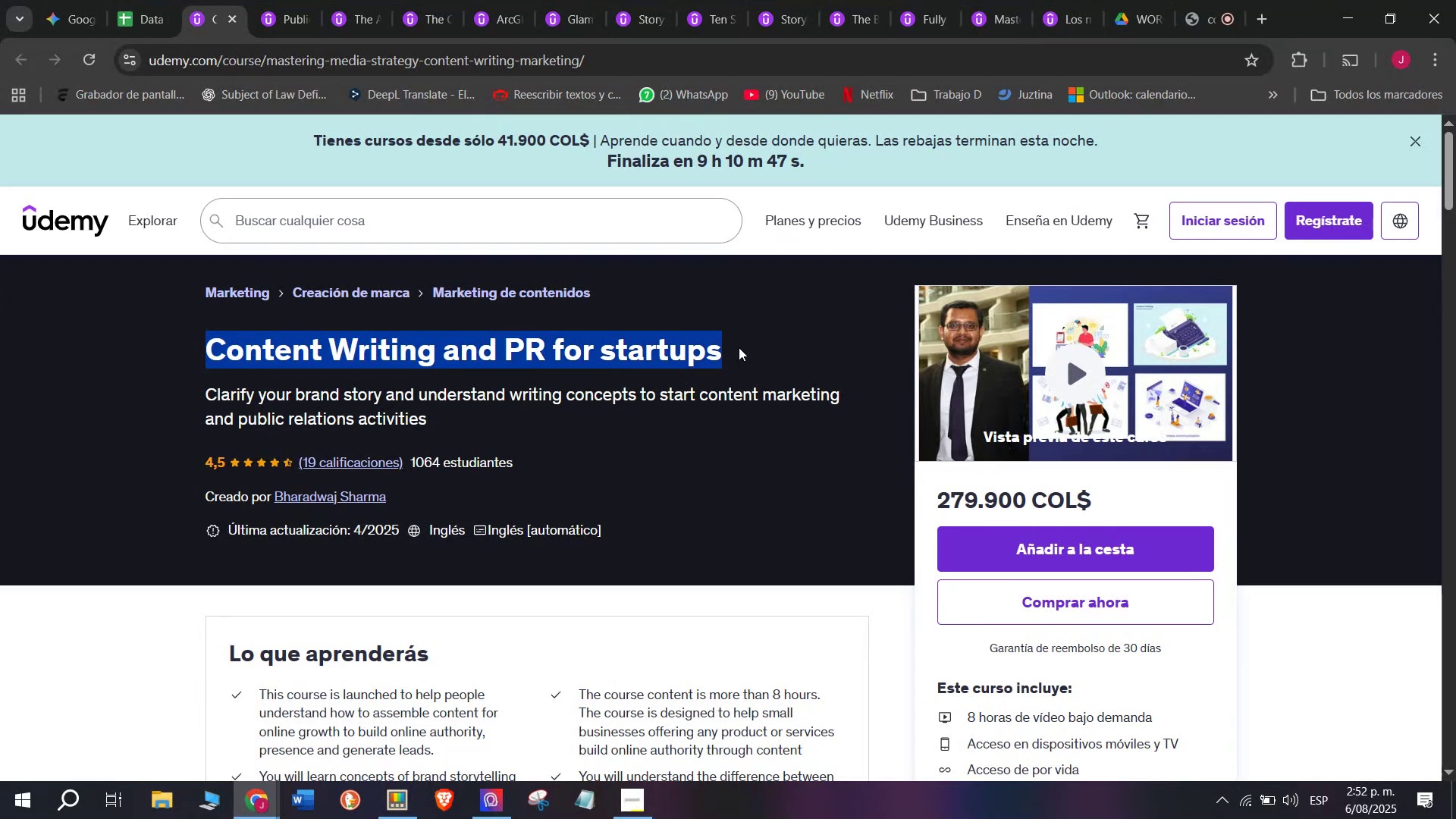 
key(Break)
 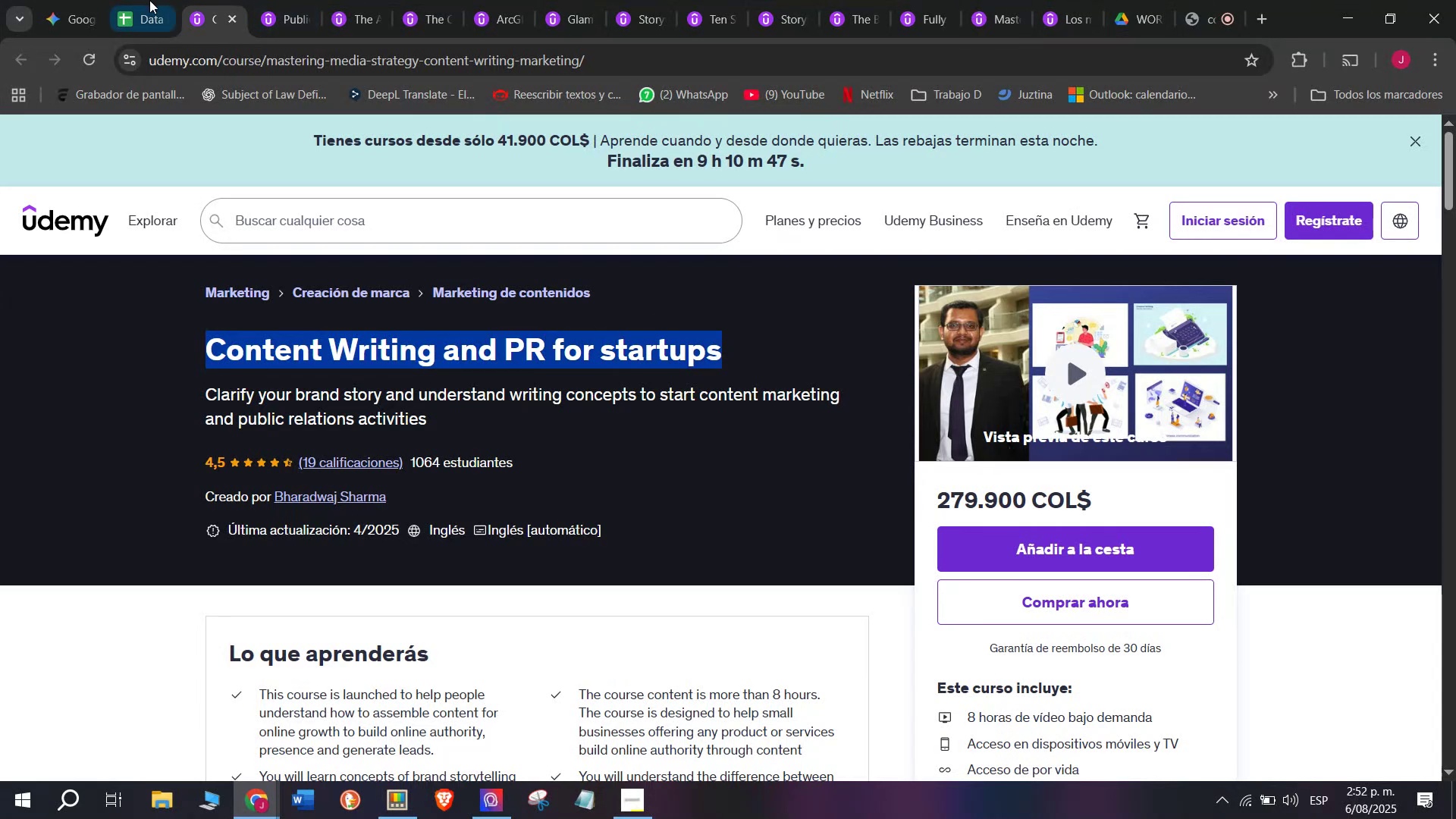 
key(Control+ControlLeft)
 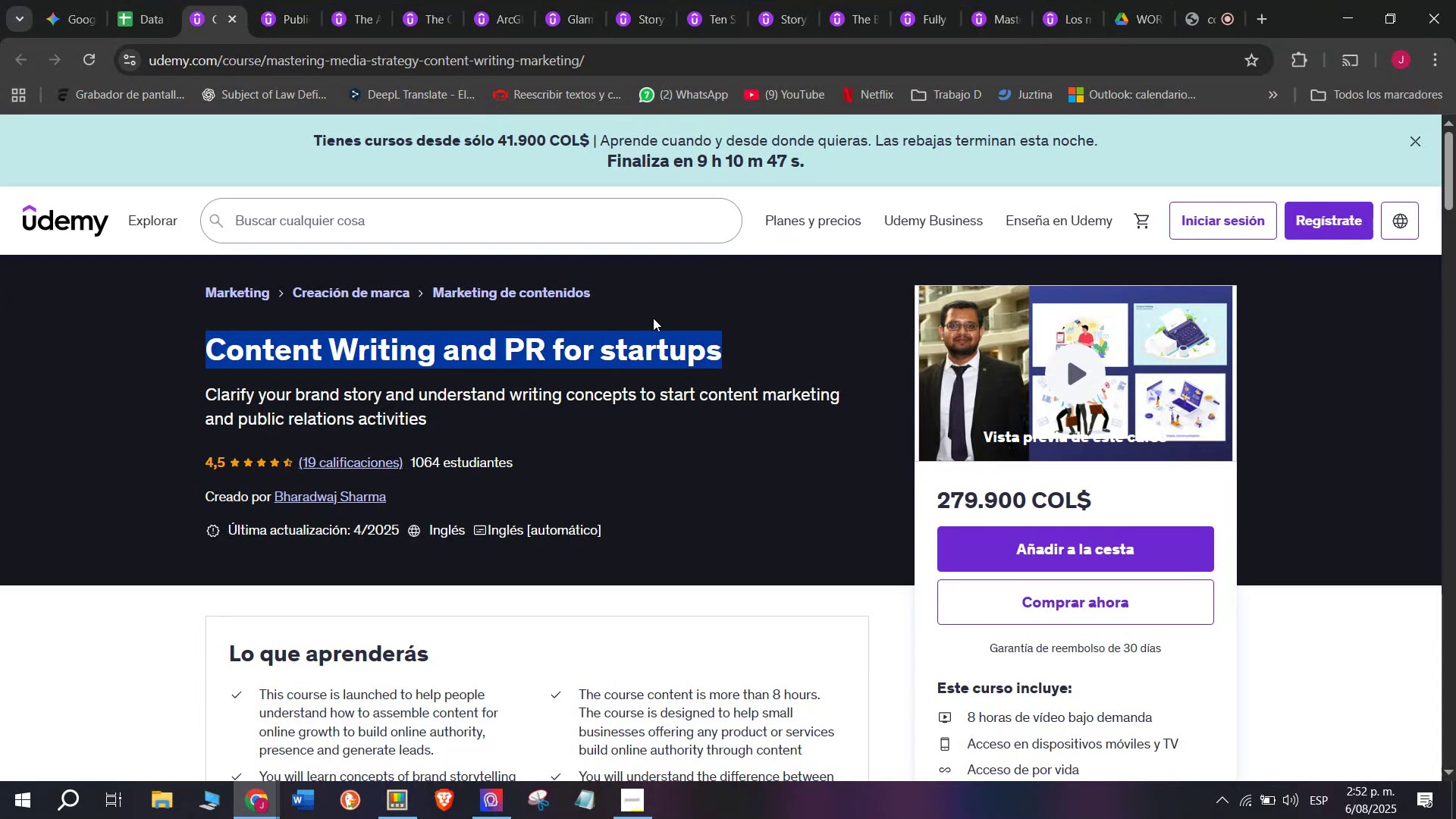 
key(Control+C)
 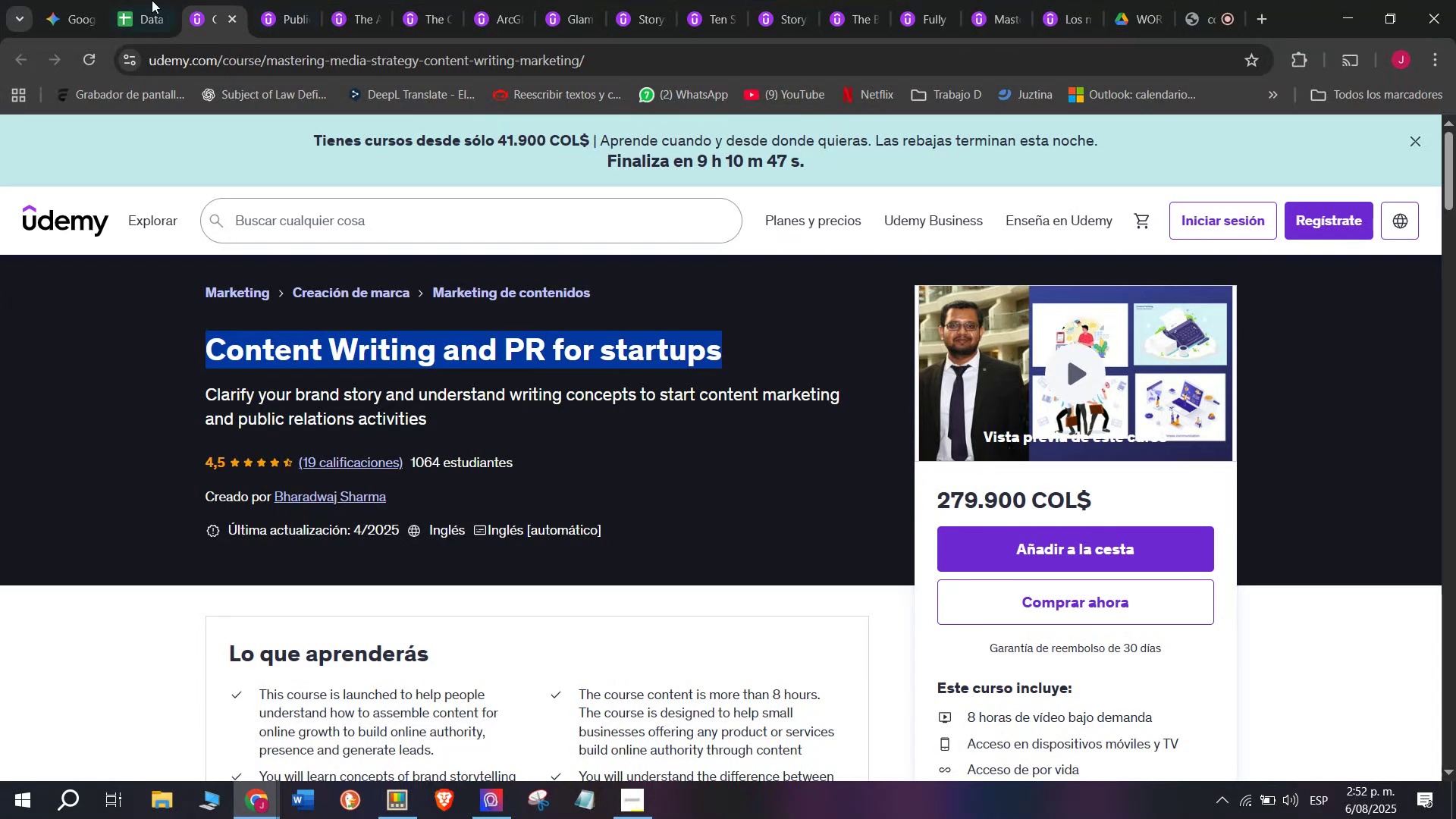 
left_click([149, 0])
 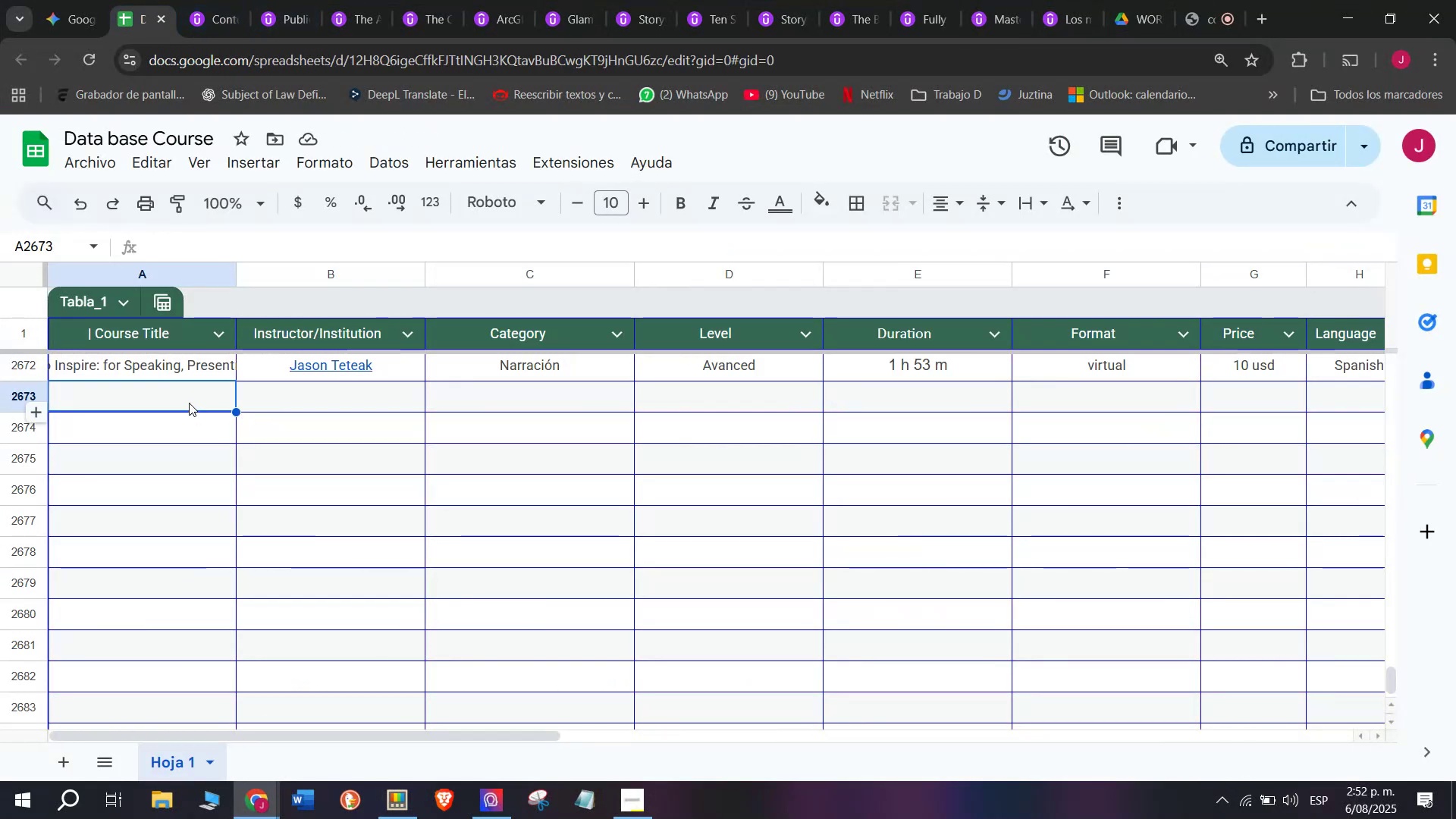 
double_click([189, 403])
 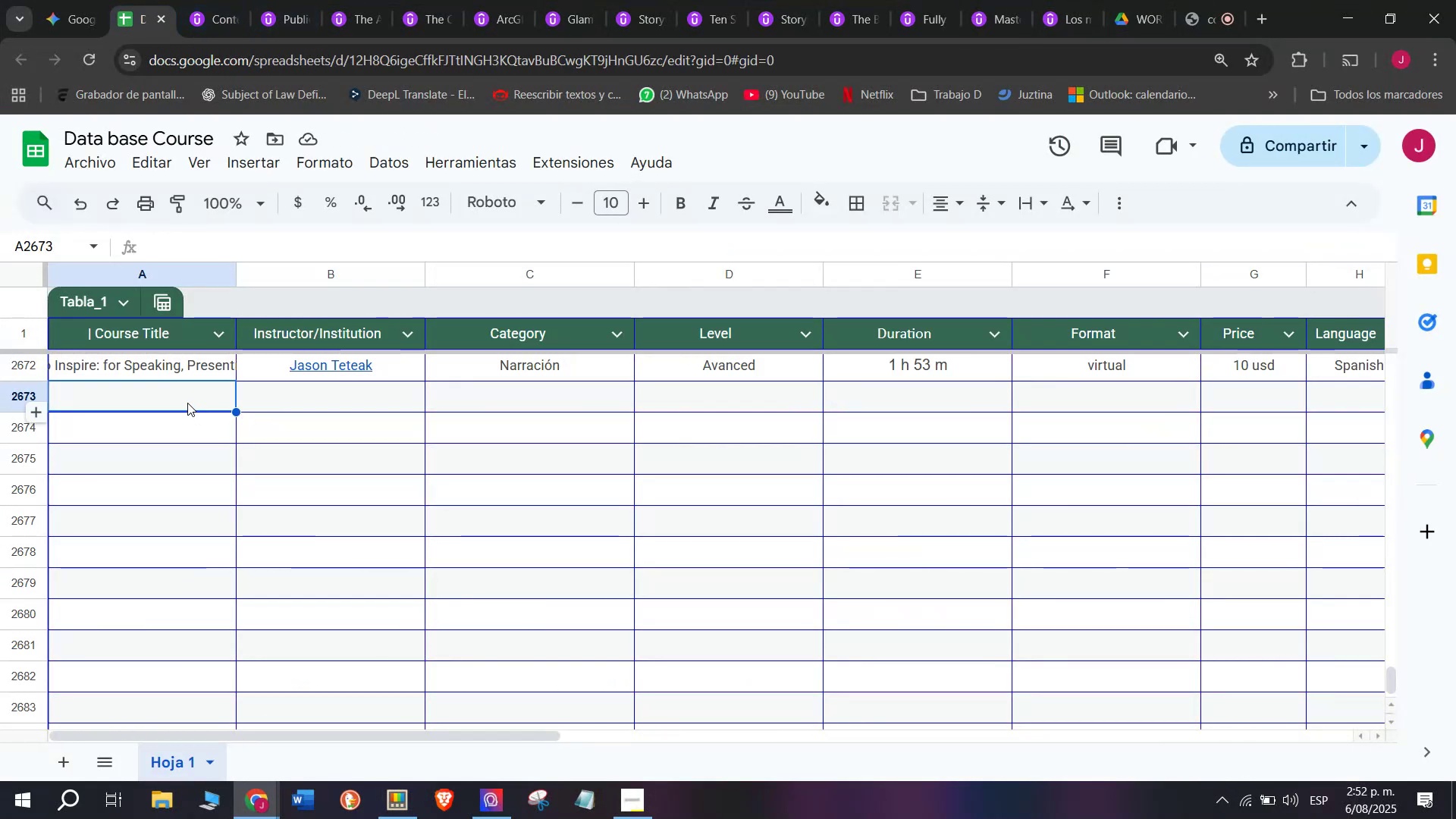 
key(Z)
 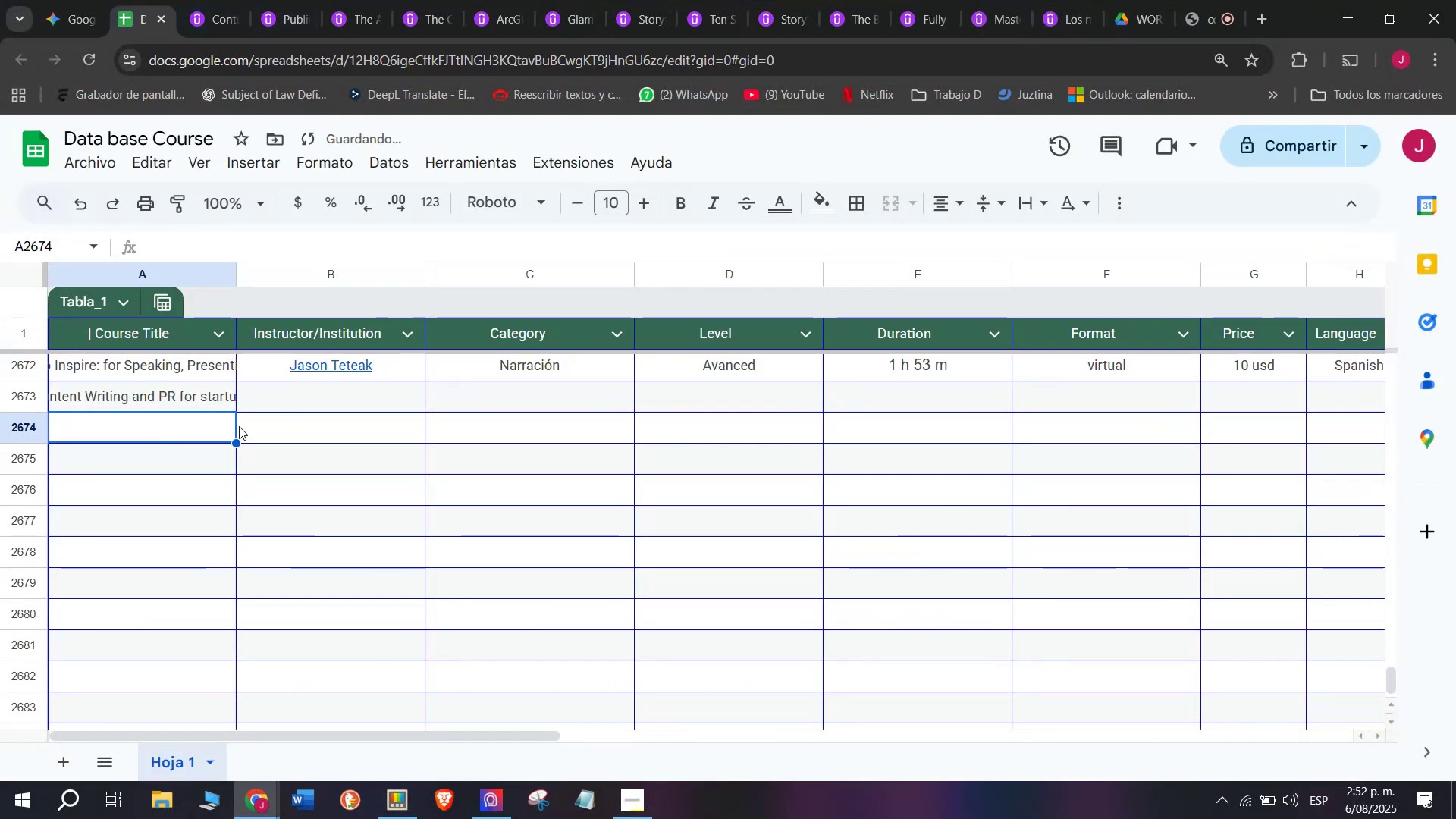 
key(Control+ControlLeft)
 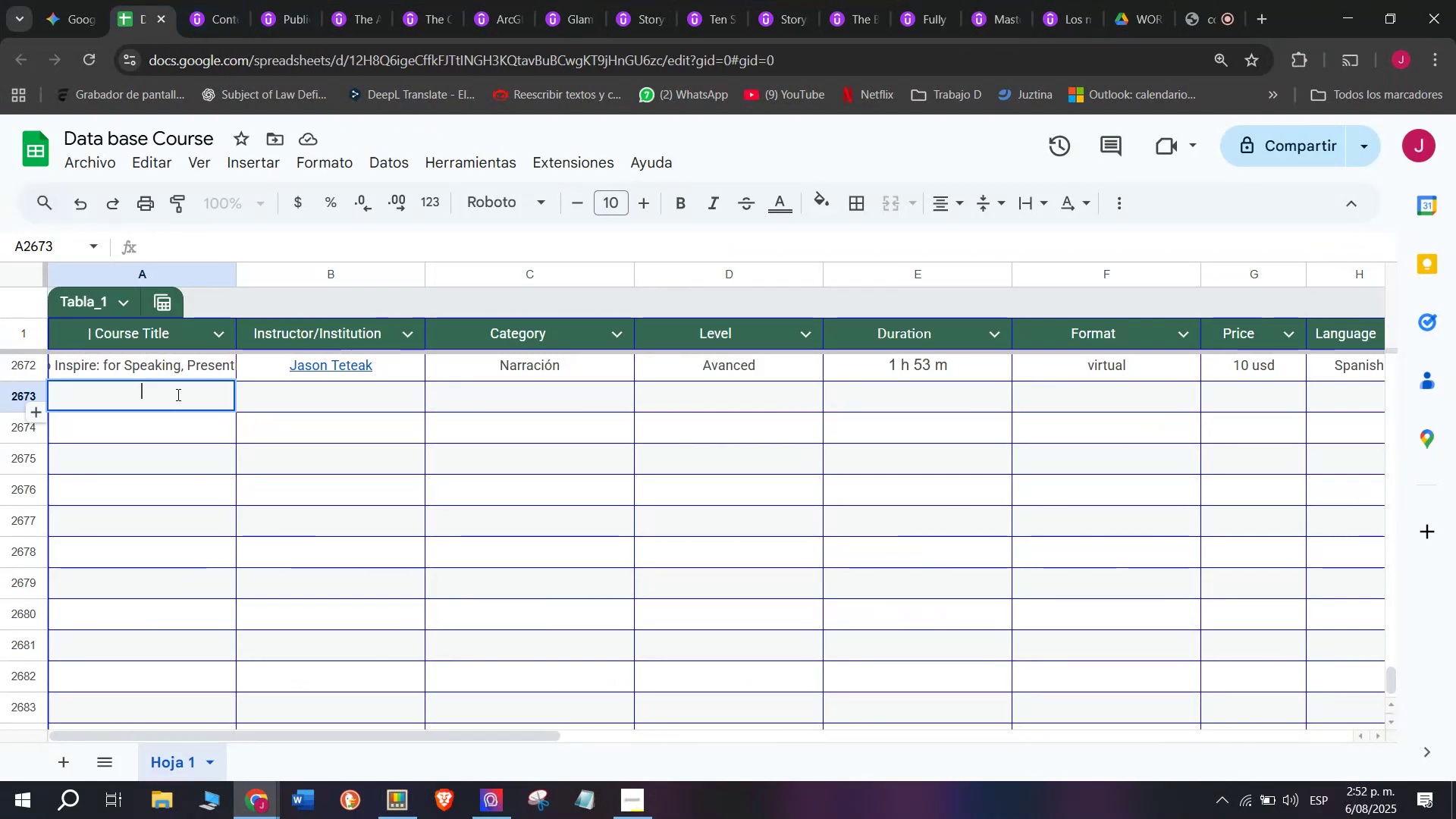 
key(Control+V)
 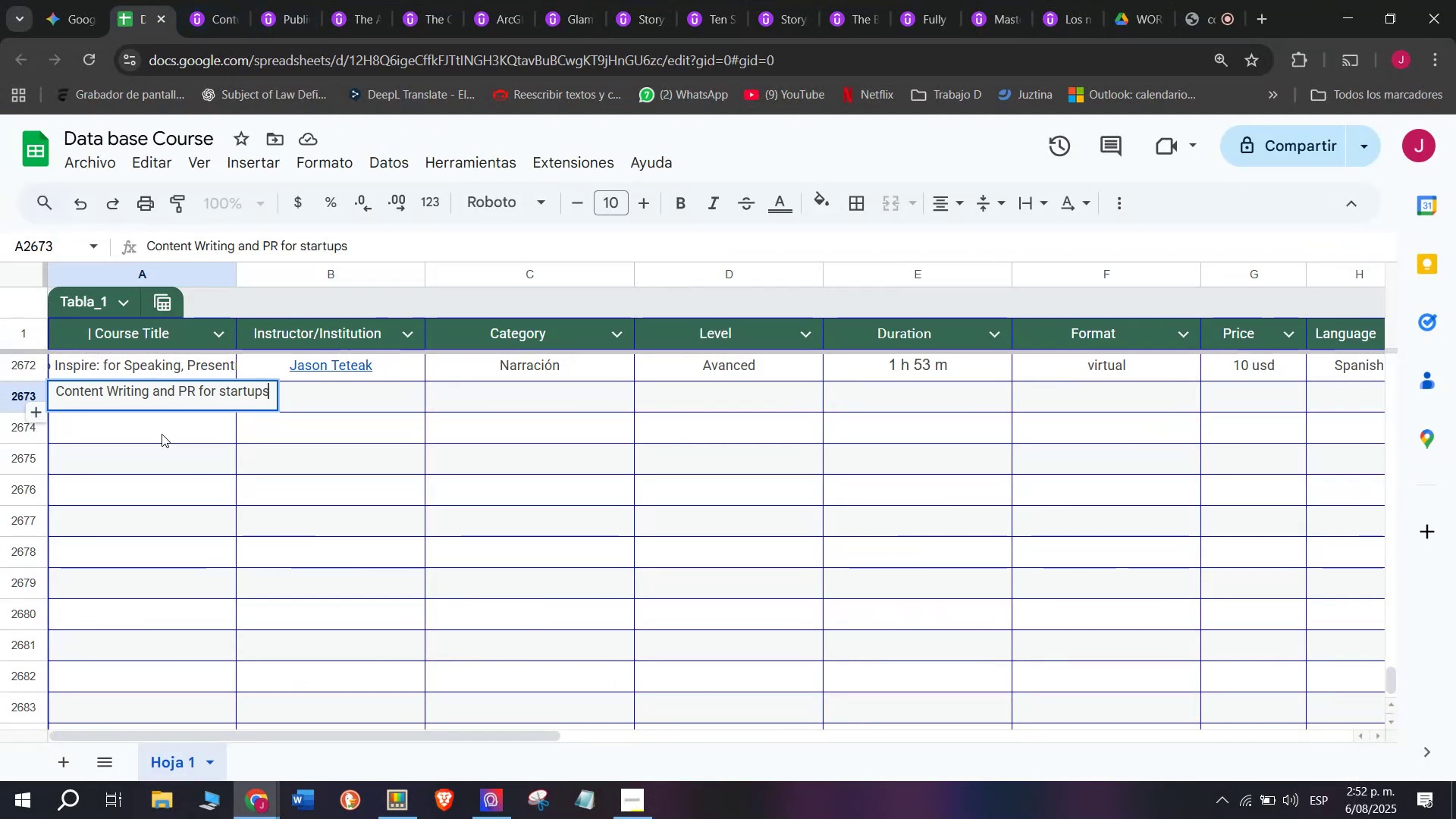 
triple_click([162, 434])
 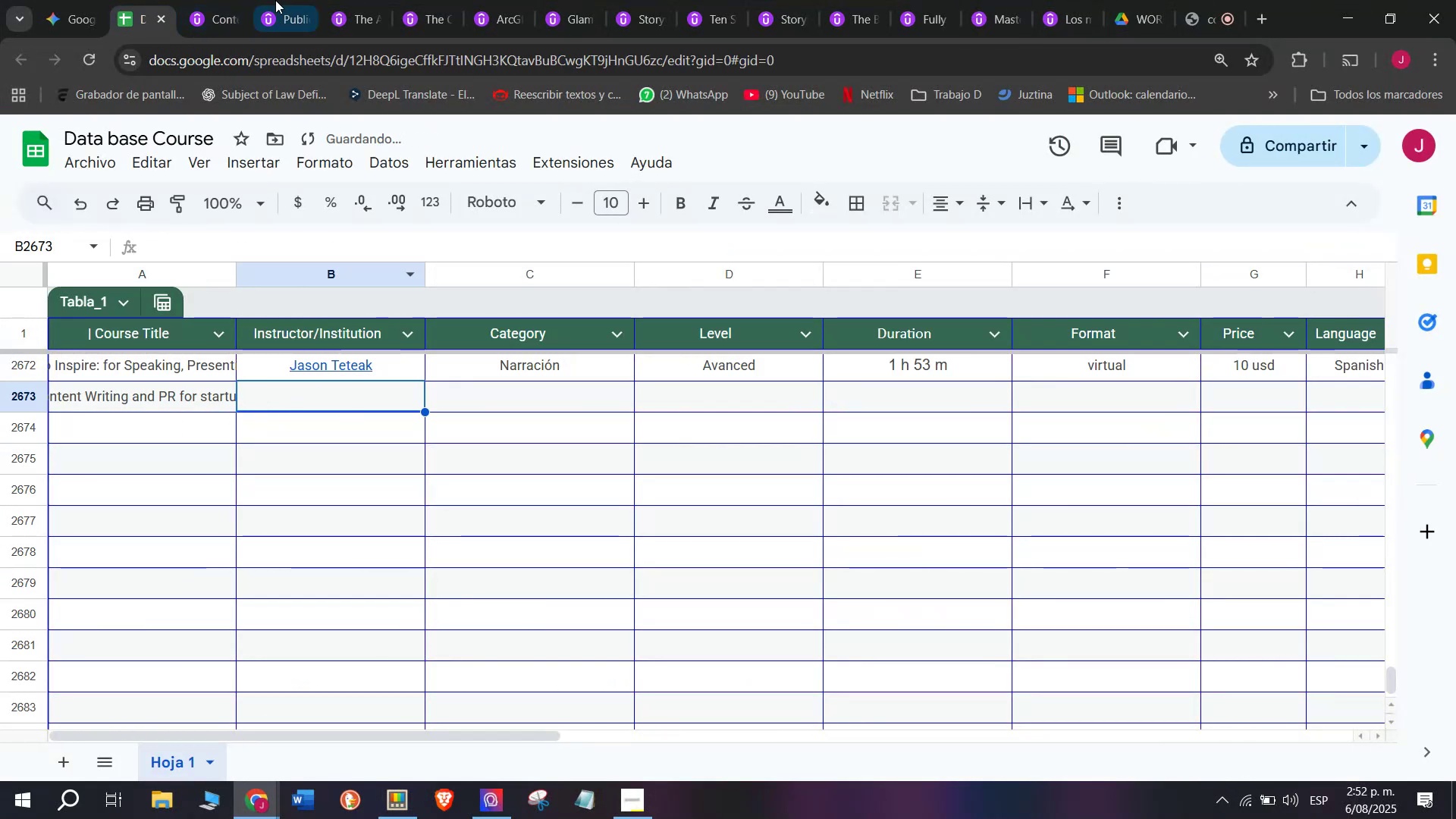 
left_click([198, 0])
 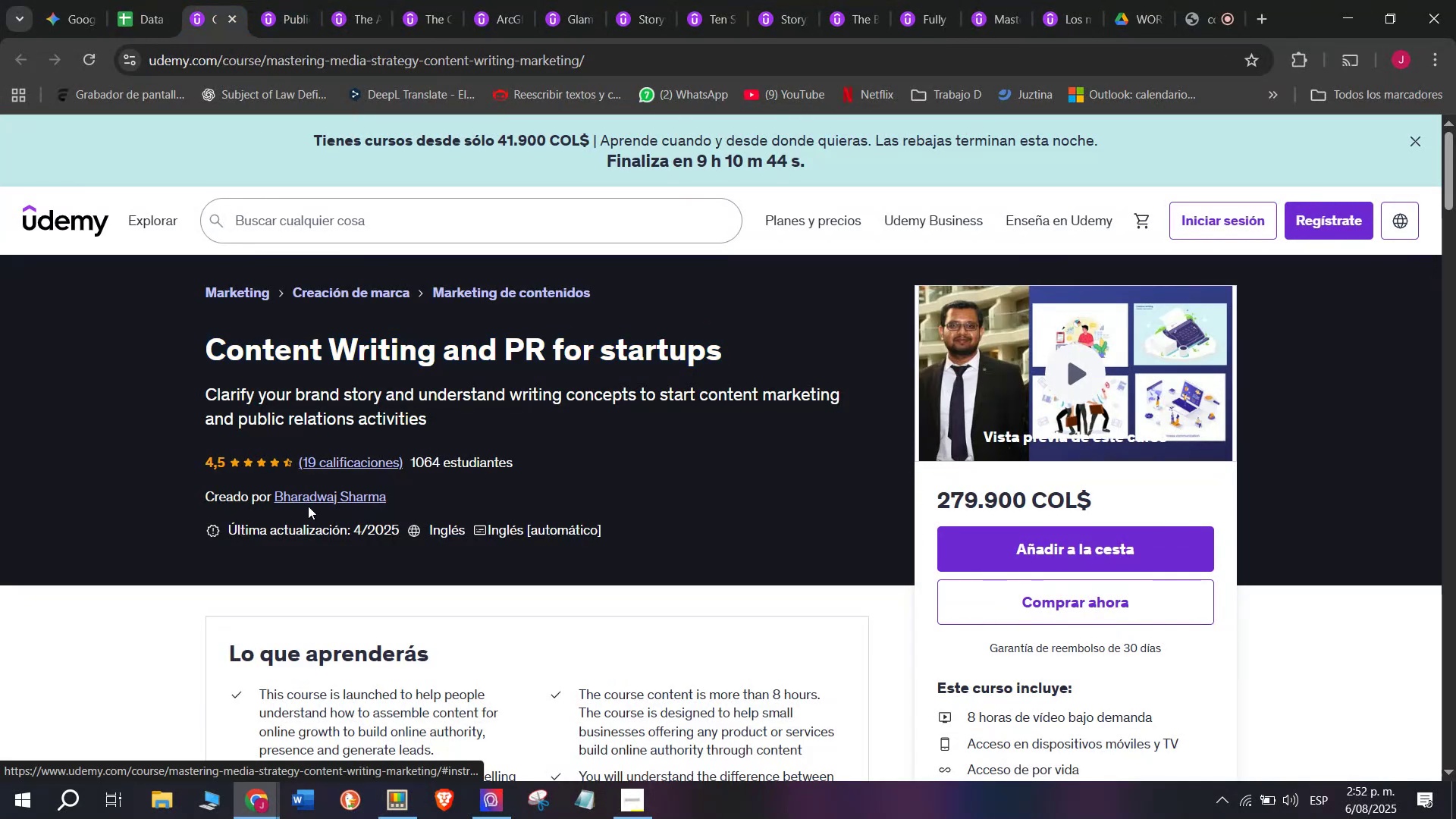 
double_click([292, 494])
 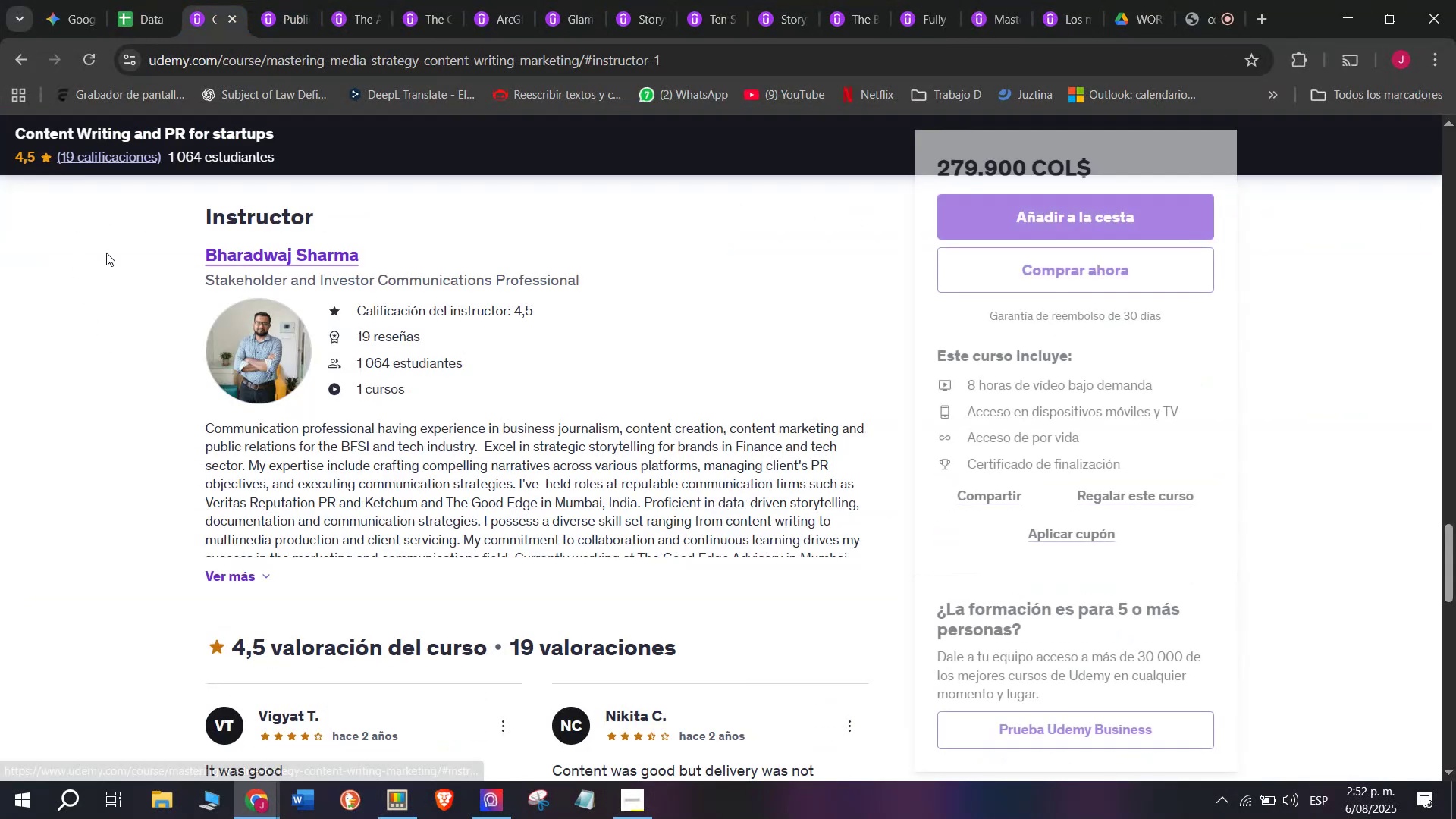 
left_click_drag(start_coordinate=[168, 253], to_coordinate=[422, 256])
 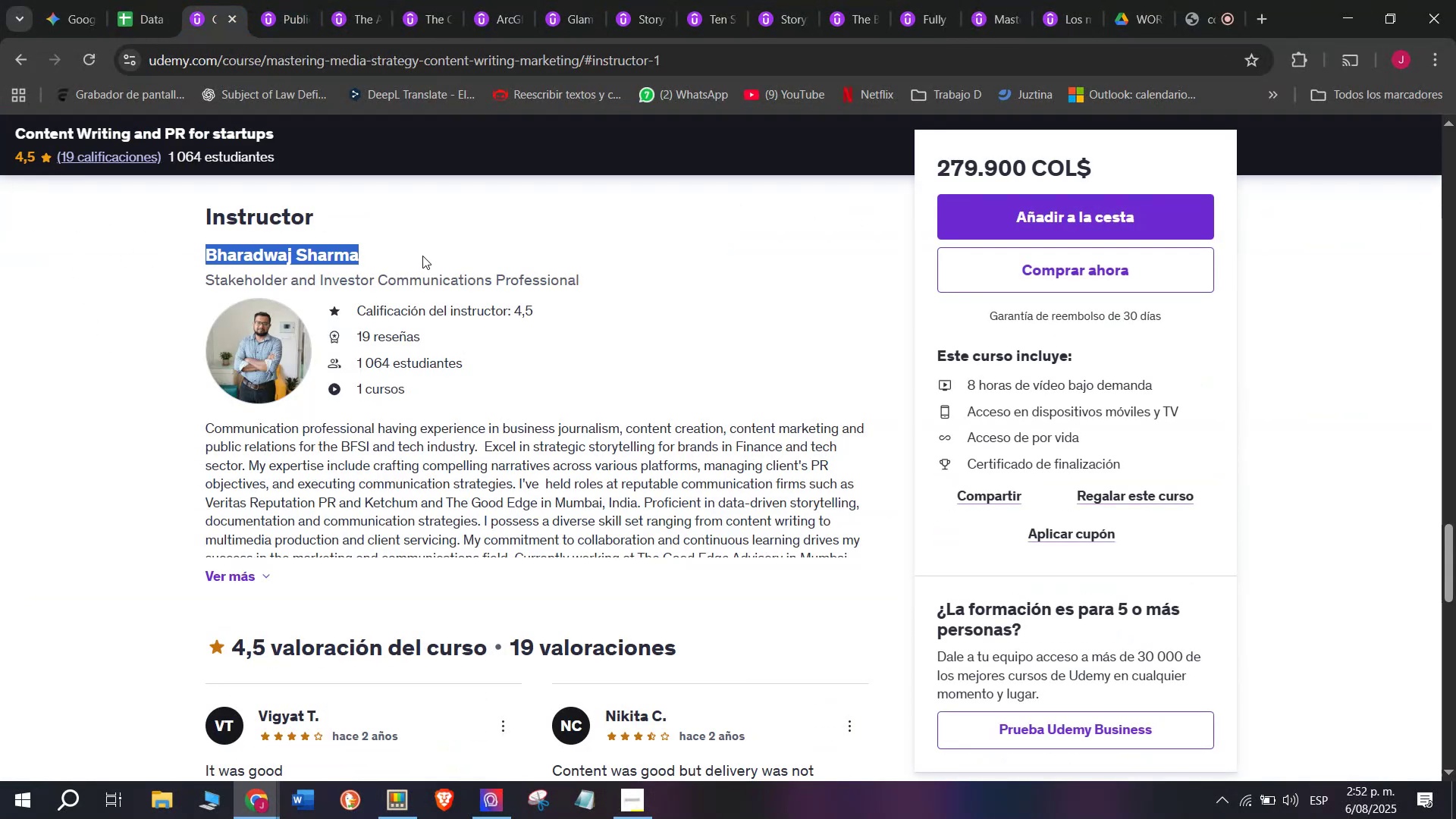 
key(Control+ControlLeft)
 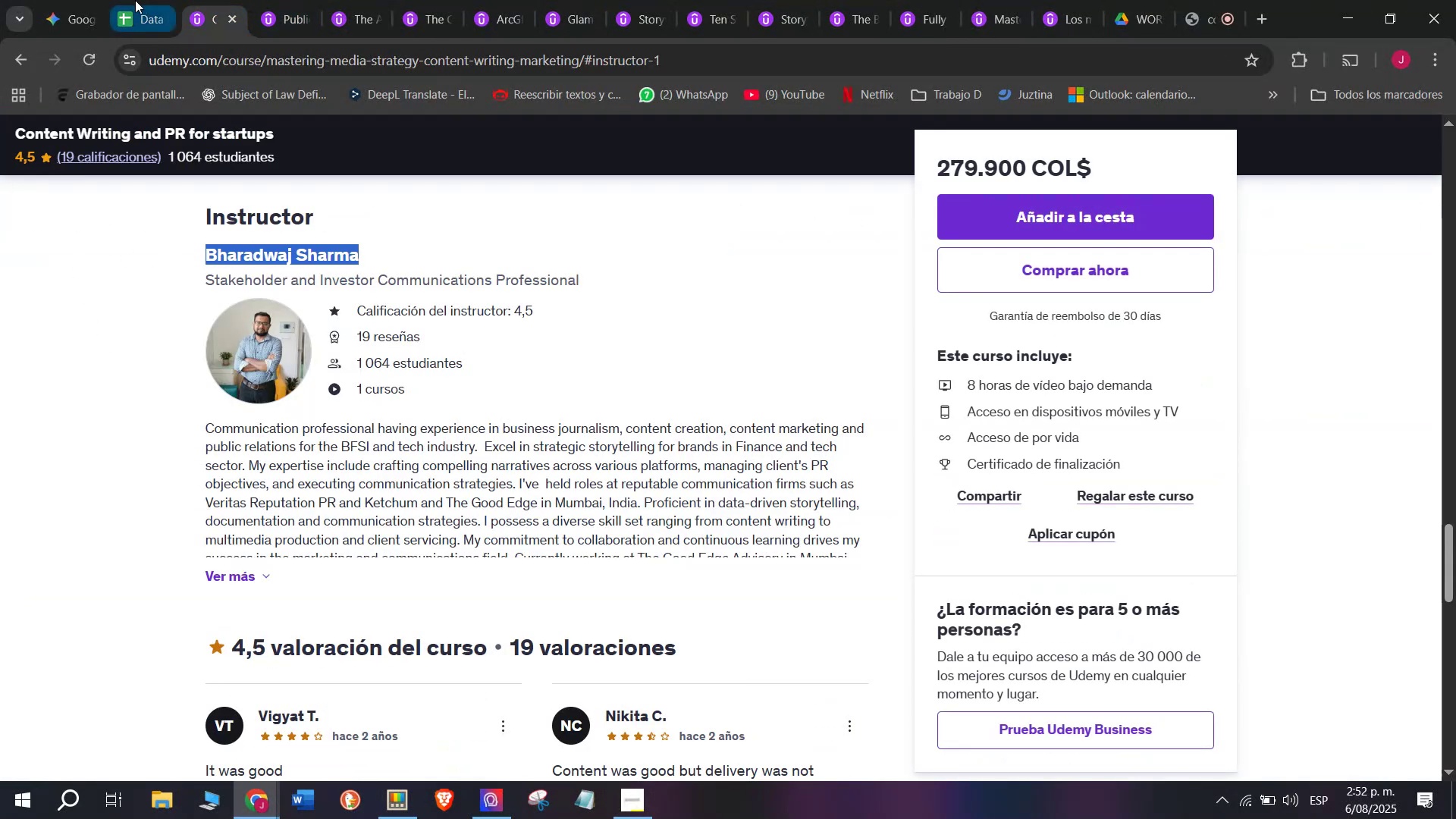 
key(Break)
 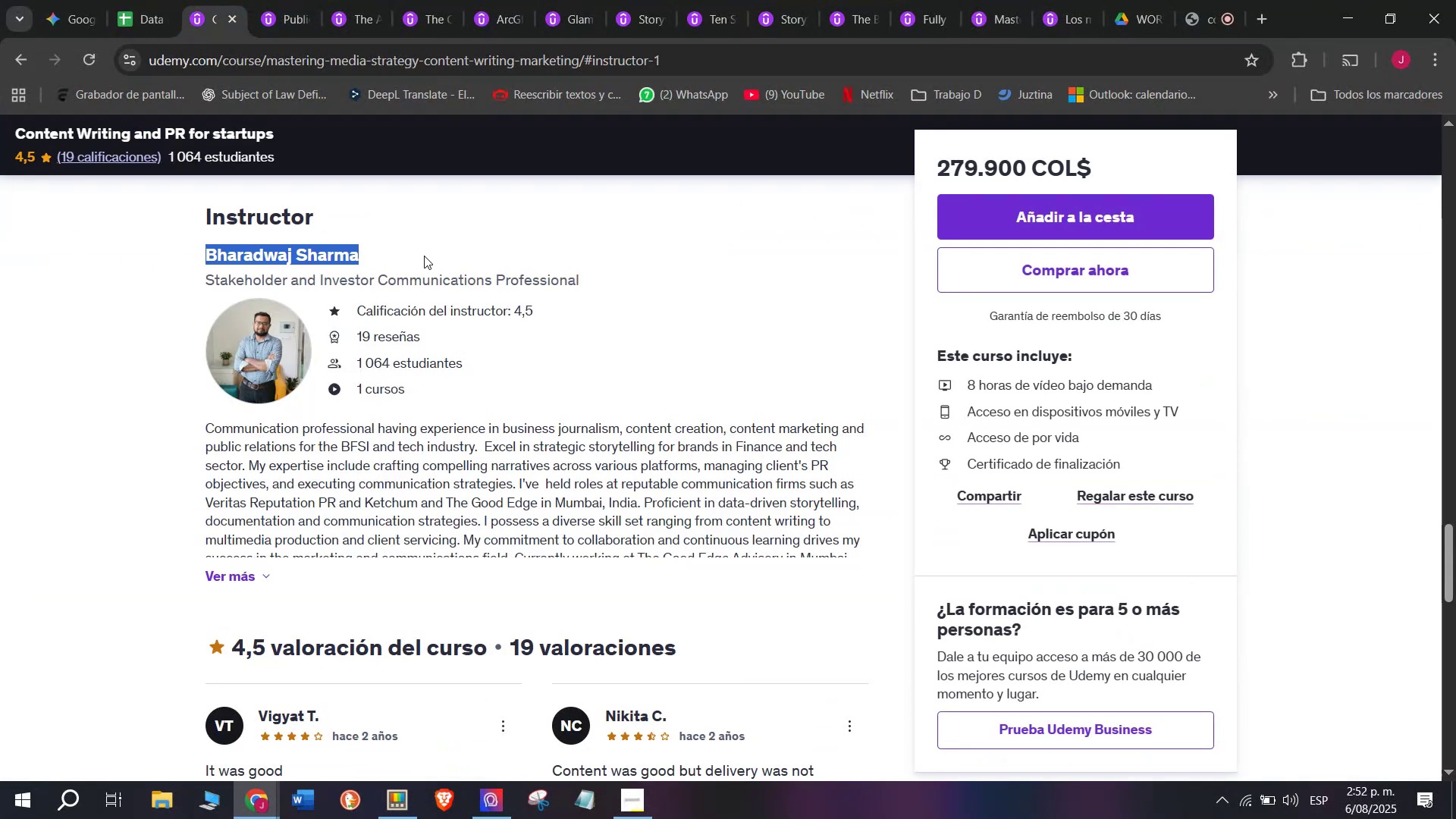 
key(Control+C)
 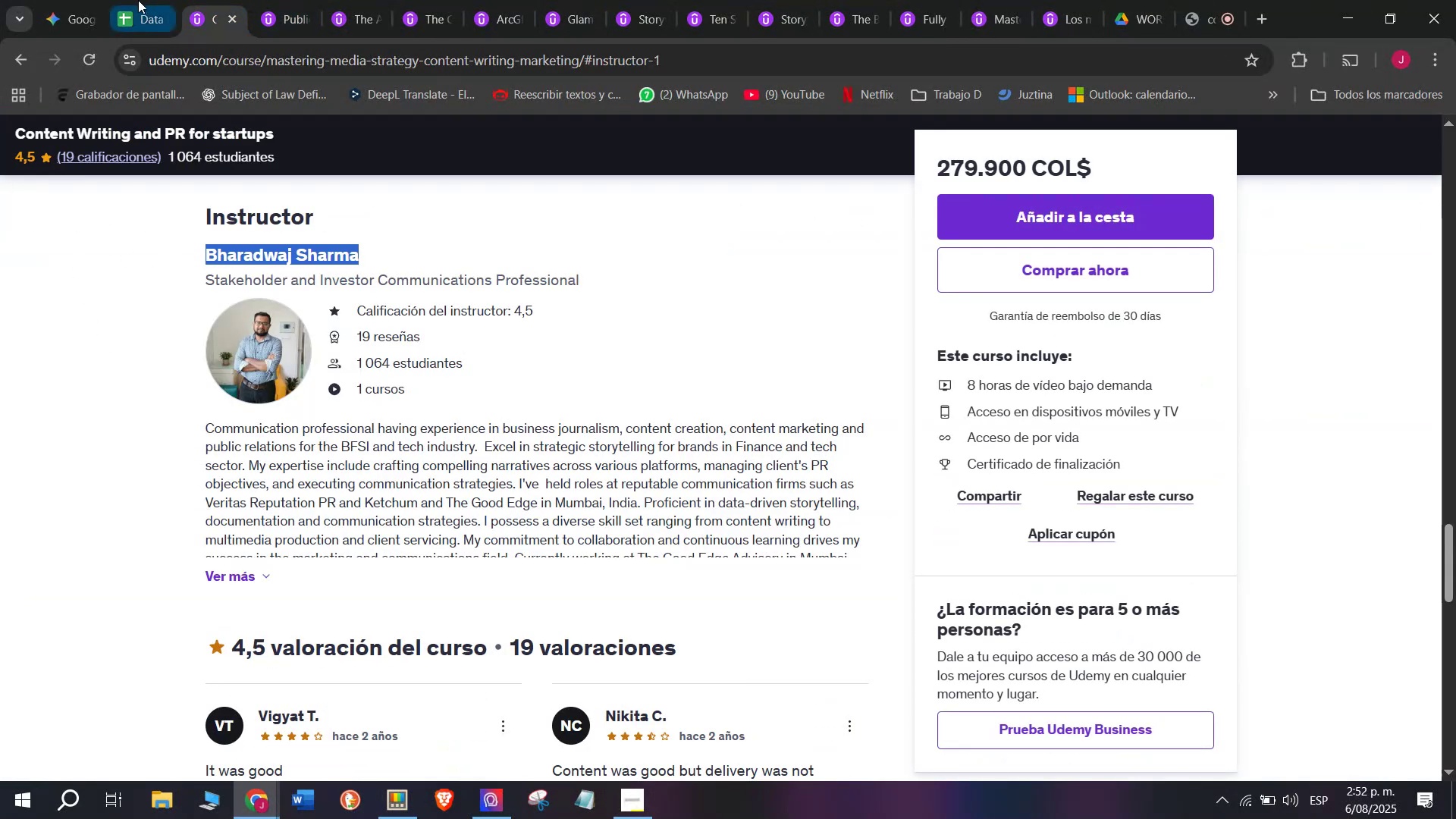 
left_click([135, 0])
 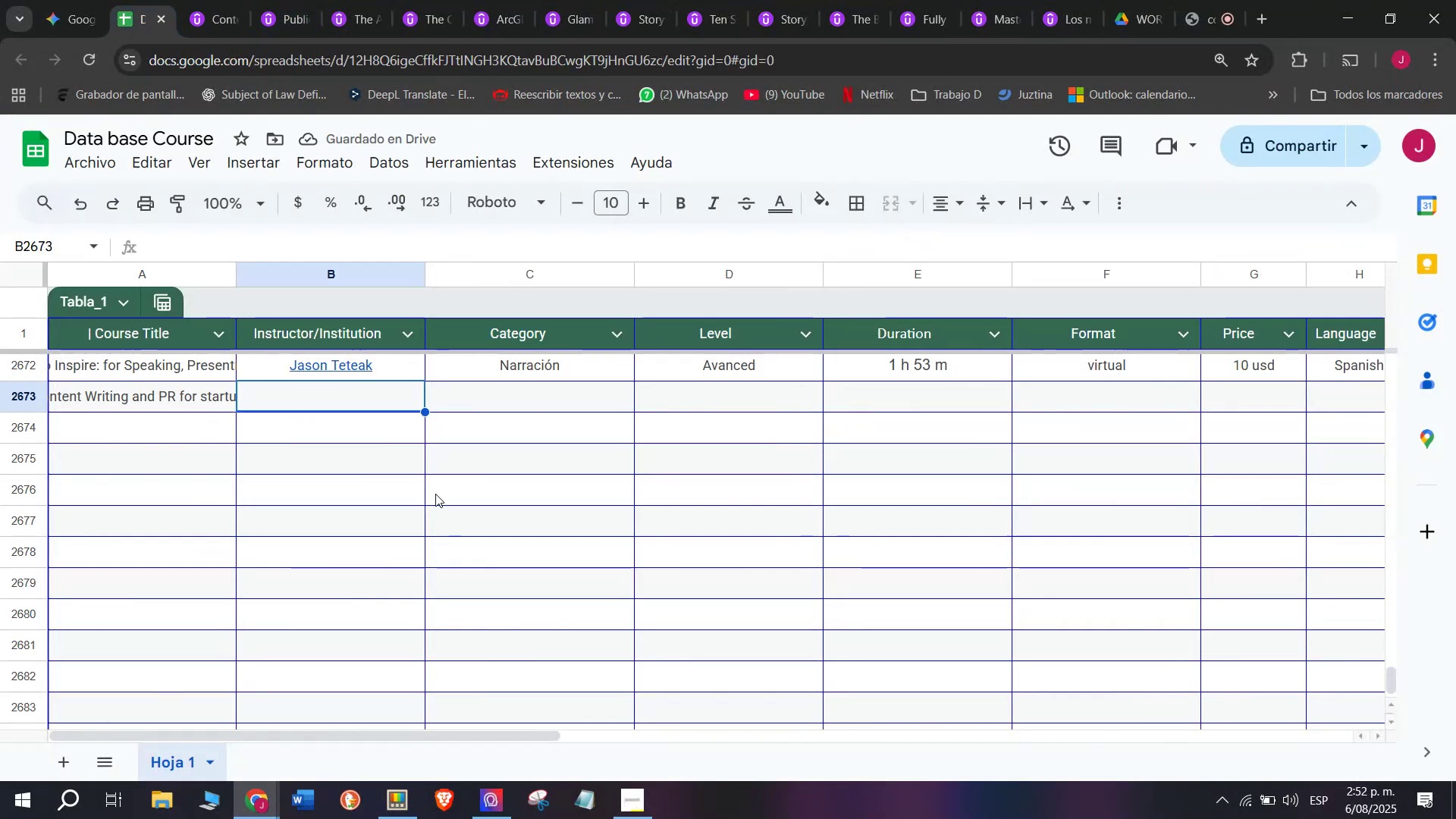 
key(Control+ControlLeft)
 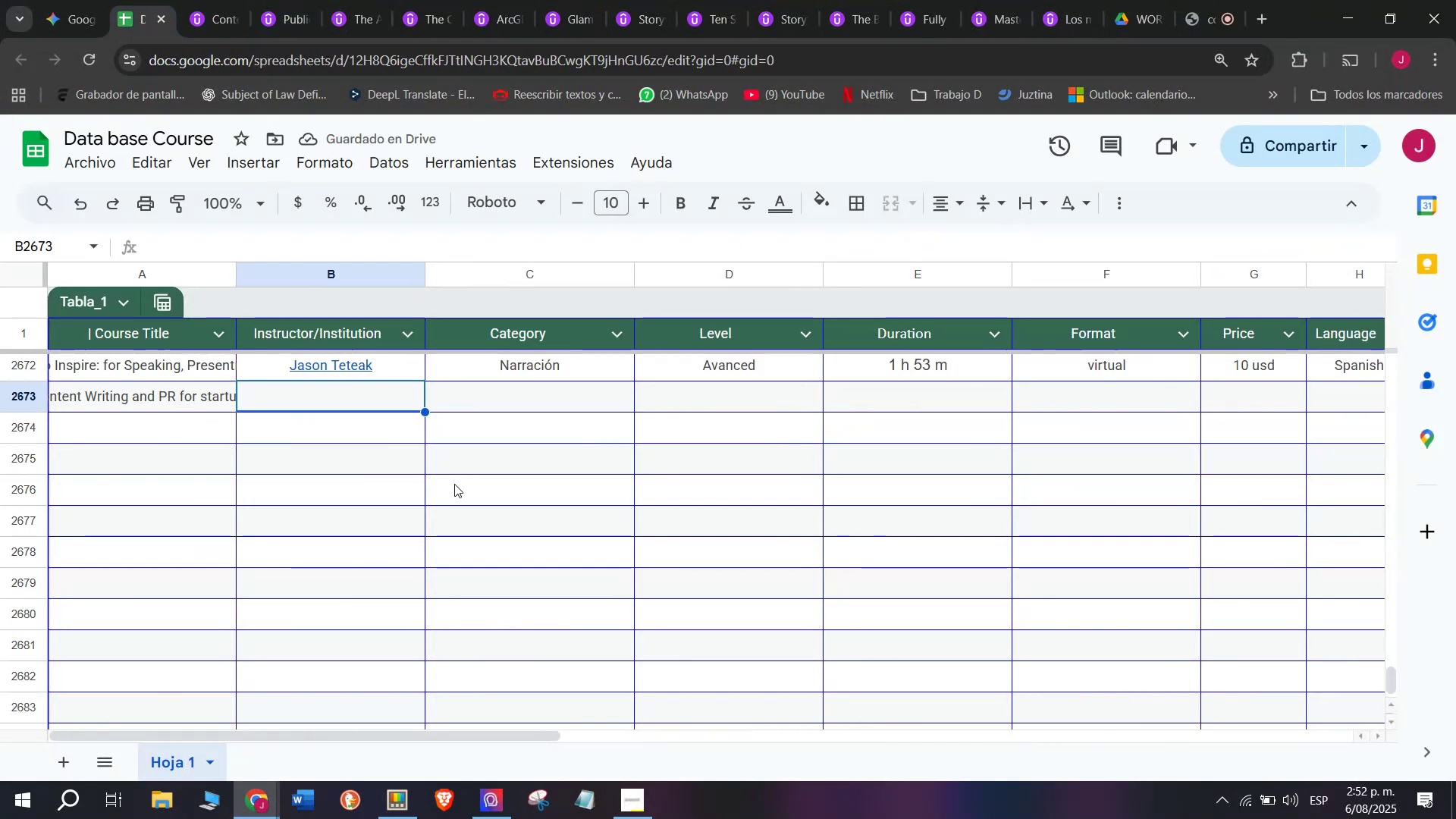 
key(Z)
 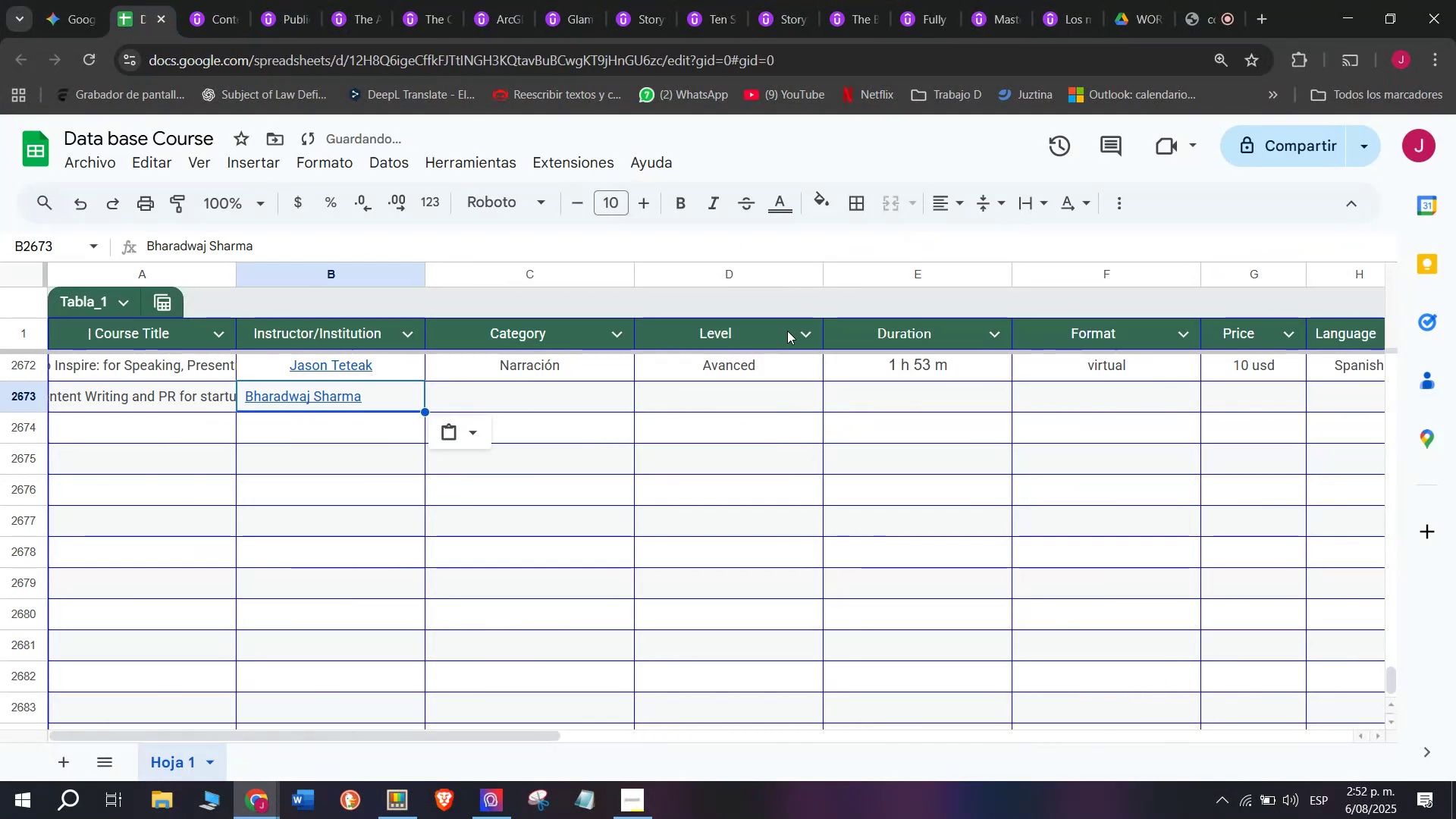 
key(Control+V)
 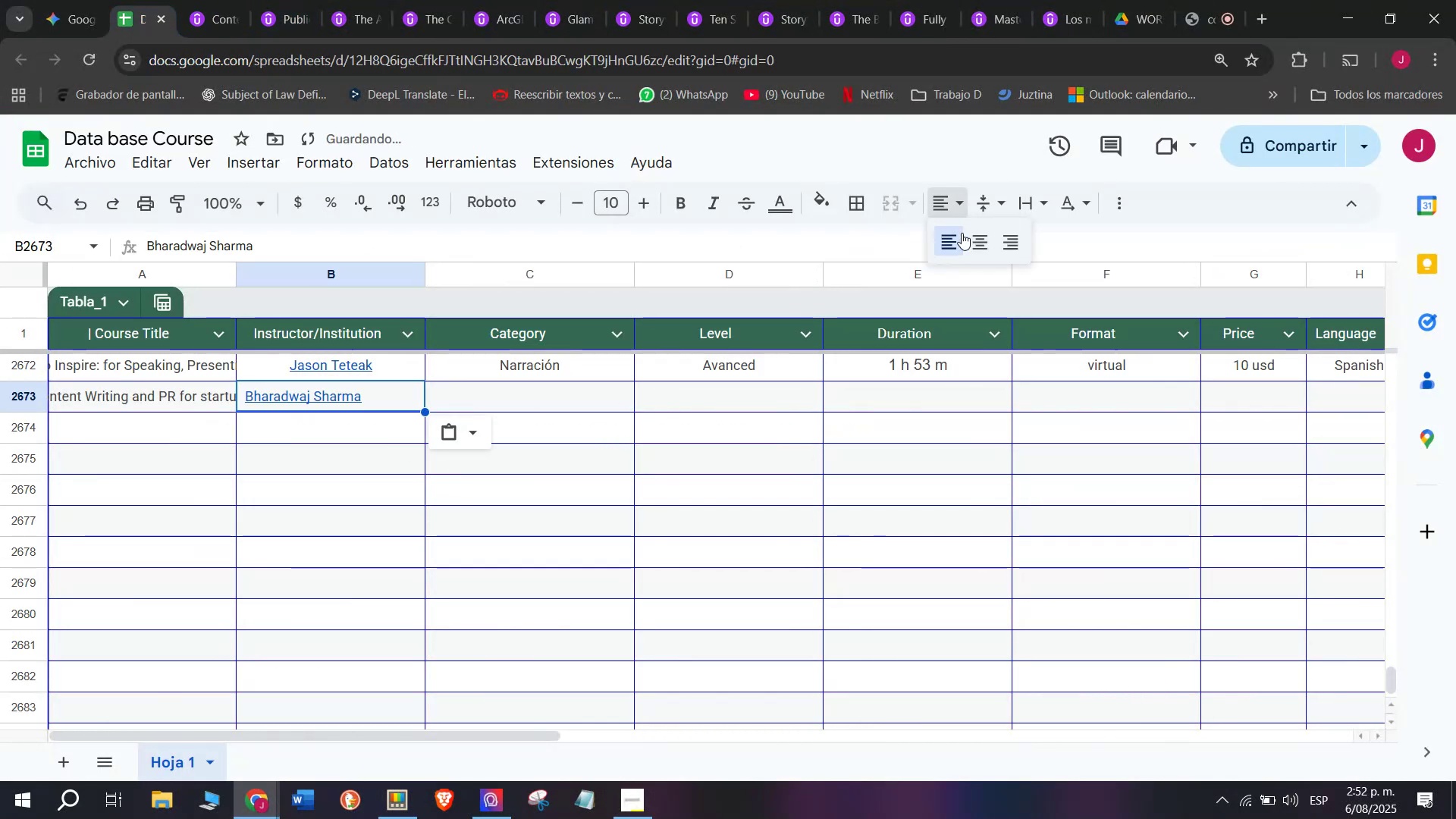 
left_click([974, 243])
 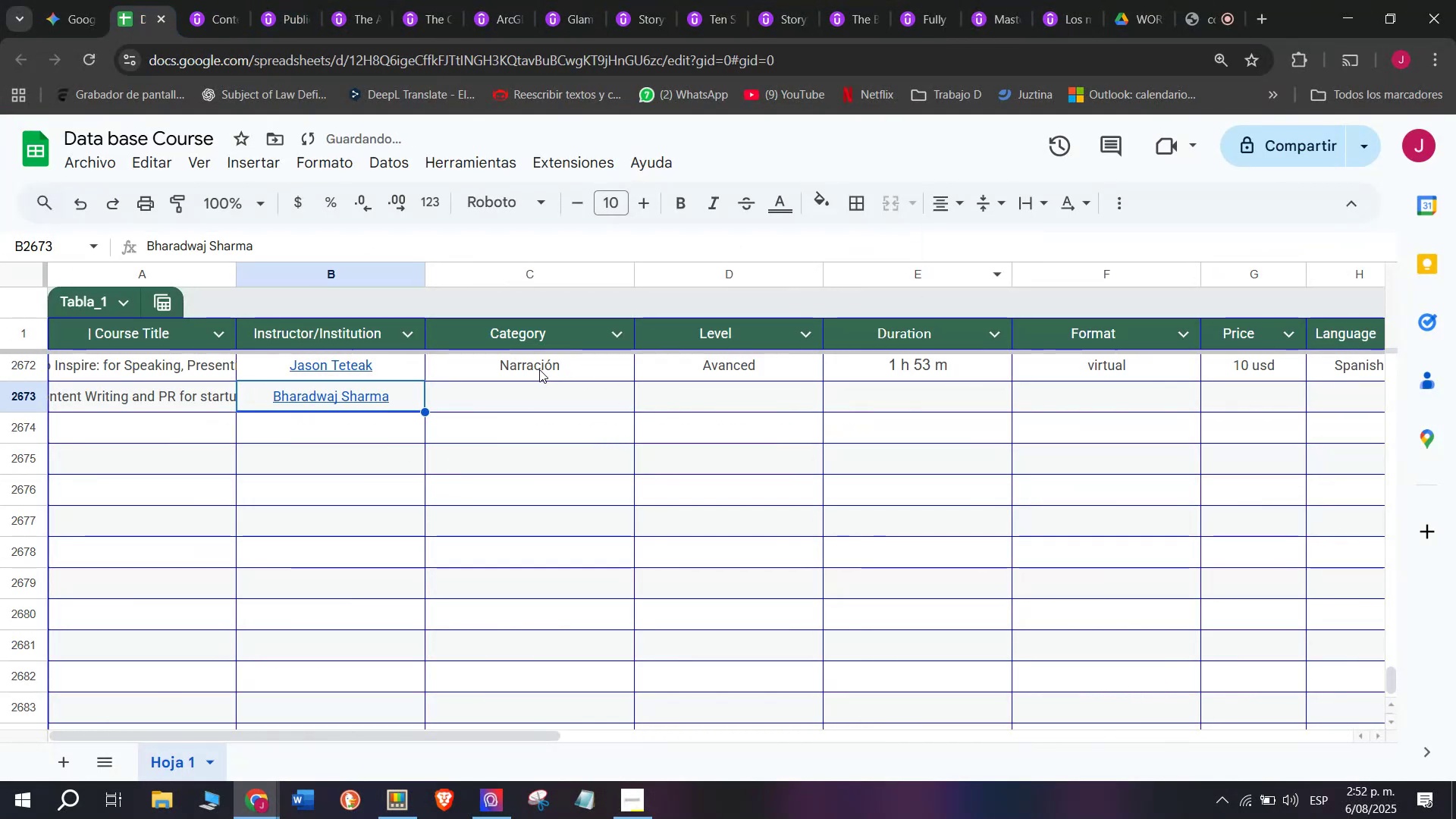 
key(Break)
 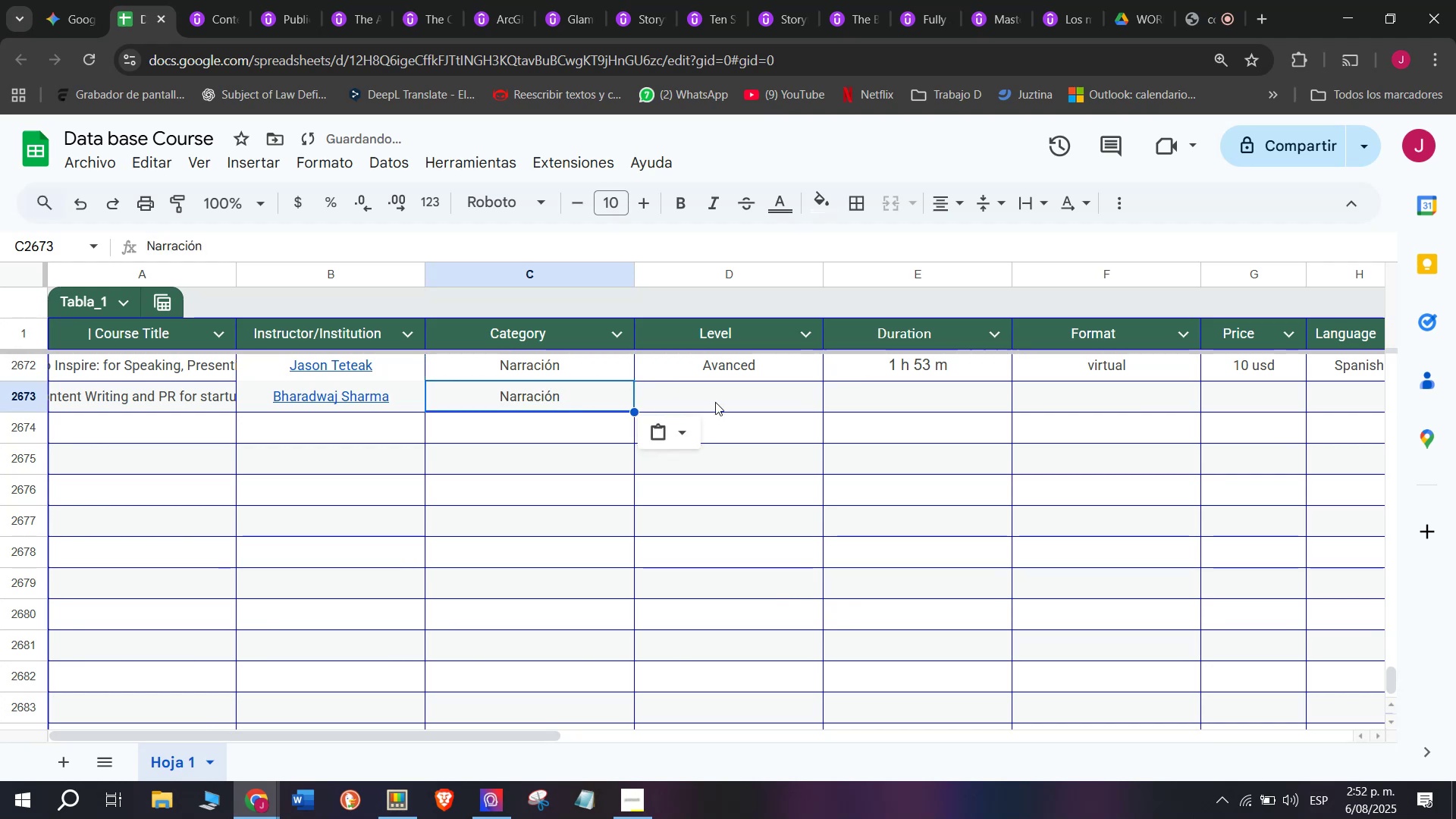 
key(Control+ControlLeft)
 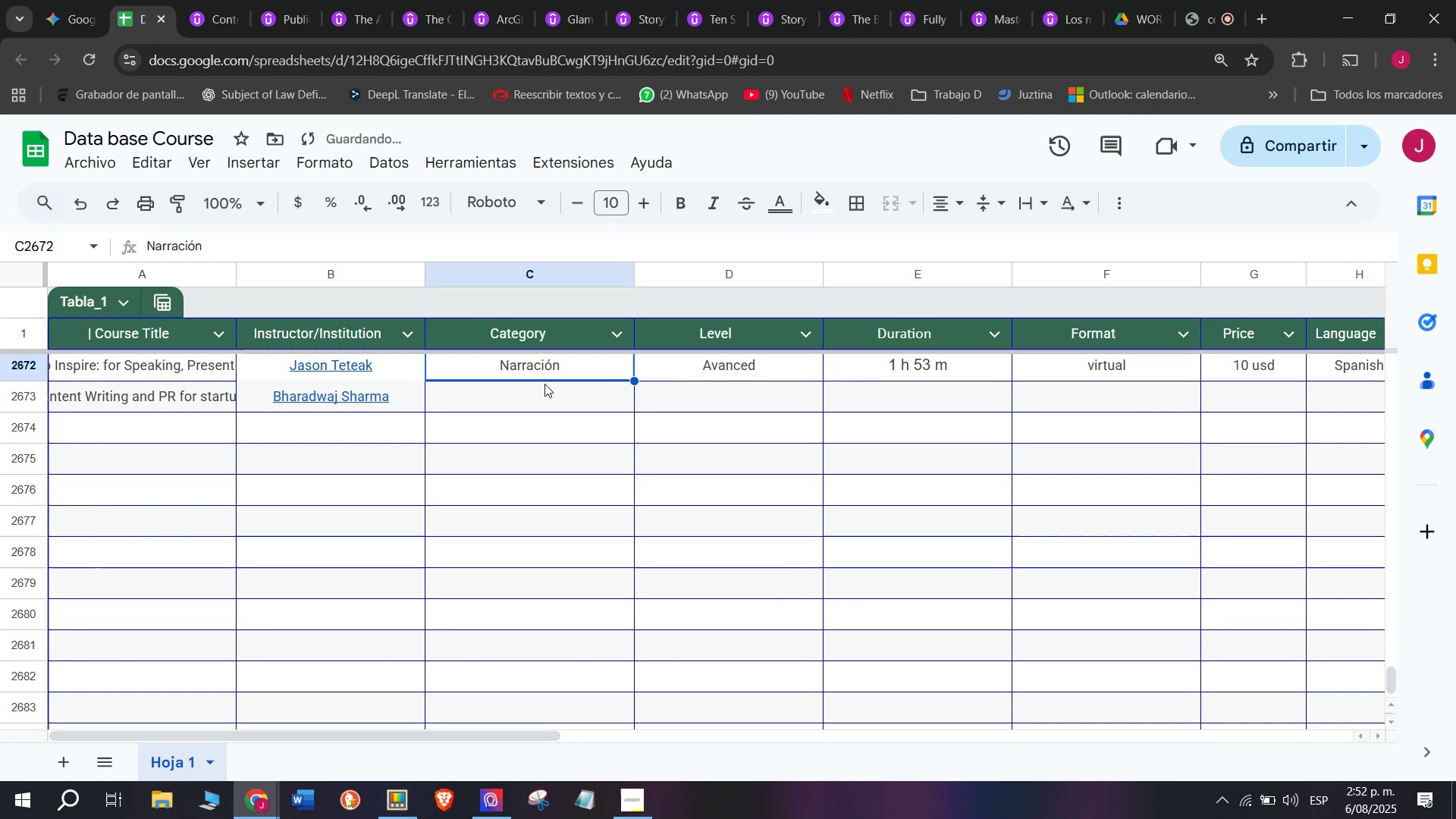 
key(Control+C)
 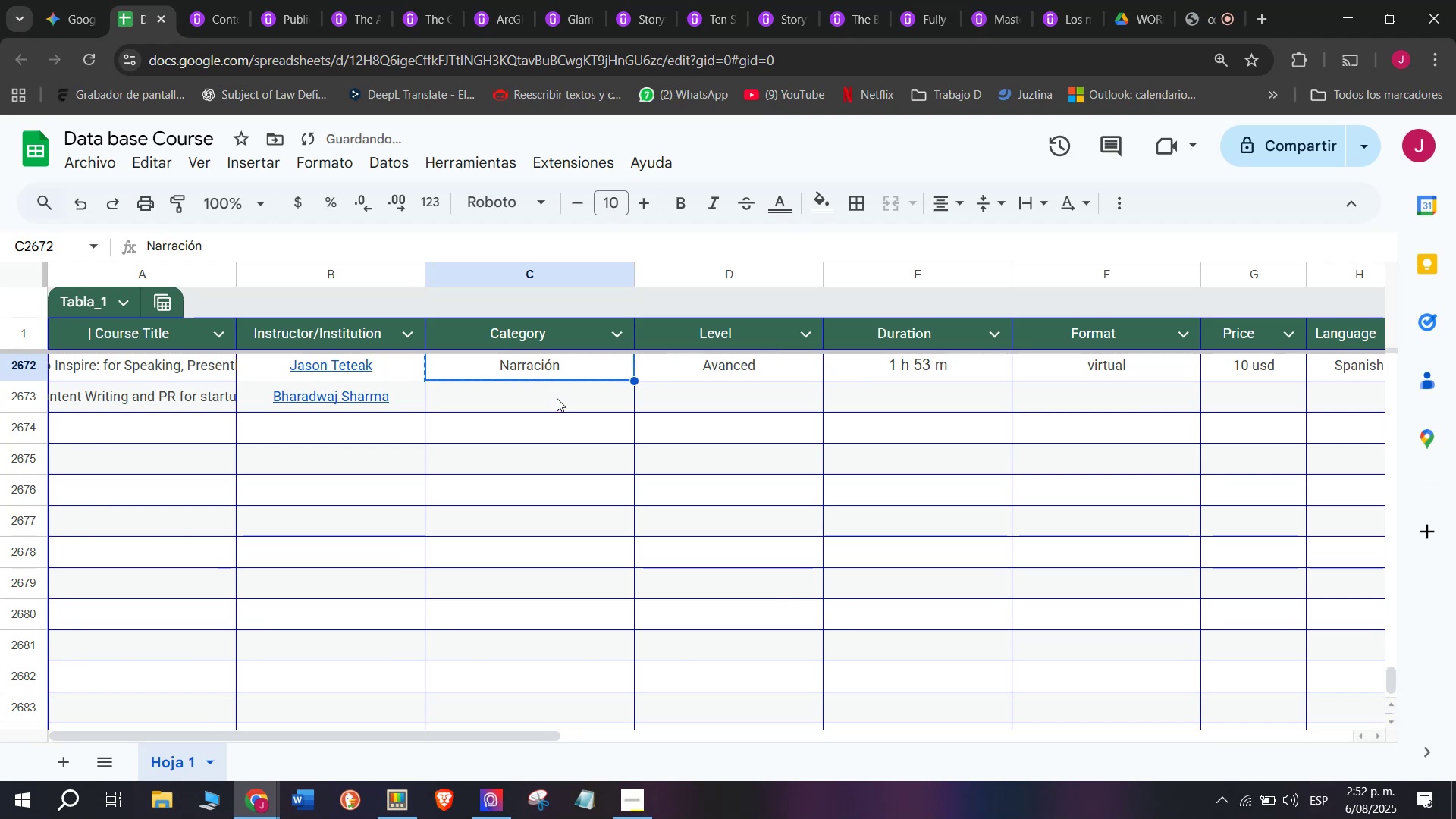 
double_click([557, 398])
 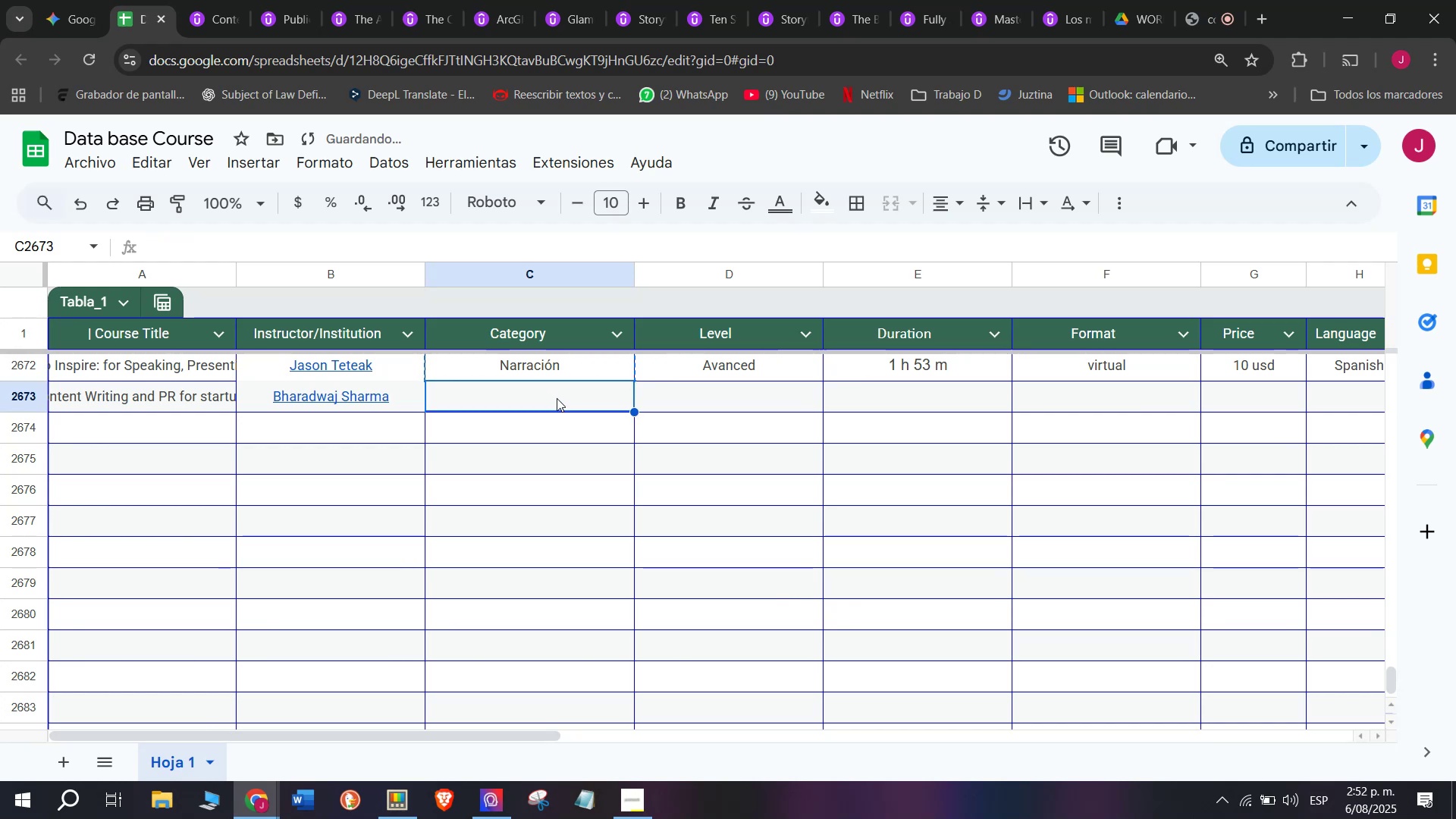 
key(Z)
 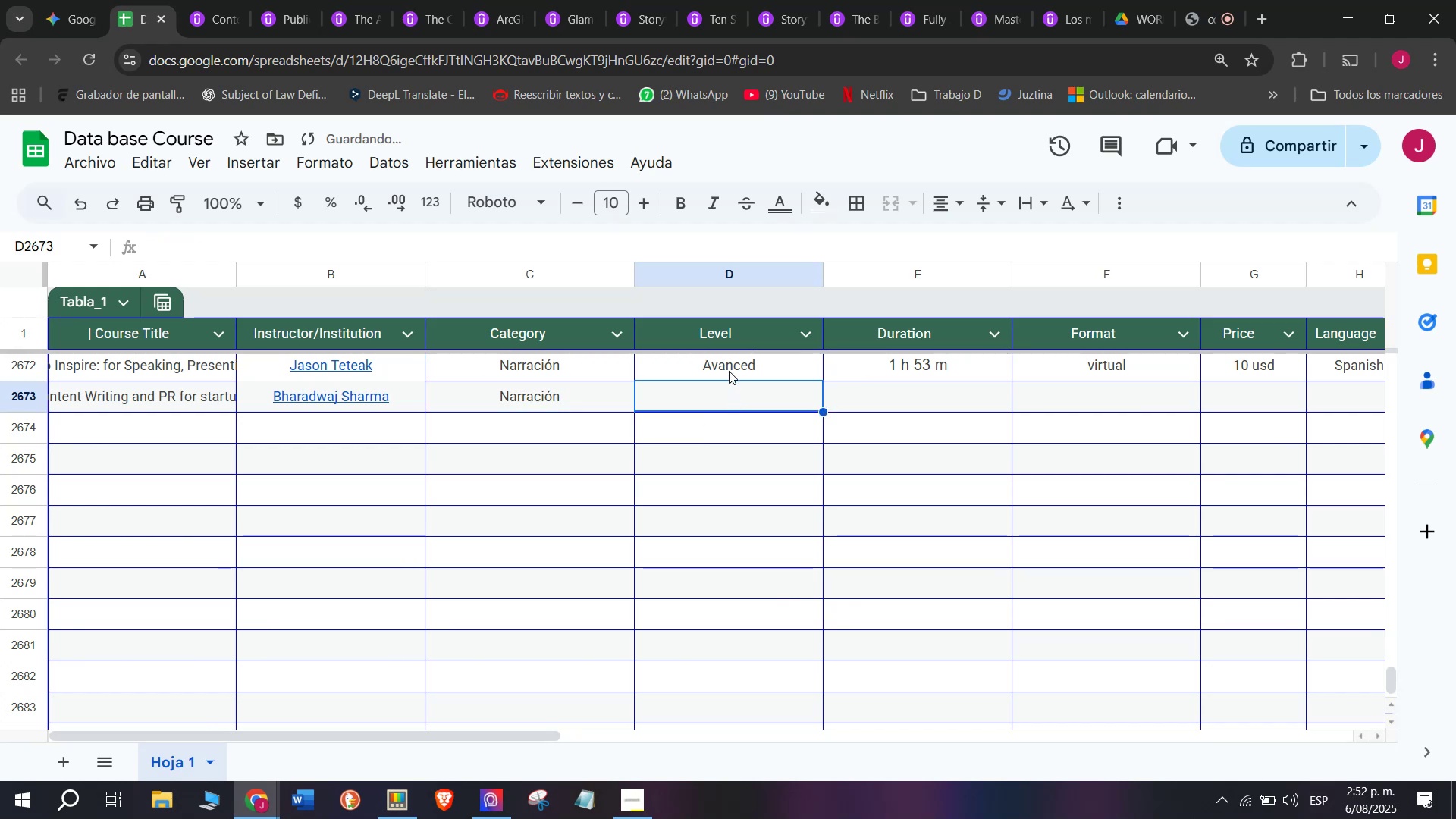 
key(Control+ControlLeft)
 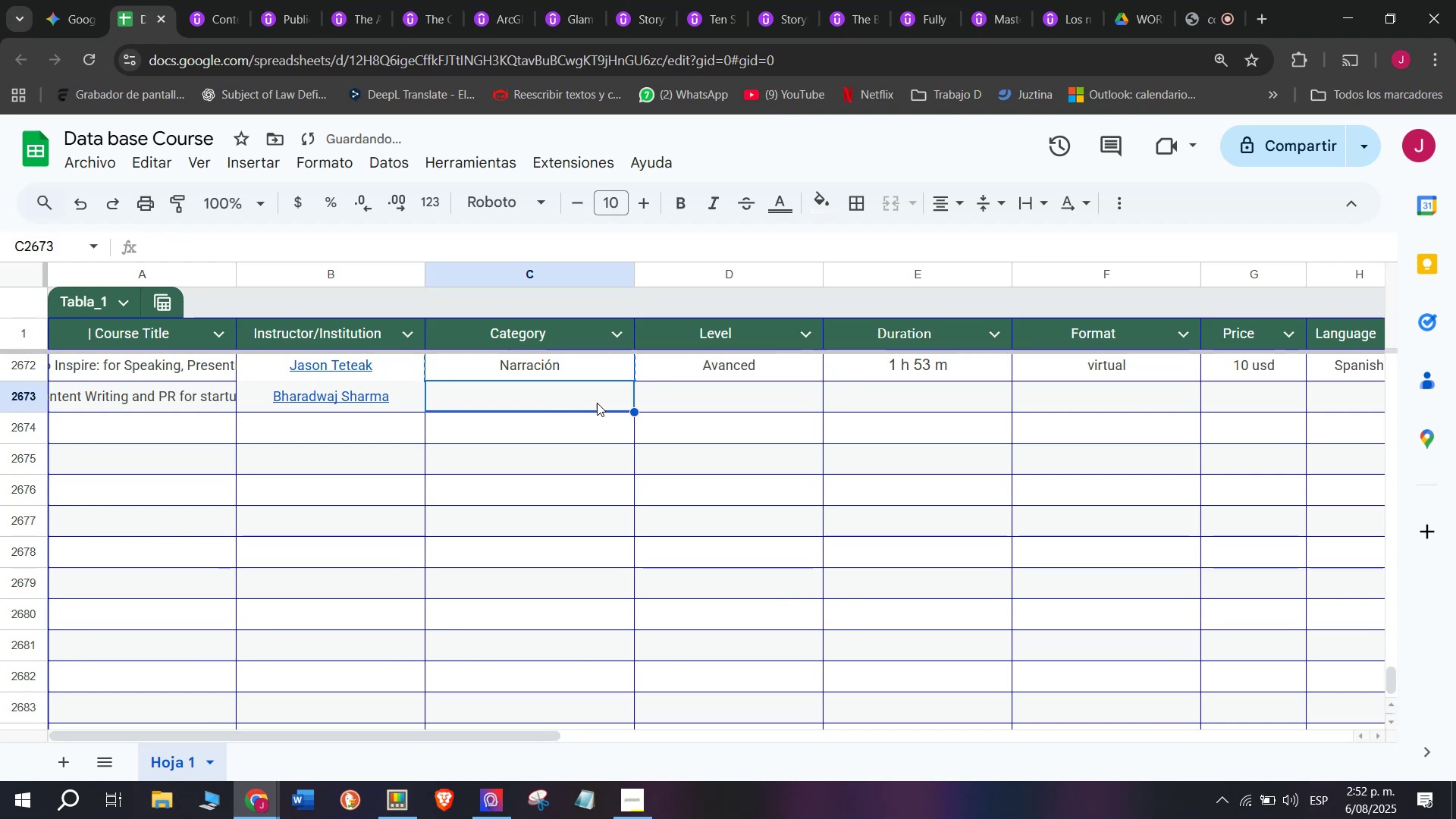 
key(Control+V)
 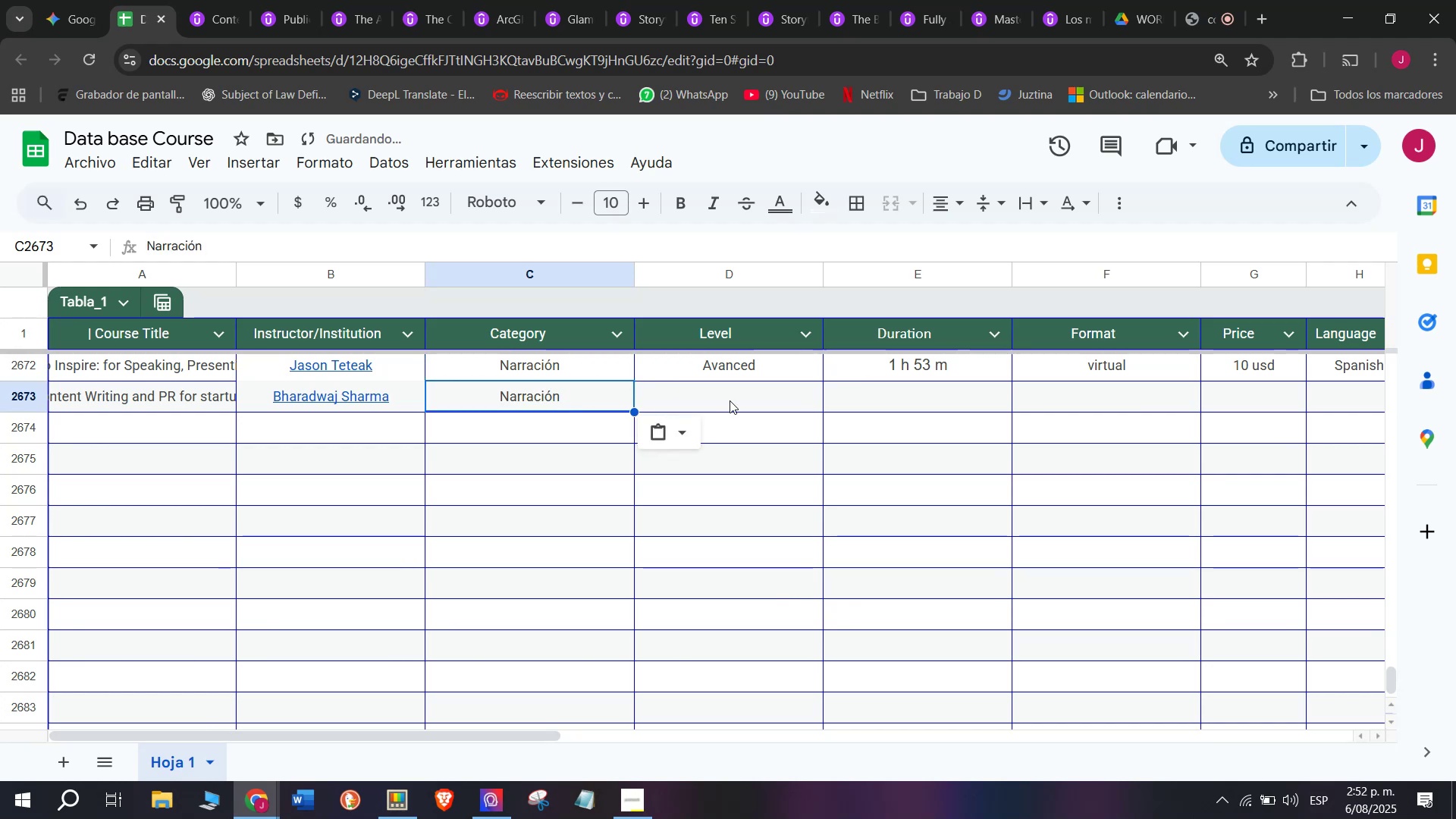 
triple_click([730, 400])
 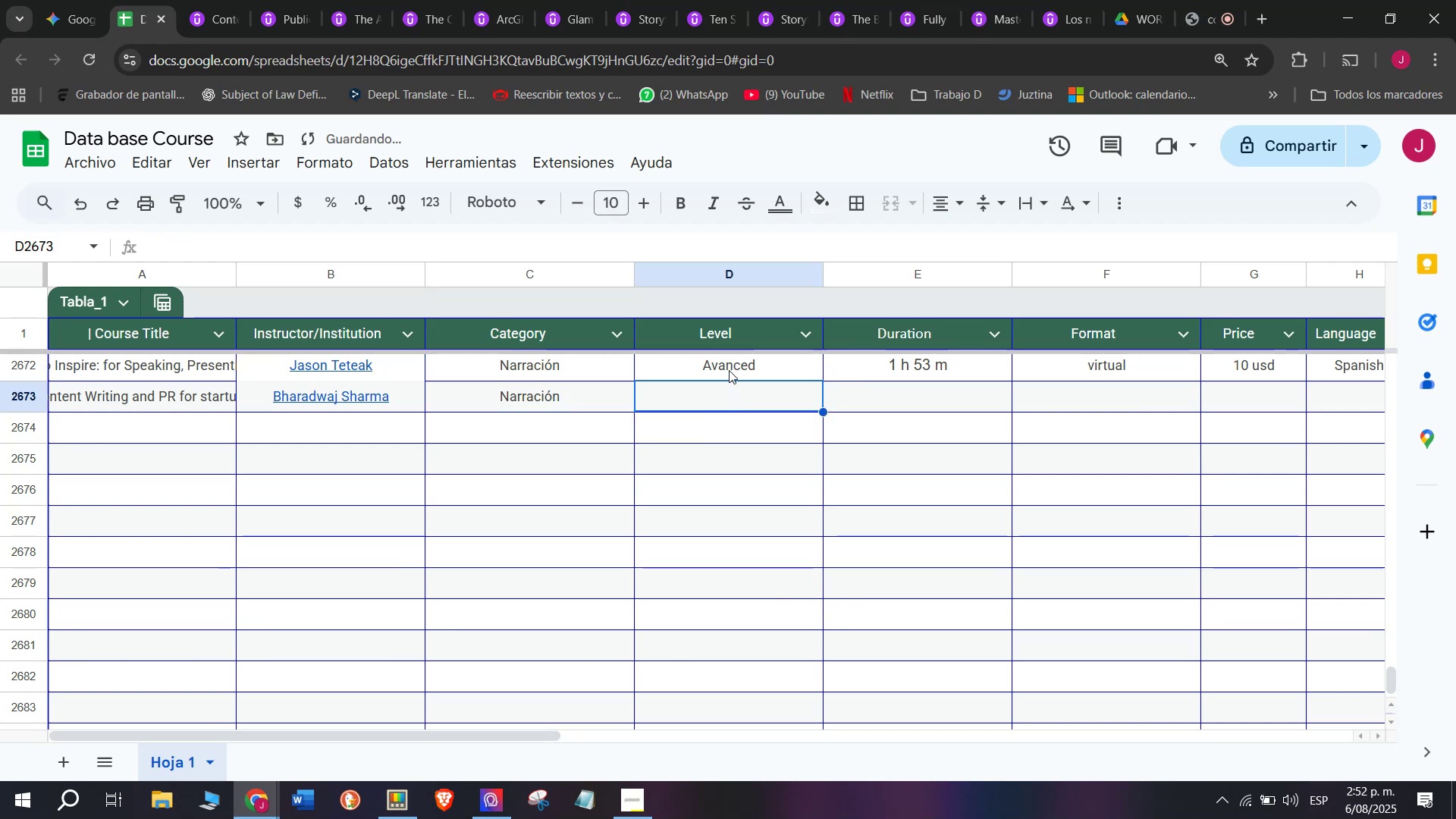 
triple_click([729, 370])
 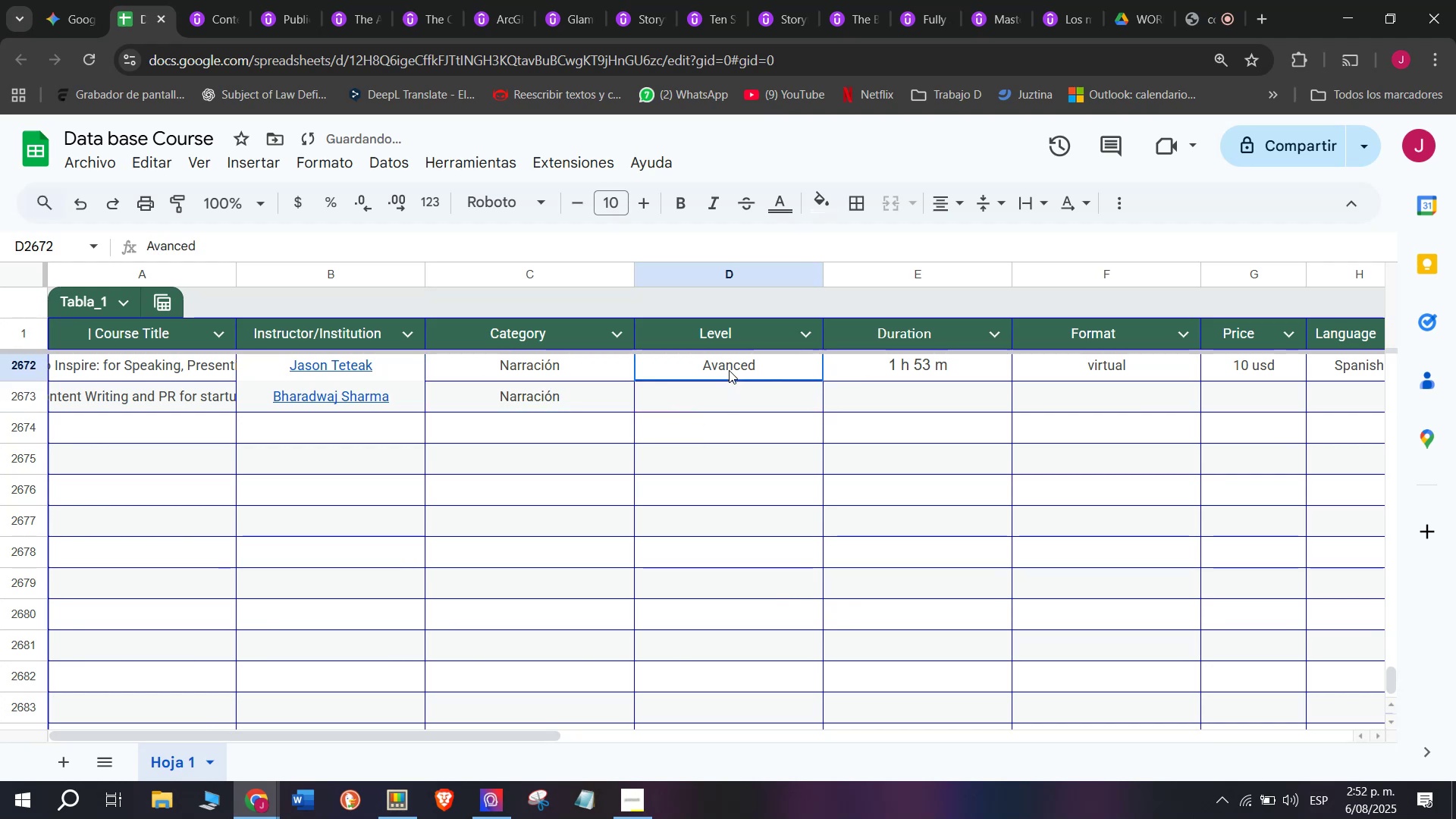 
key(Control+ControlLeft)
 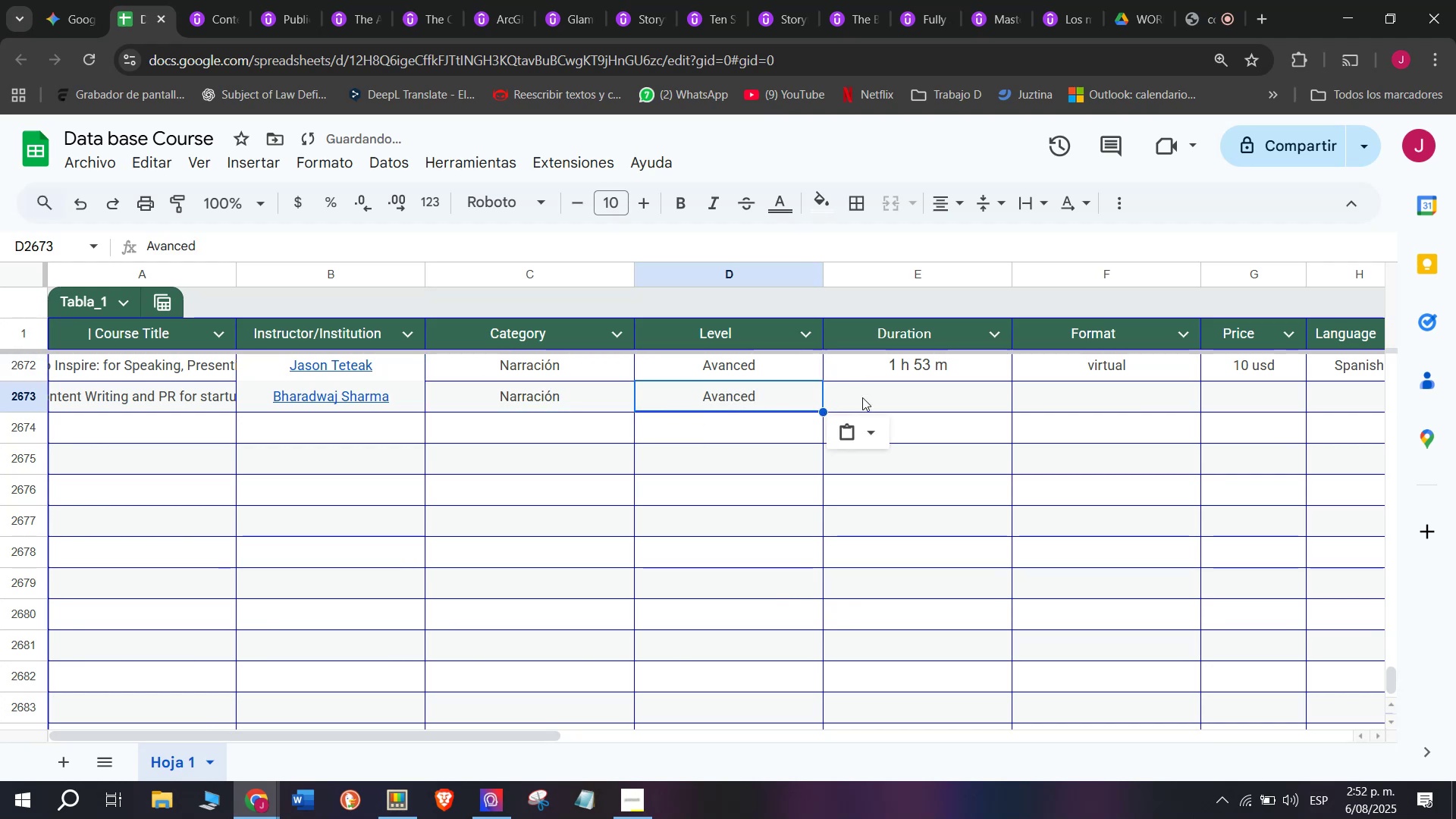 
key(Break)
 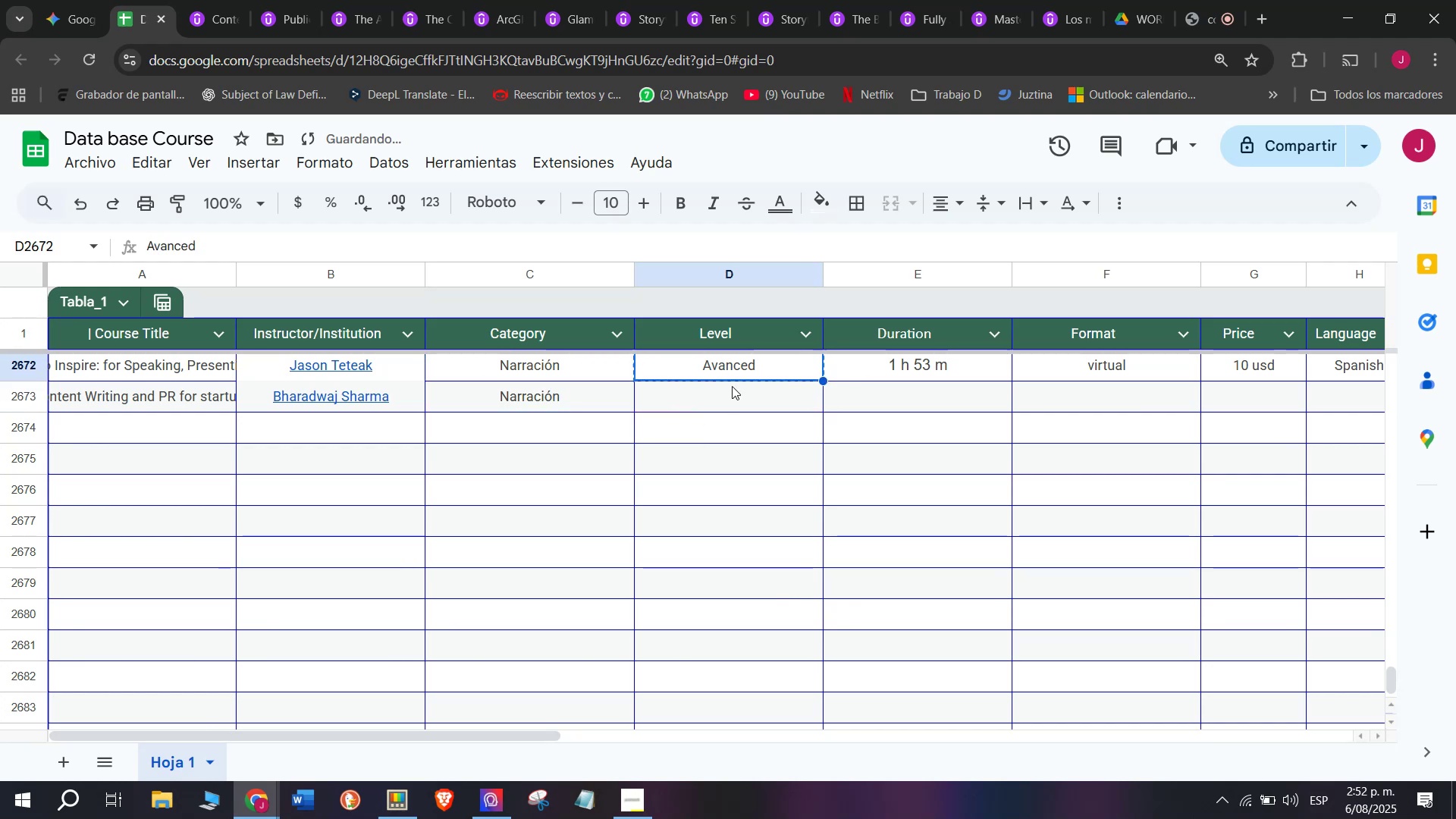 
key(Control+C)
 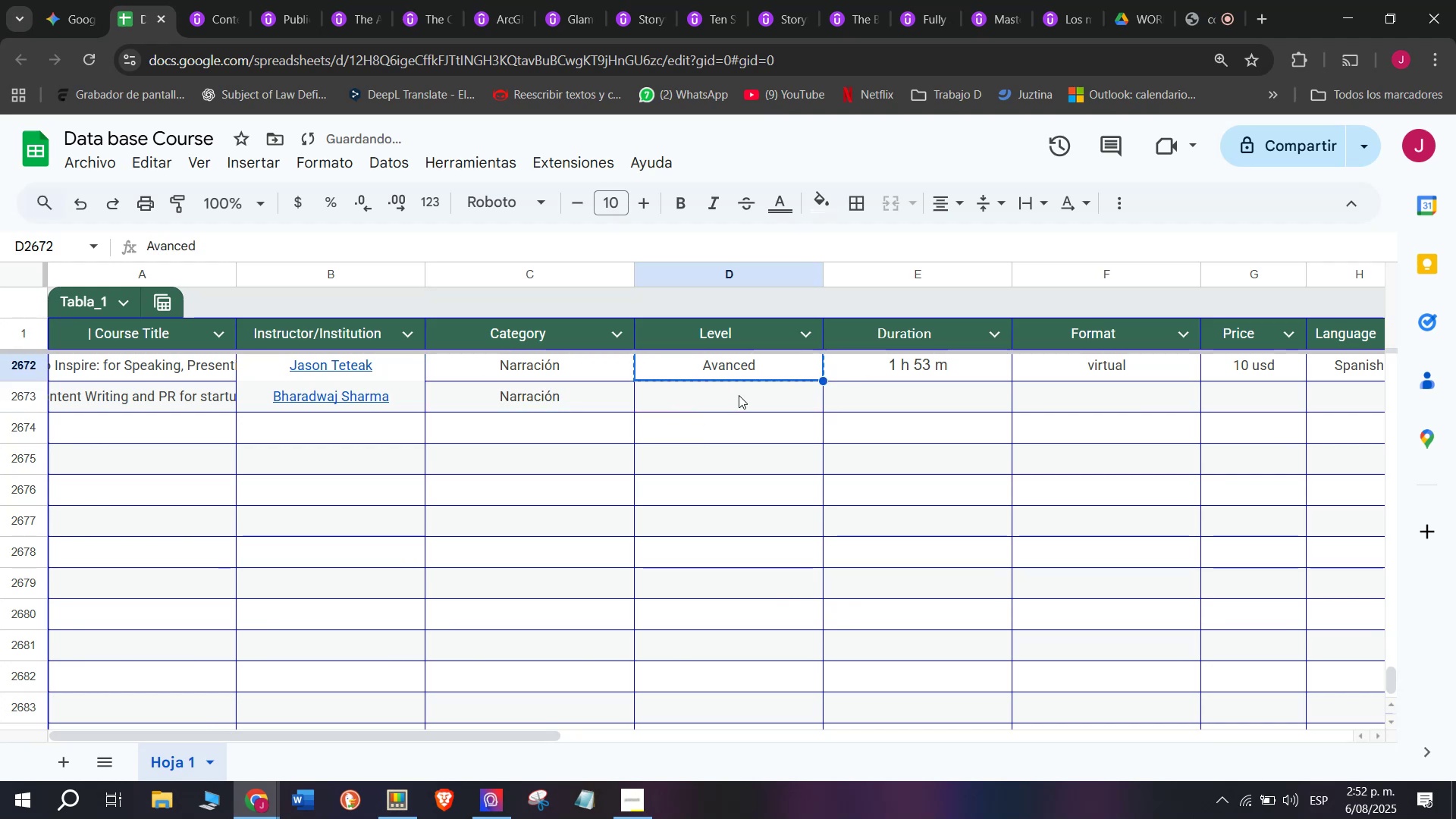 
key(Z)
 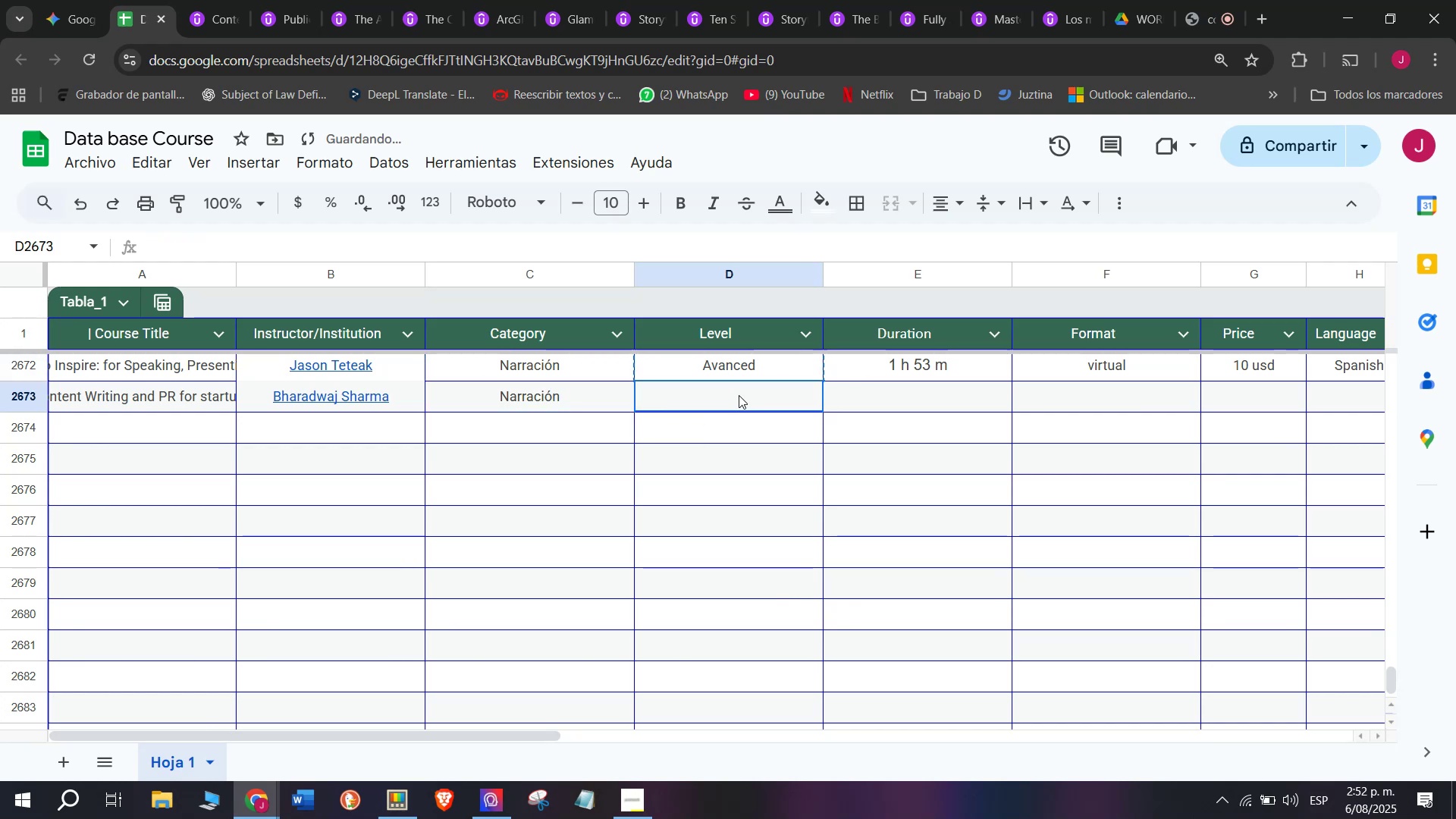 
key(Control+ControlLeft)
 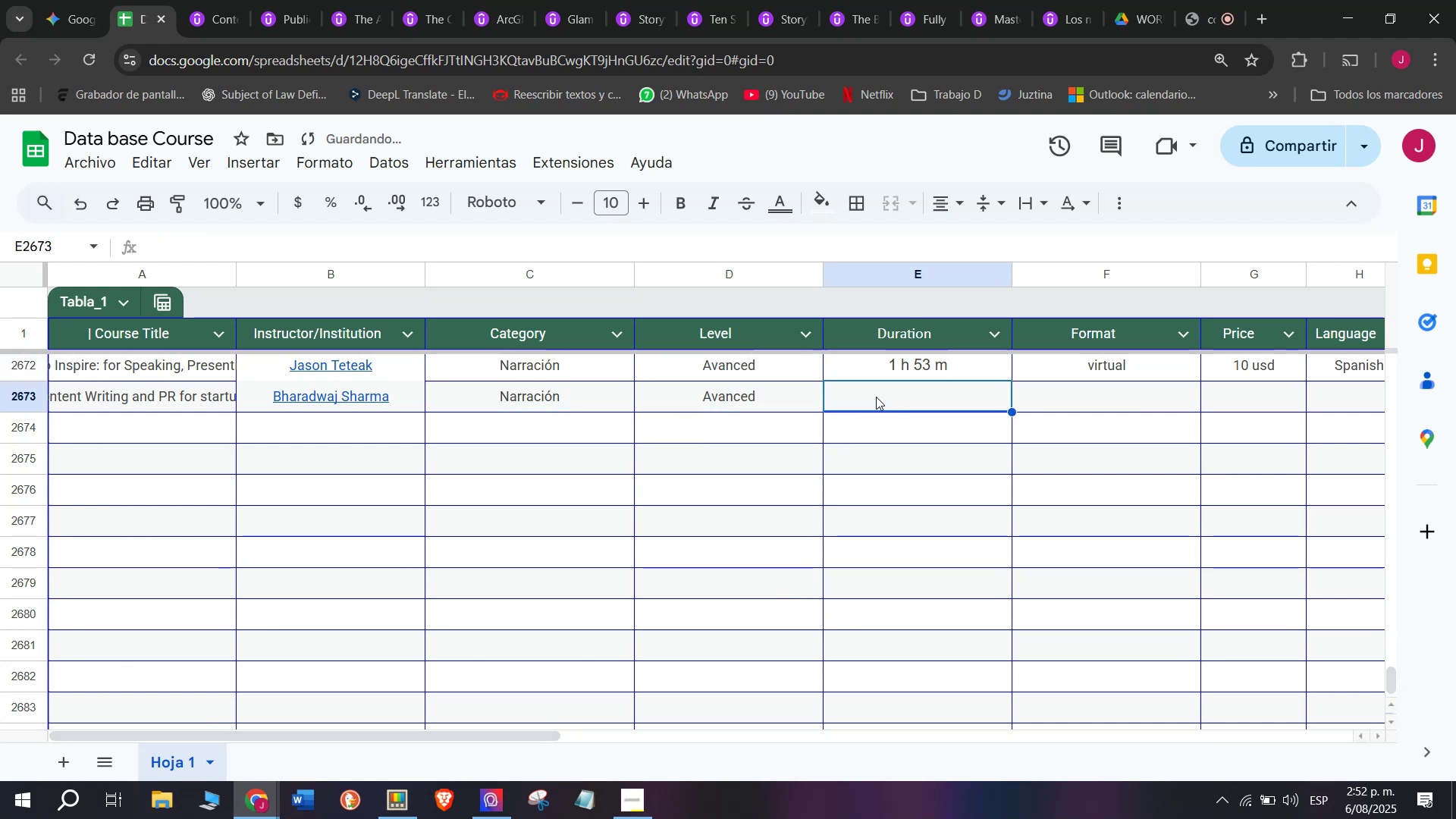 
triple_click([739, 395])
 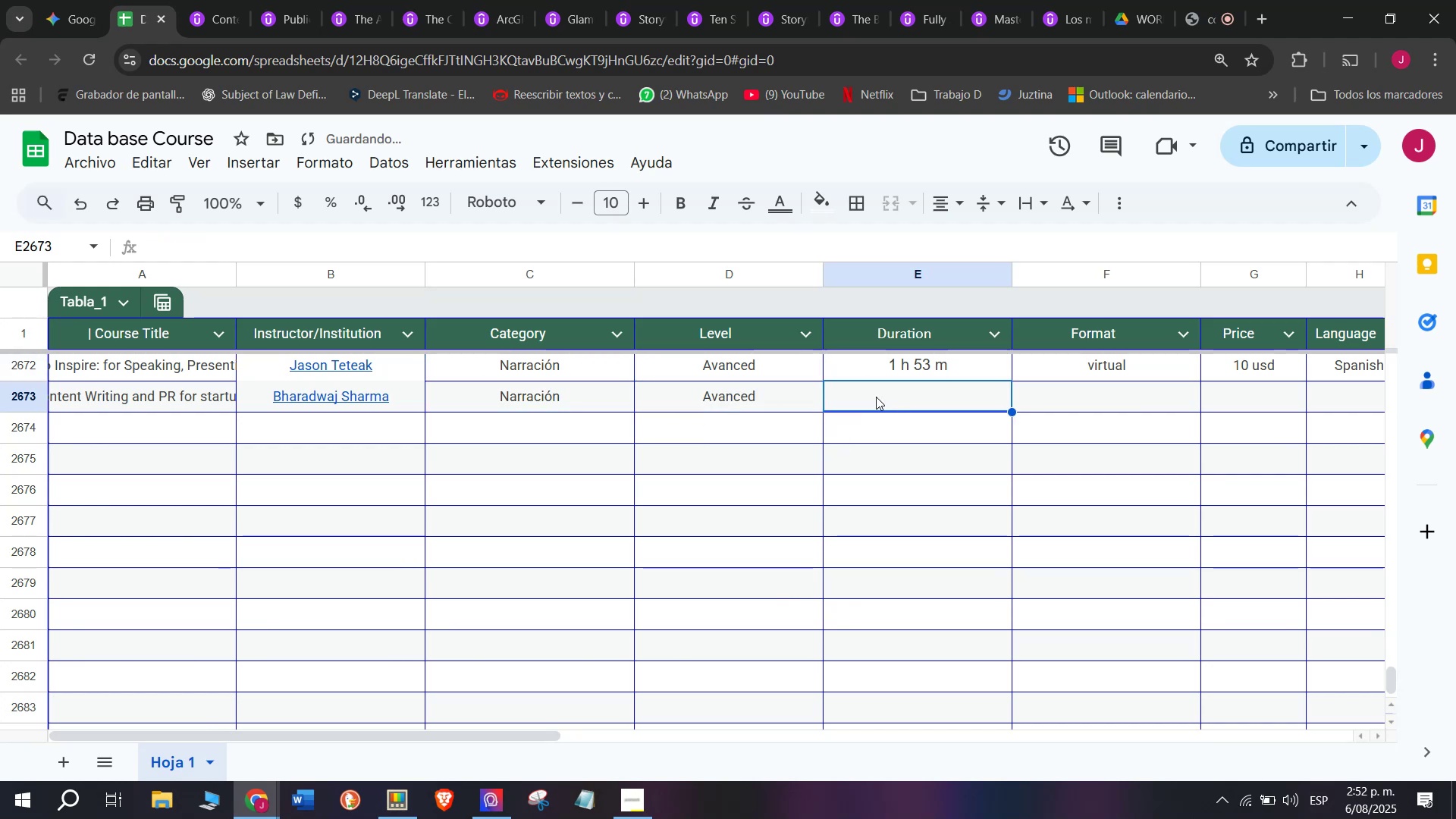 
key(Control+V)
 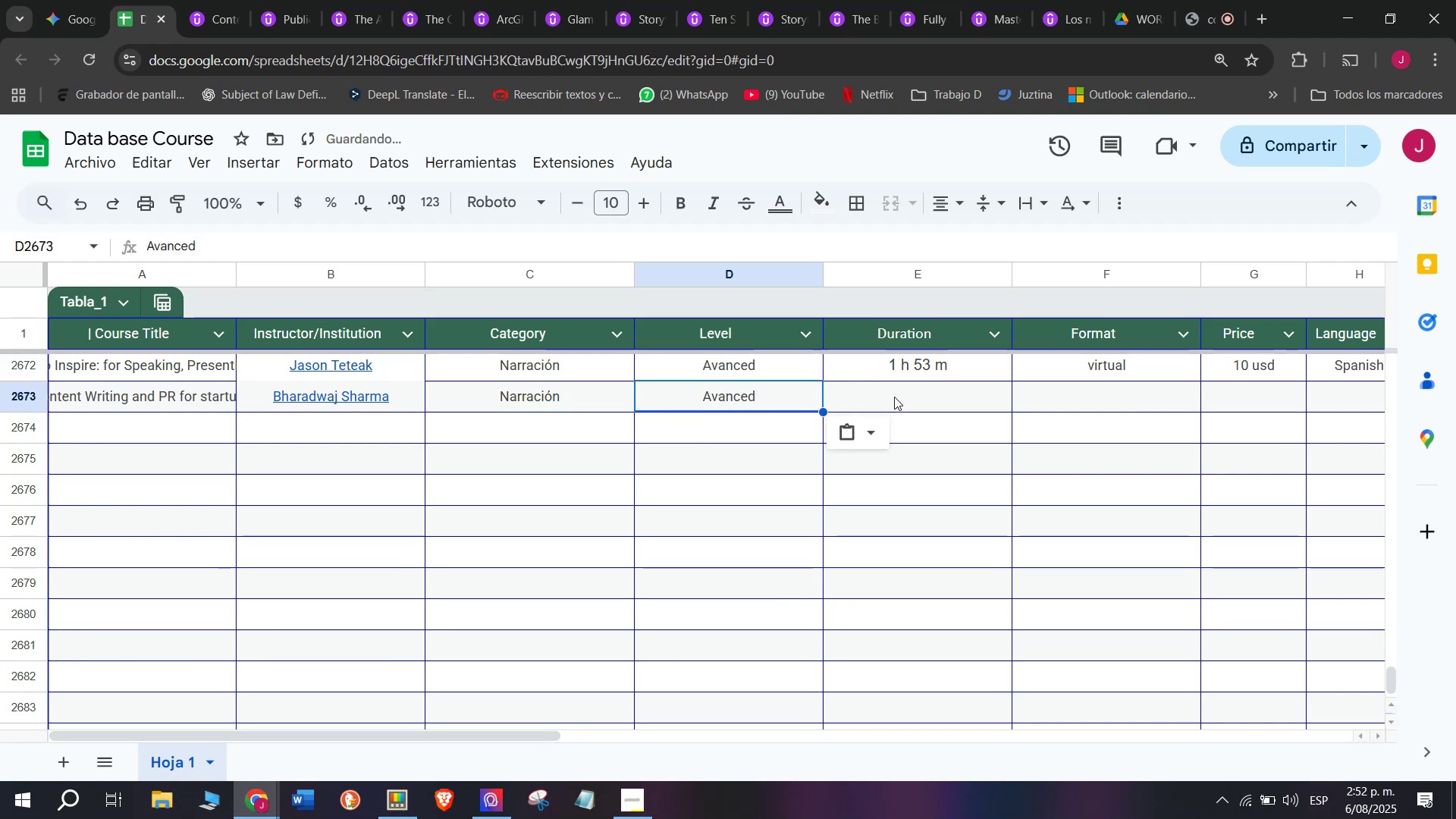 
triple_click([894, 397])
 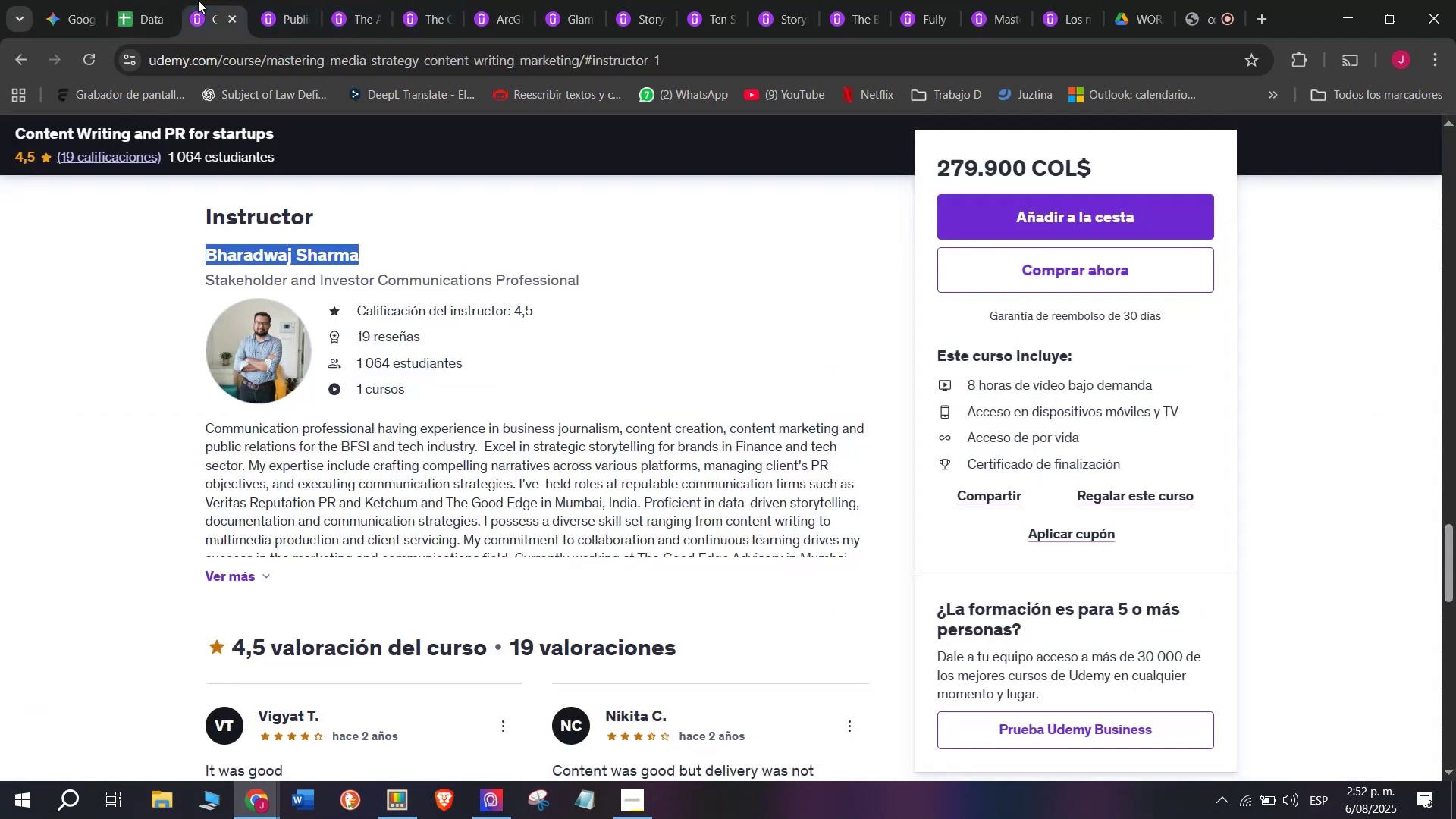 
scroll: coordinate [335, 582], scroll_direction: up, amount: 10.0
 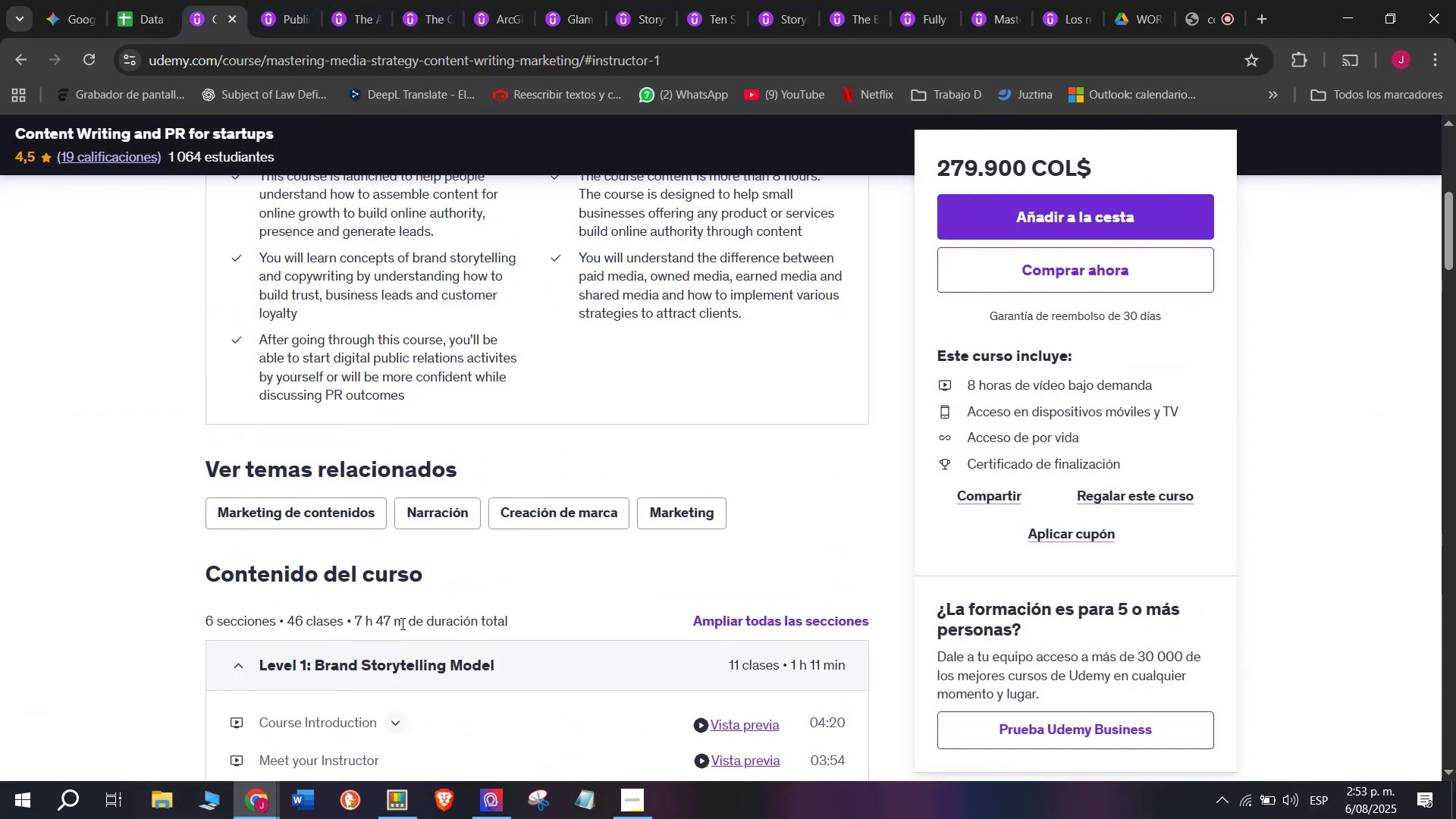 
left_click_drag(start_coordinate=[406, 621], to_coordinate=[357, 615])
 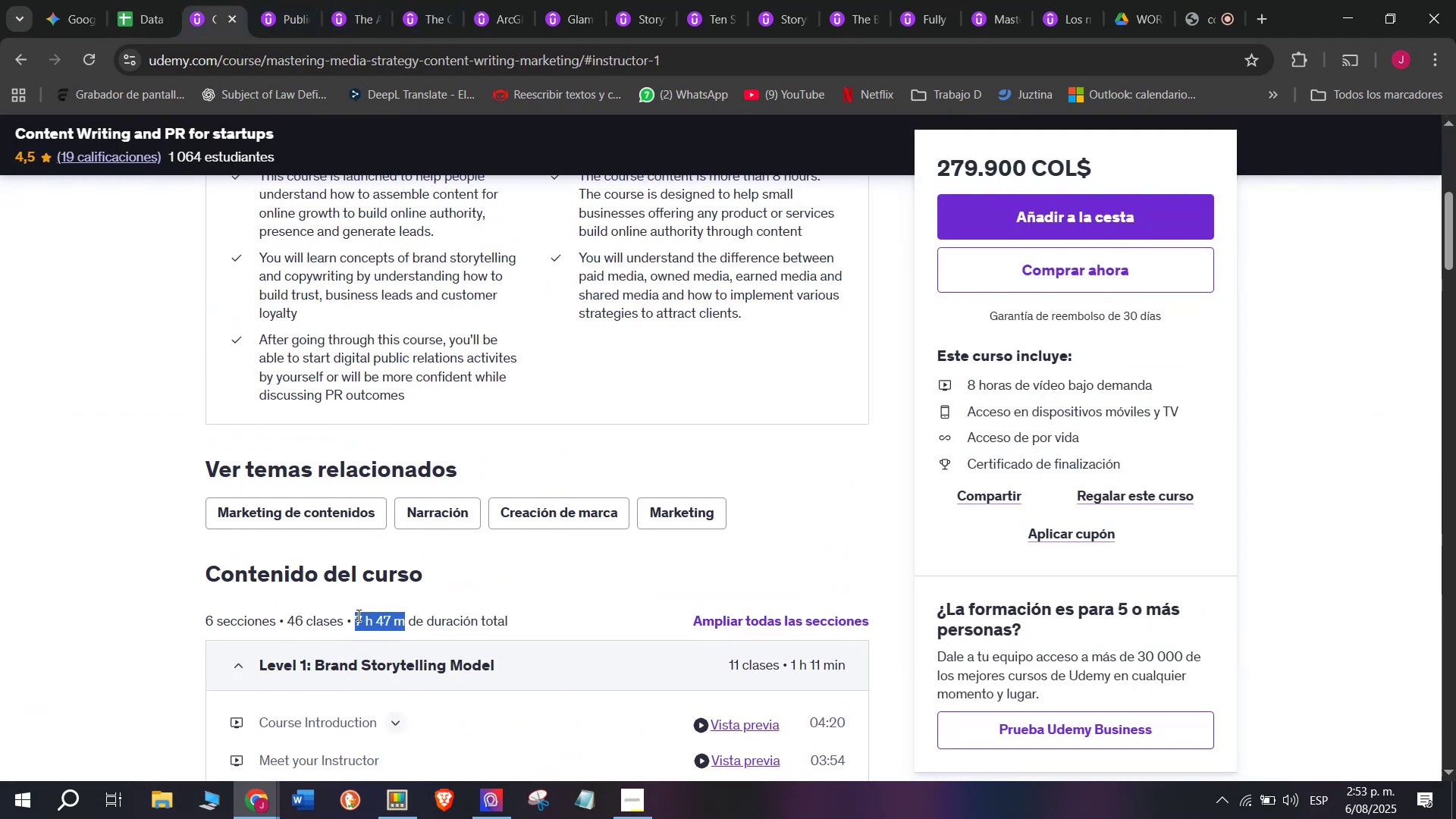 
key(Control+ControlLeft)
 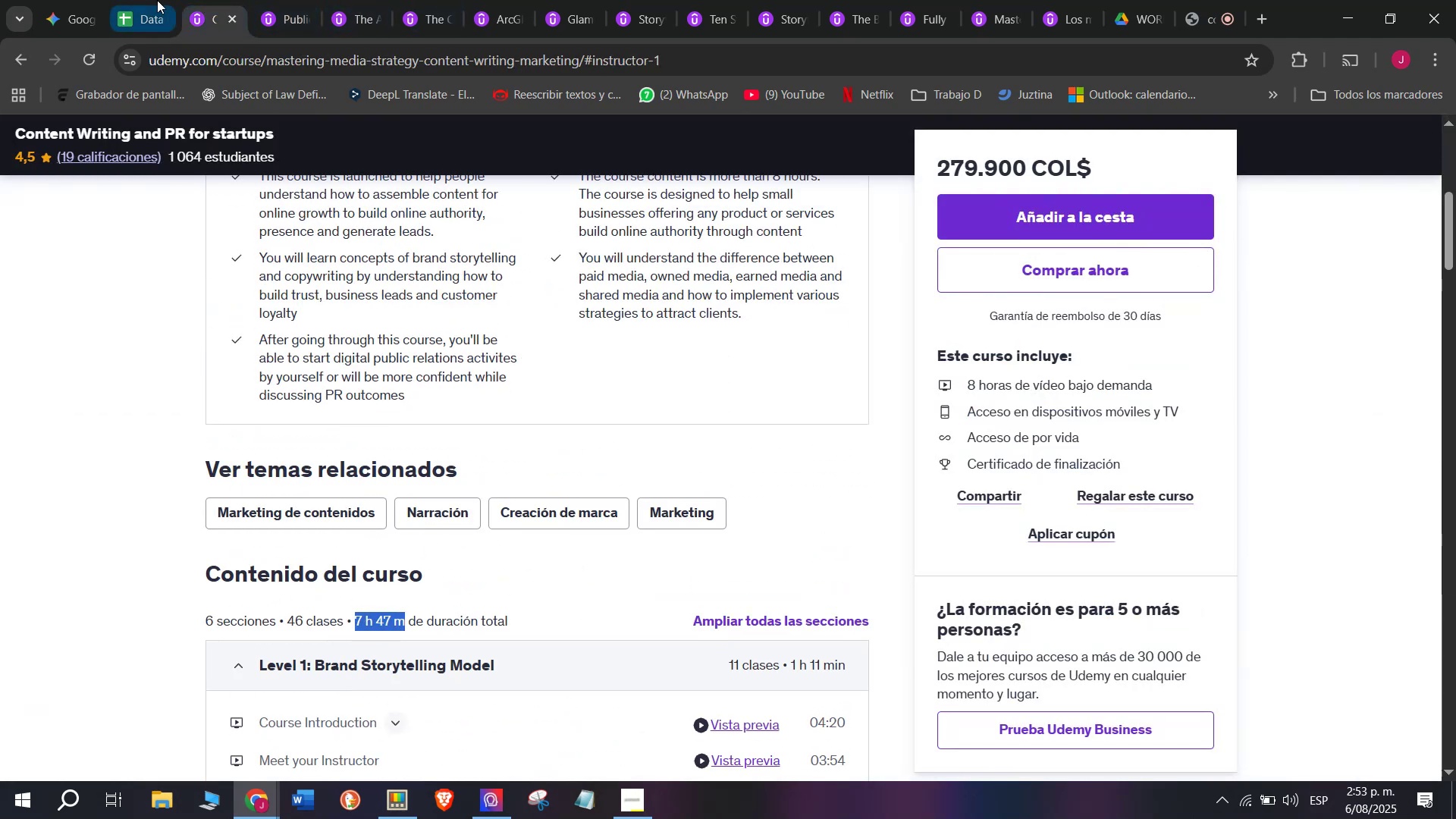 
key(Break)
 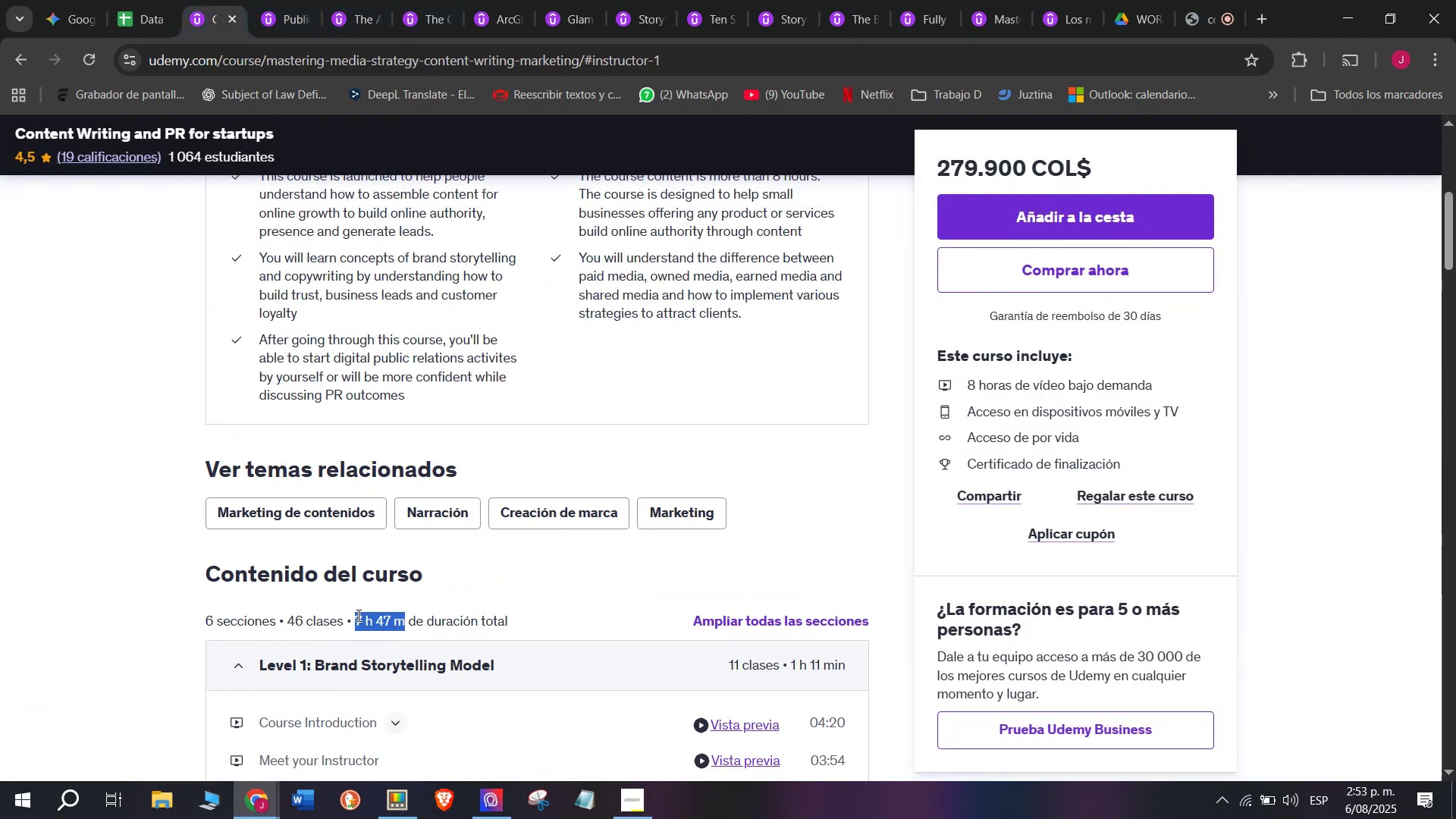 
key(Control+C)
 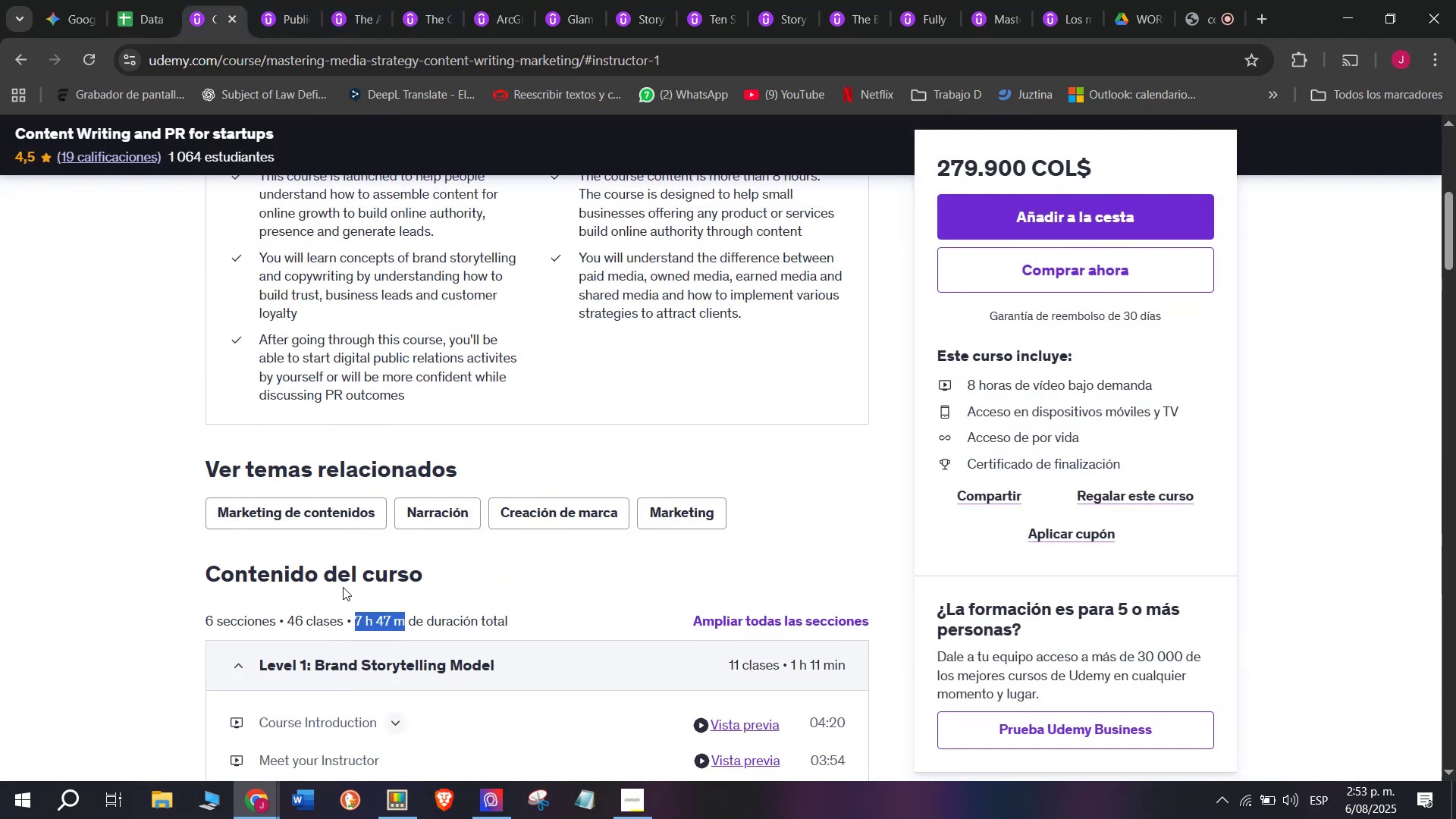 
key(Break)
 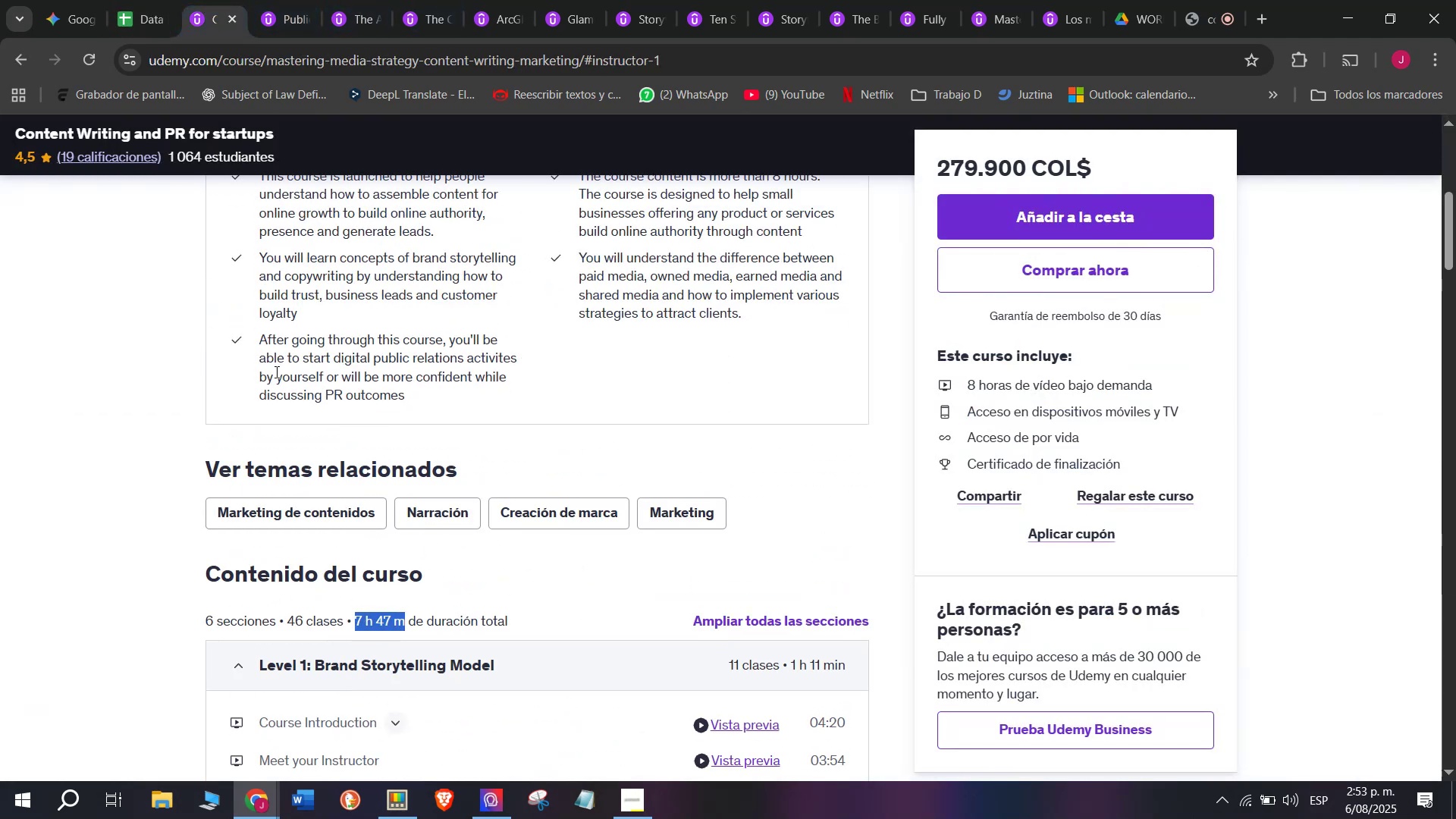 
key(Control+ControlLeft)
 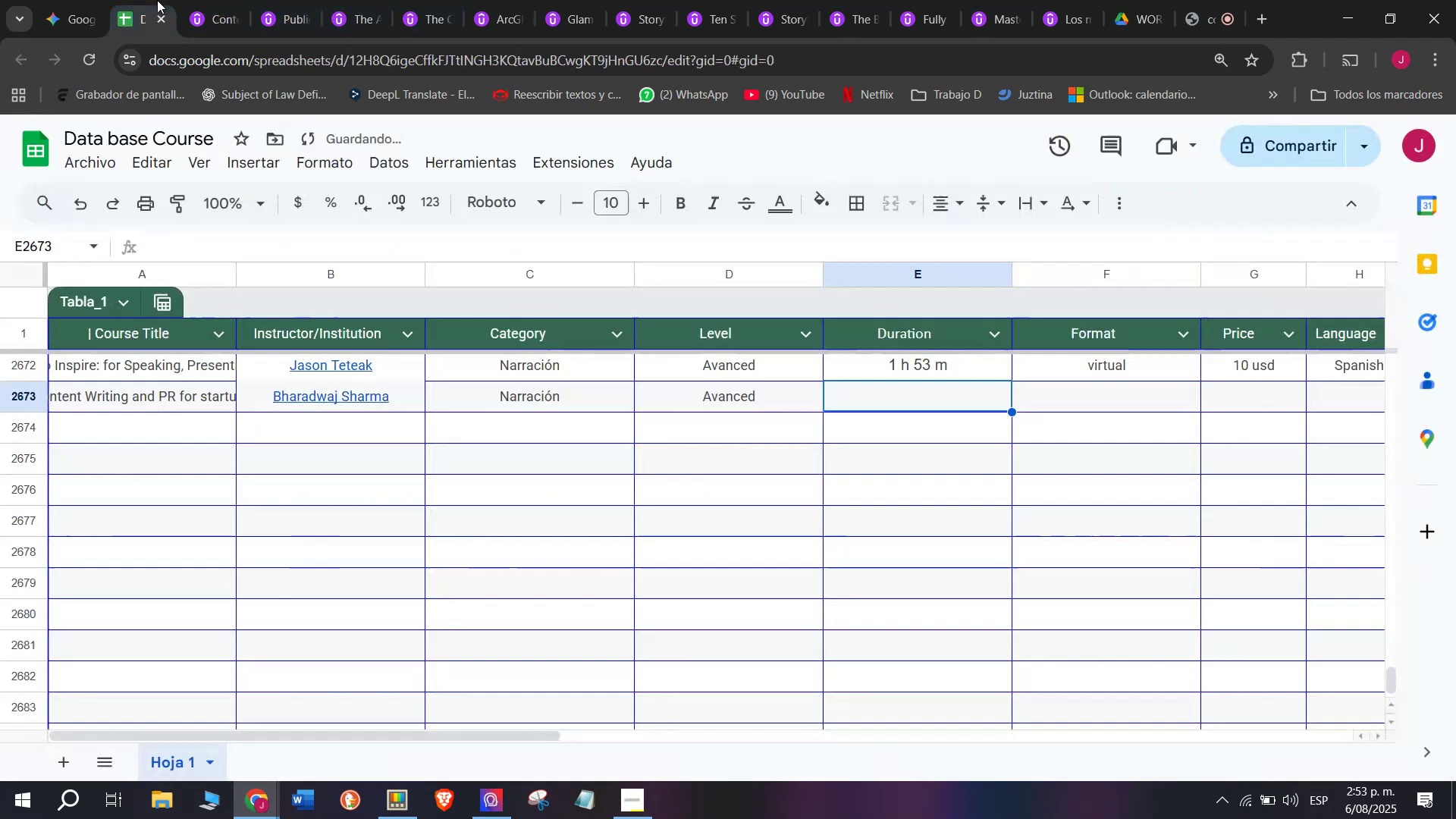 
key(Control+C)
 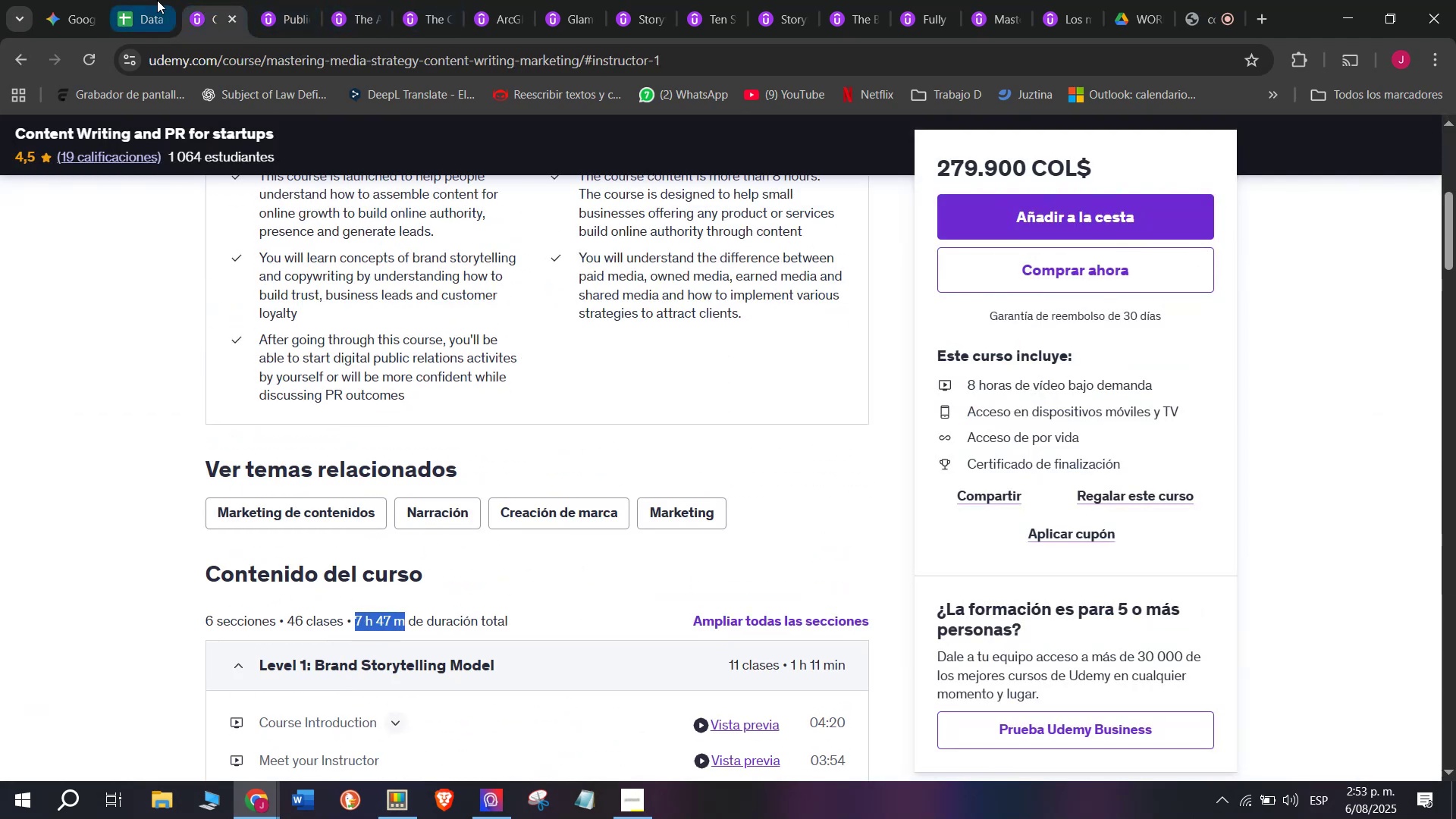 
left_click([157, 0])
 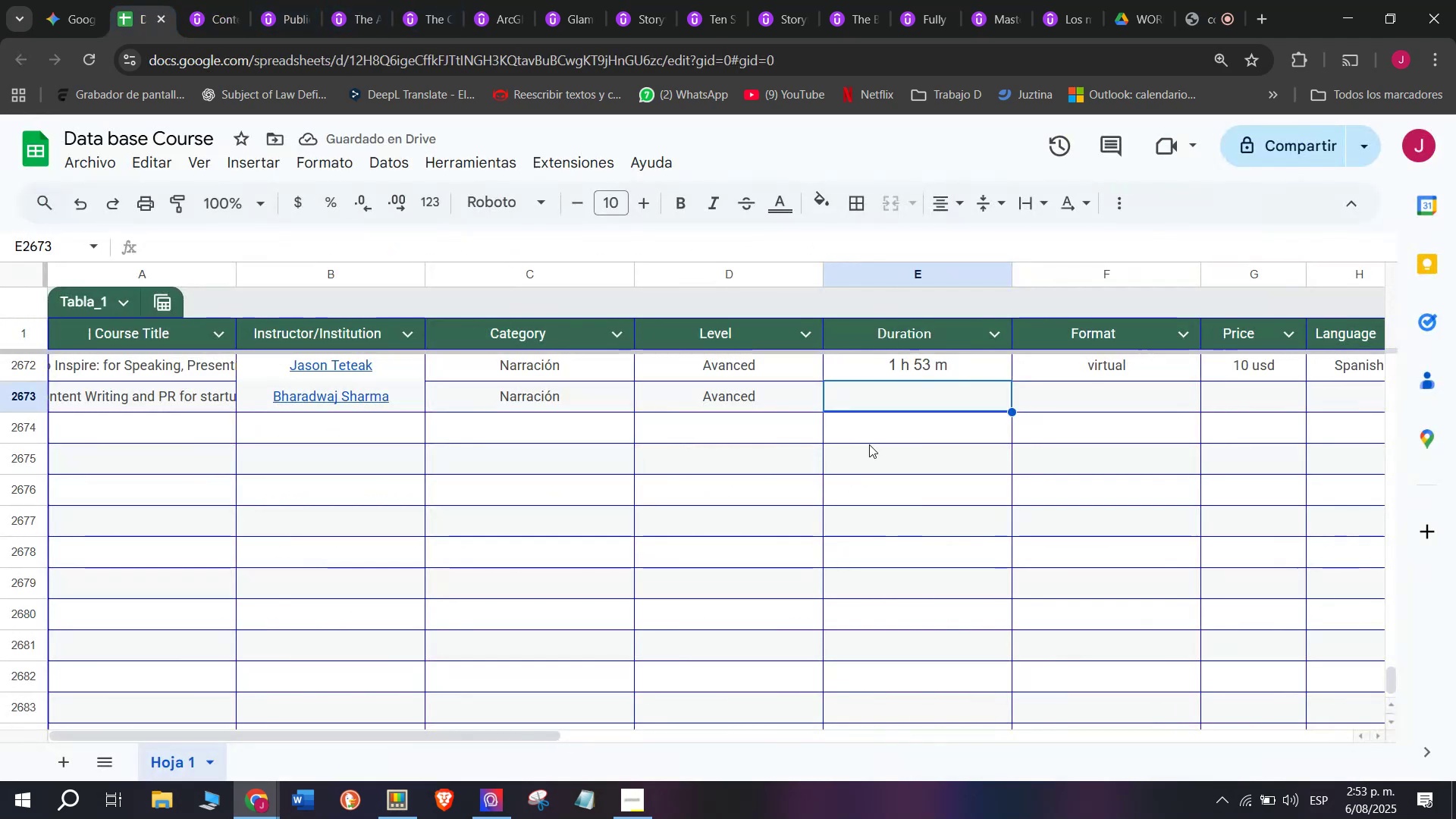 
key(Z)
 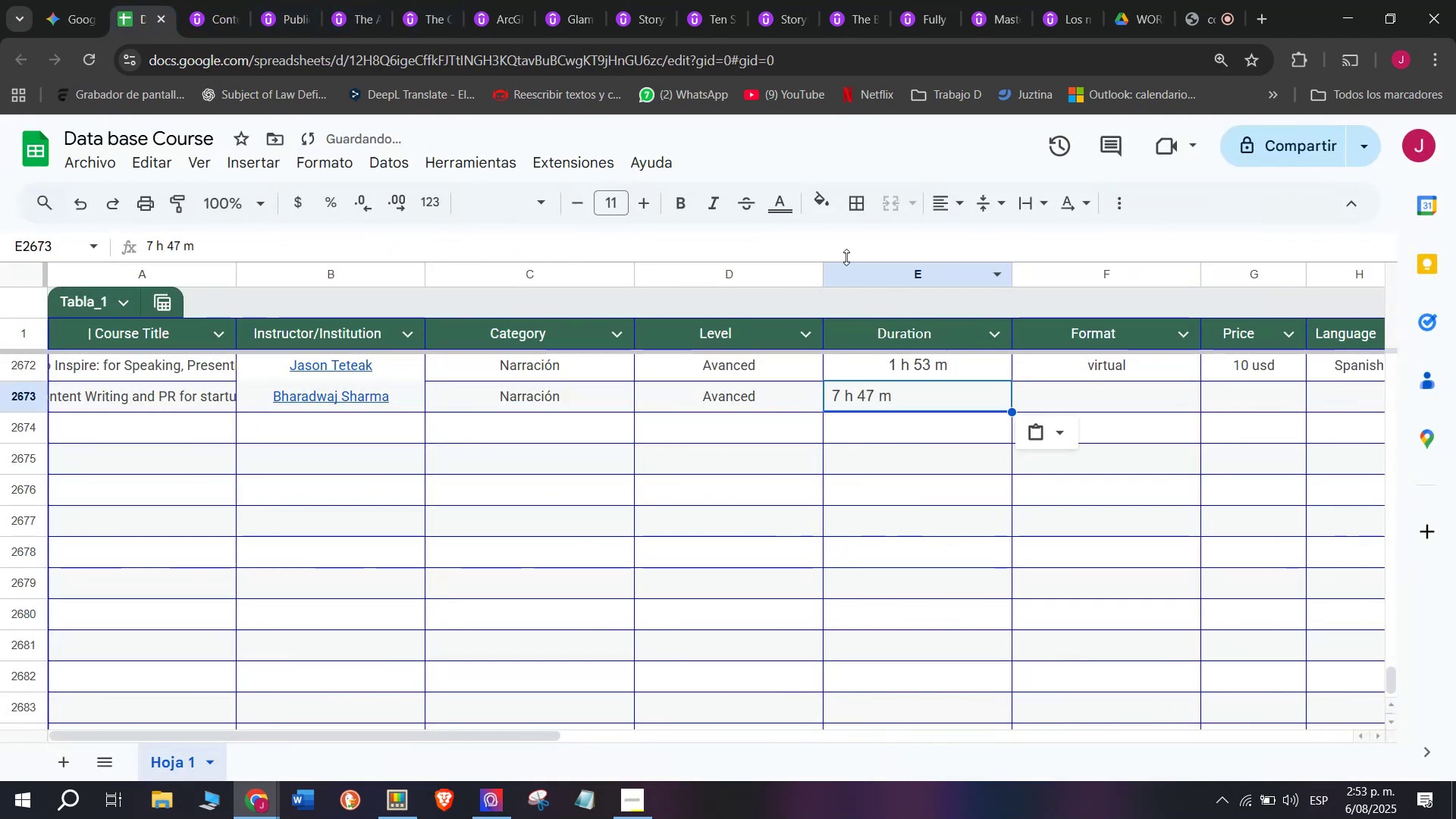 
key(Control+ControlLeft)
 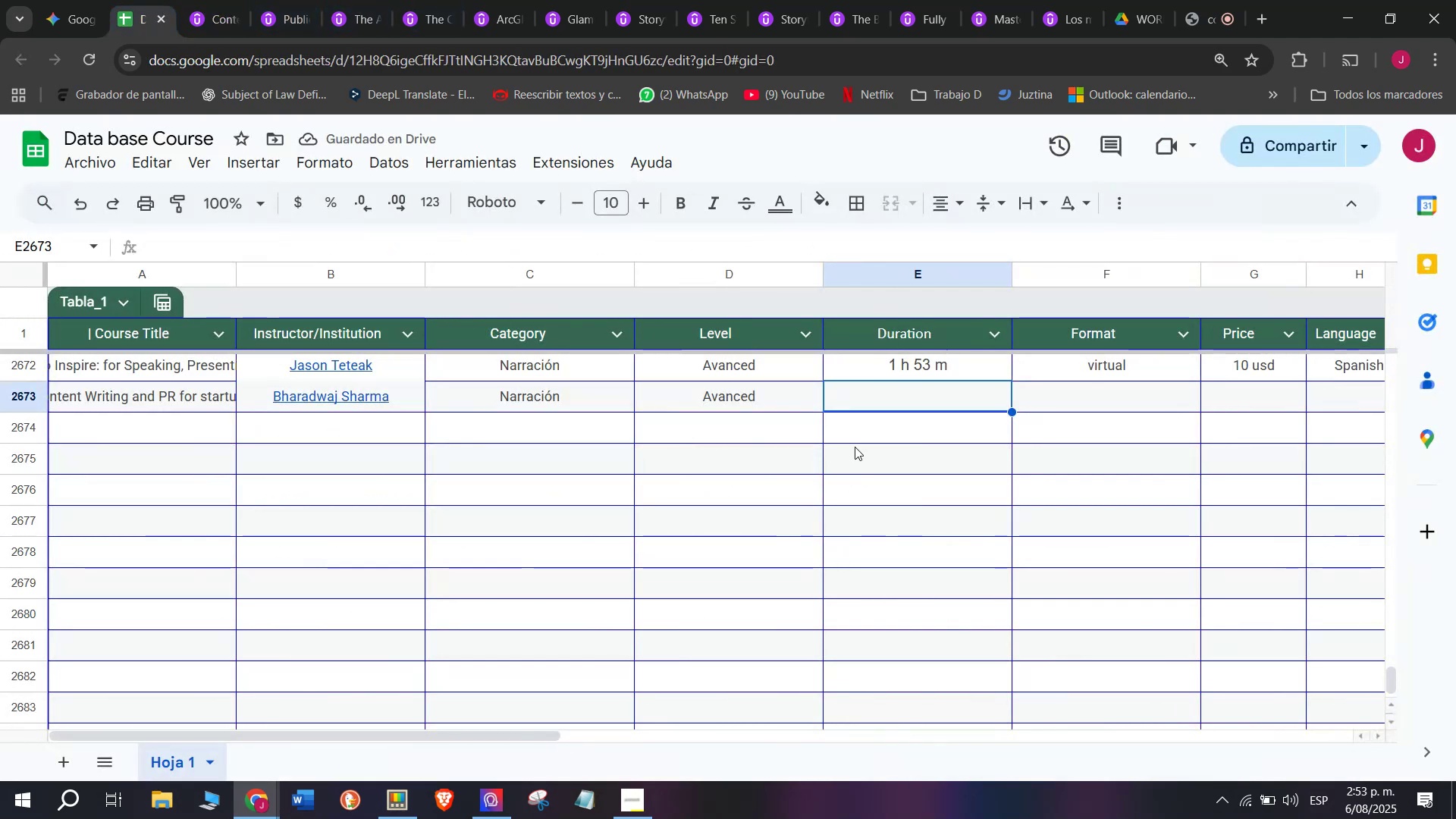 
key(Control+V)
 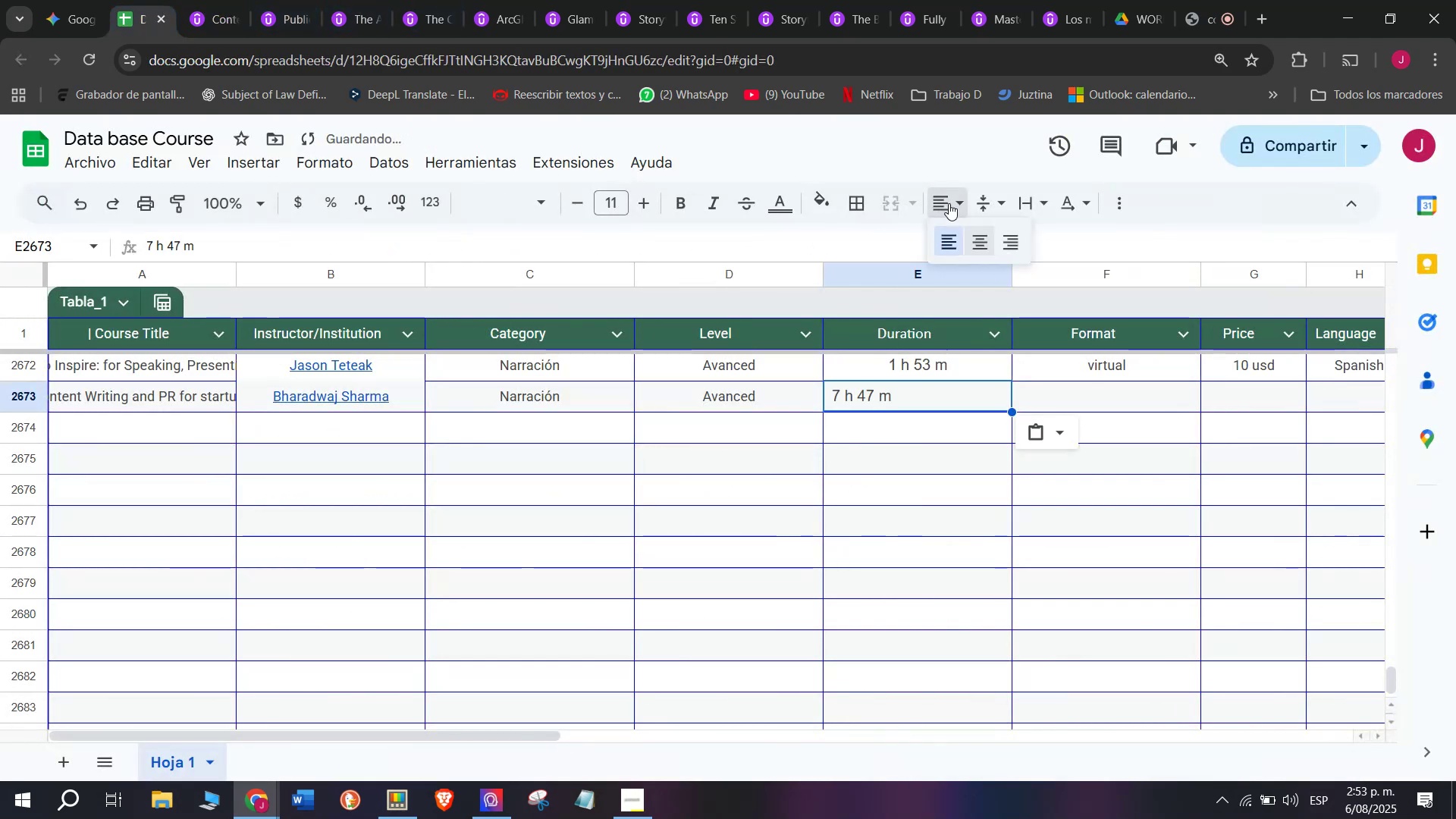 
double_click([984, 244])
 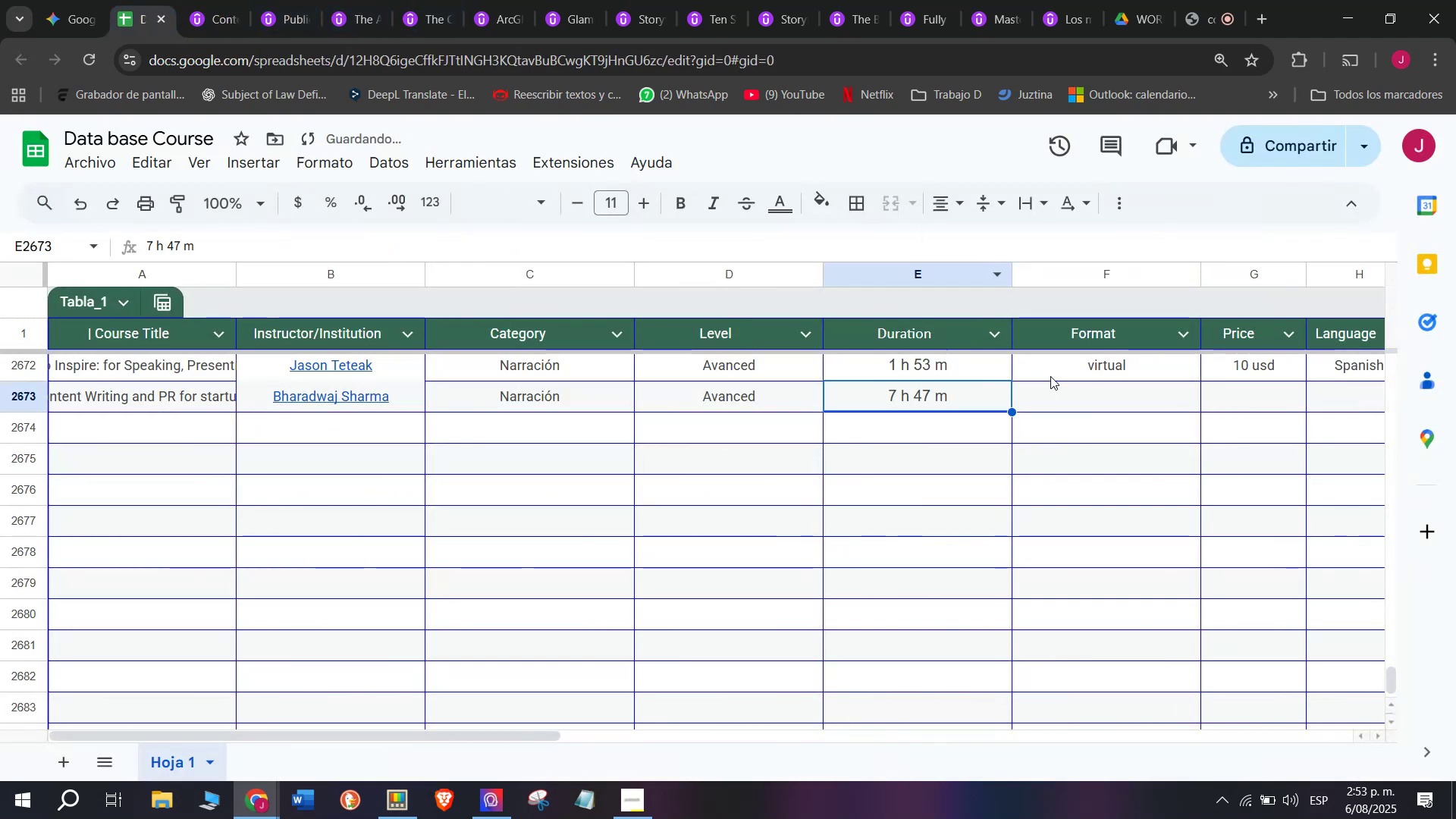 
left_click([1050, 376])
 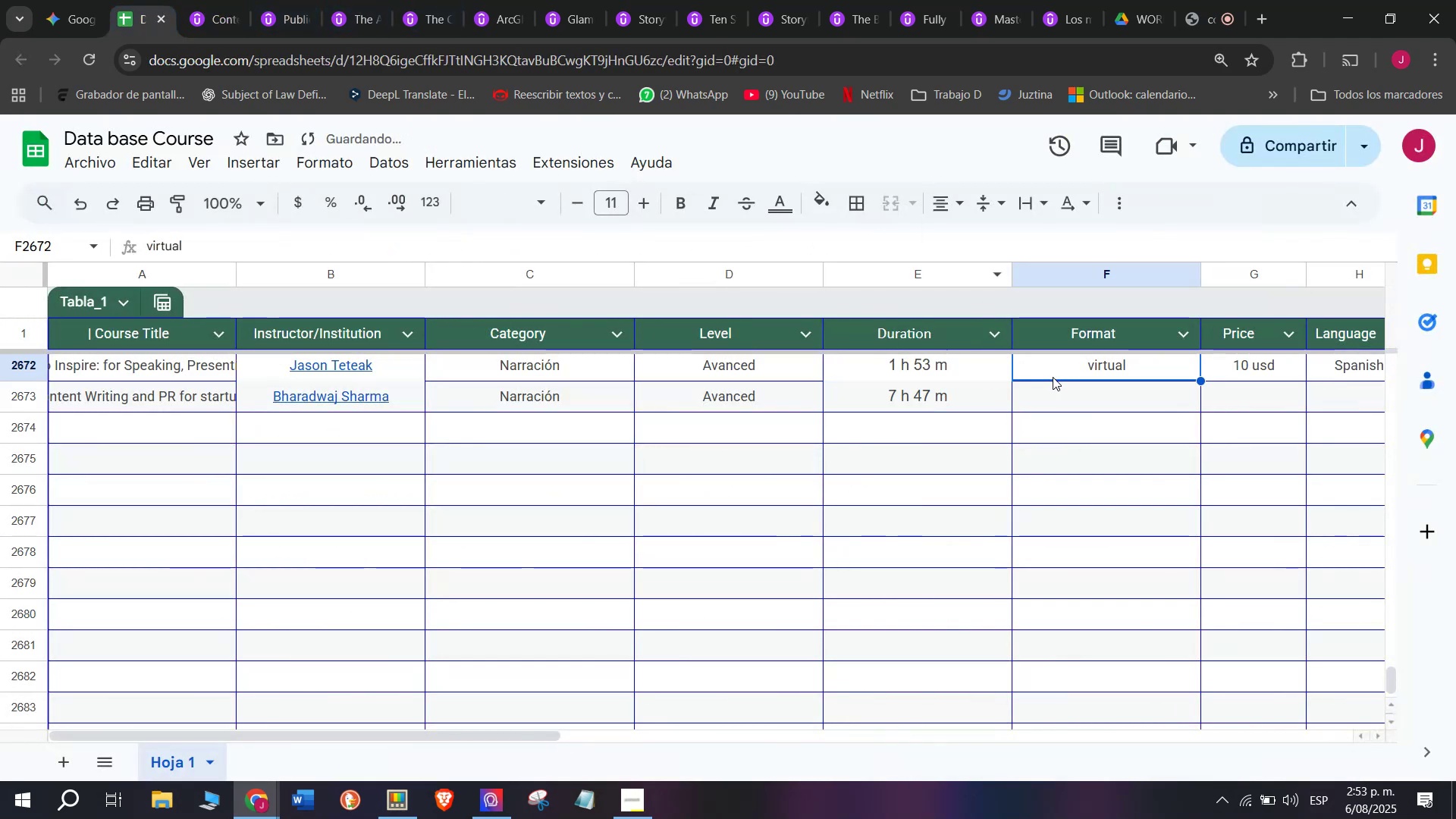 
key(Break)
 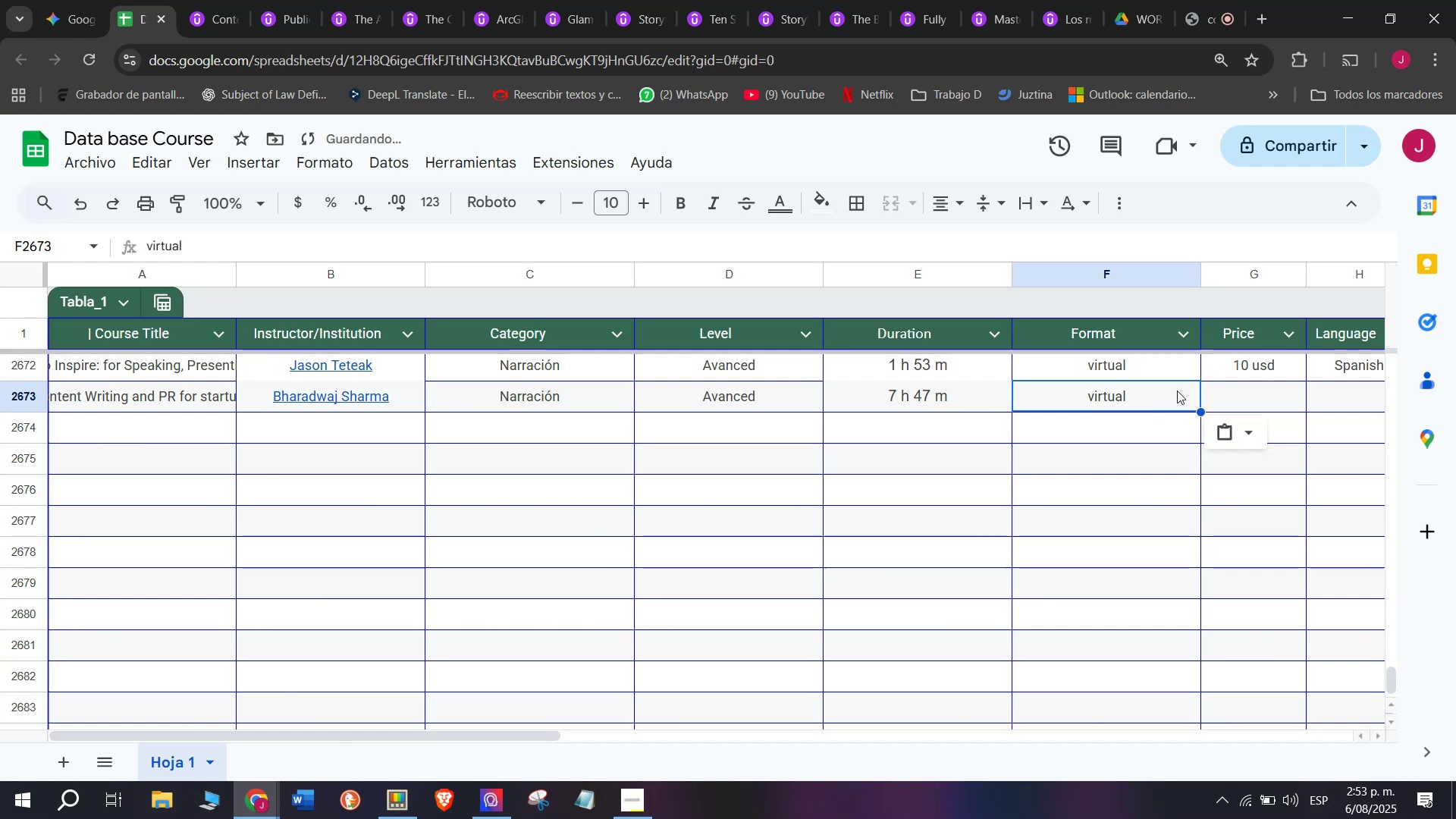 
key(Control+ControlLeft)
 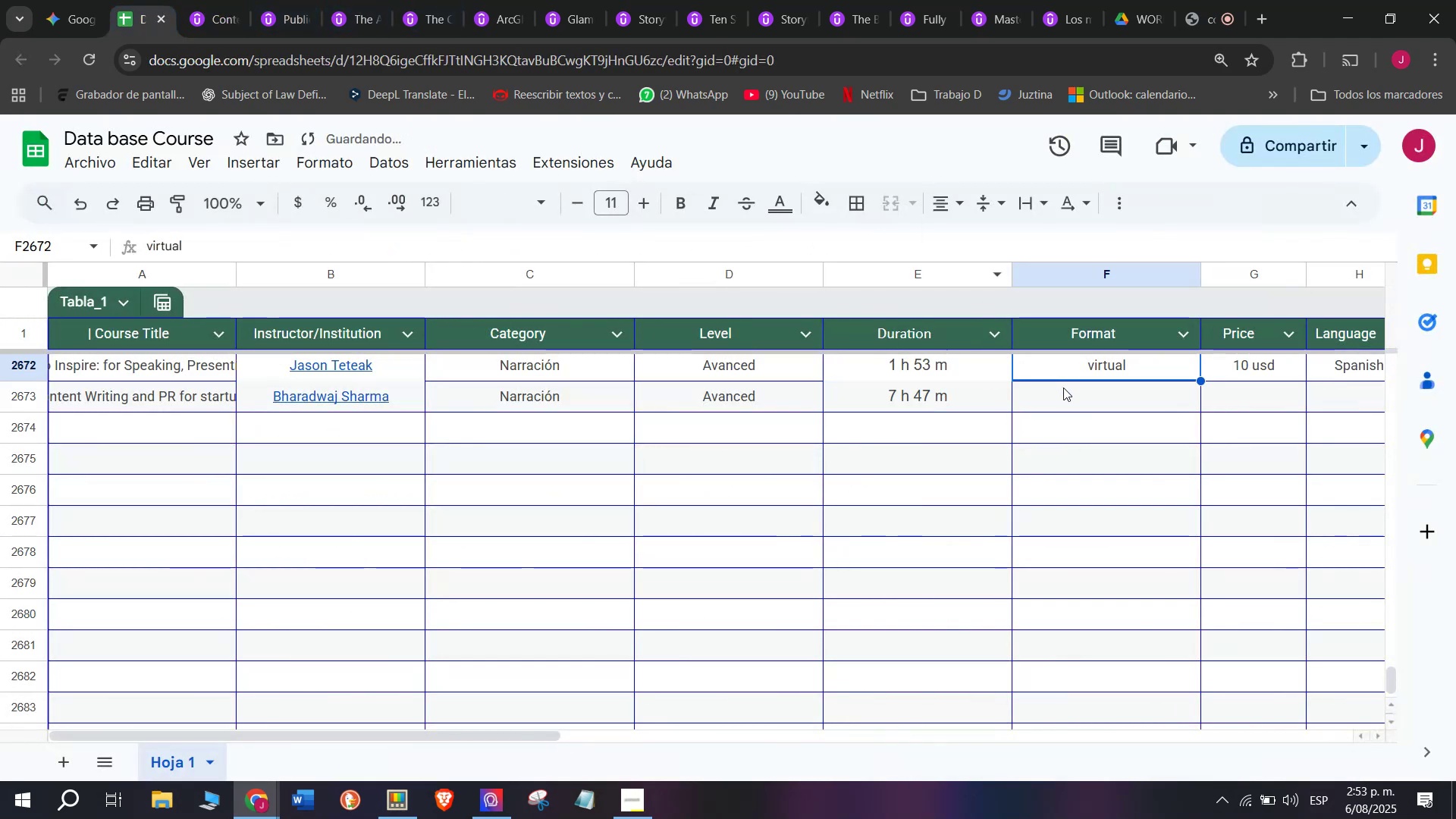 
key(Control+C)
 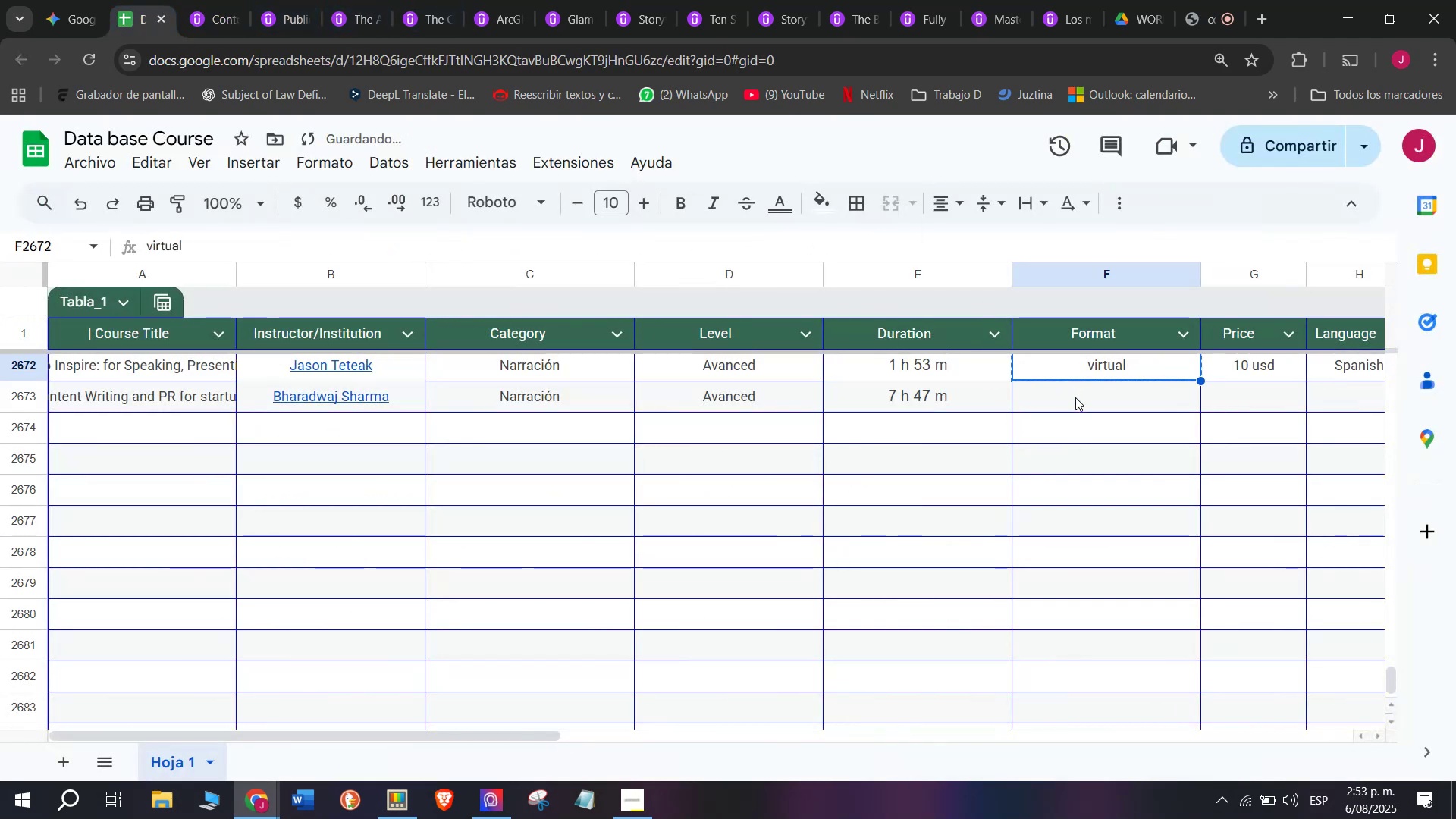 
double_click([1075, 397])
 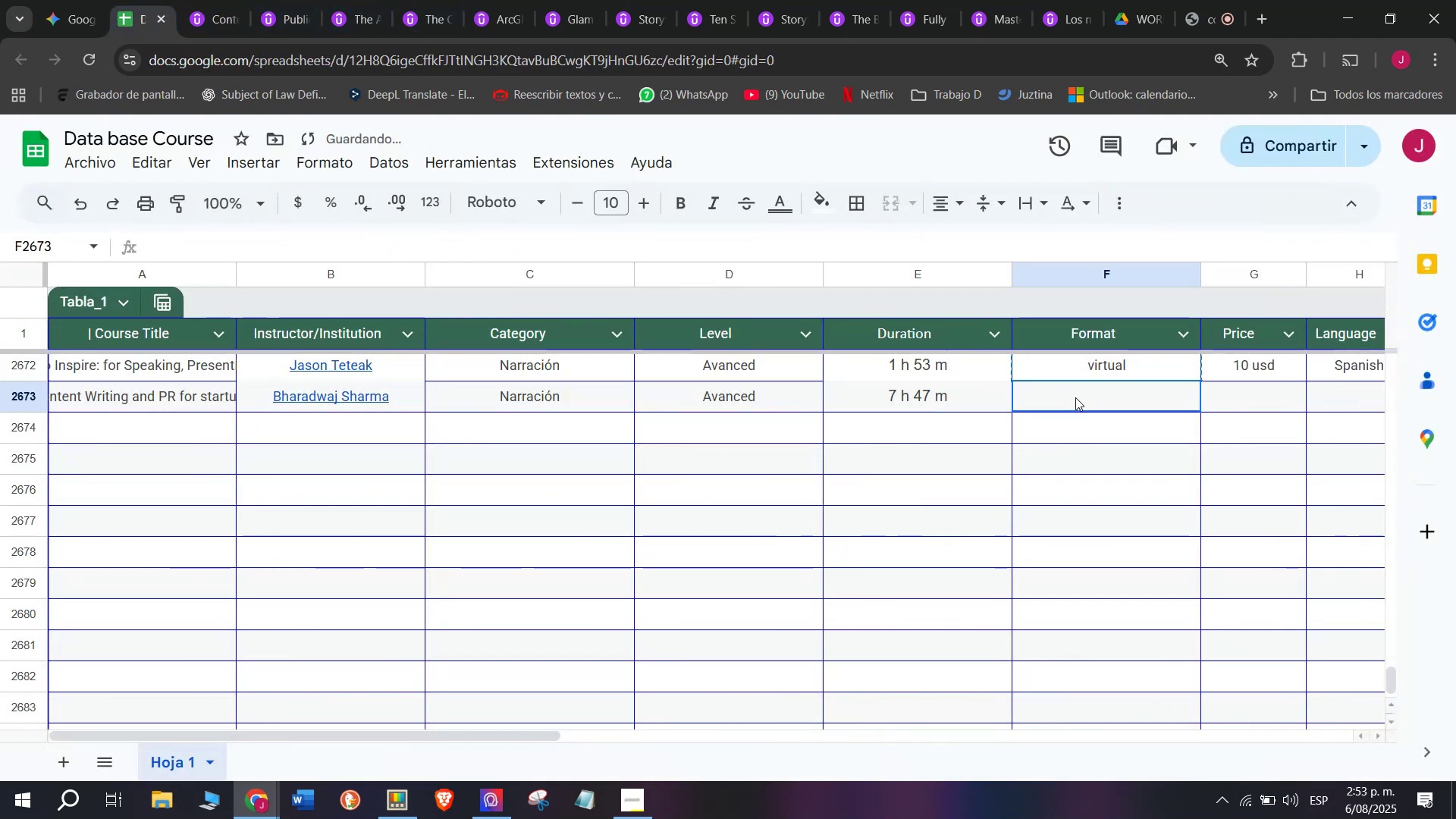 
key(Z)
 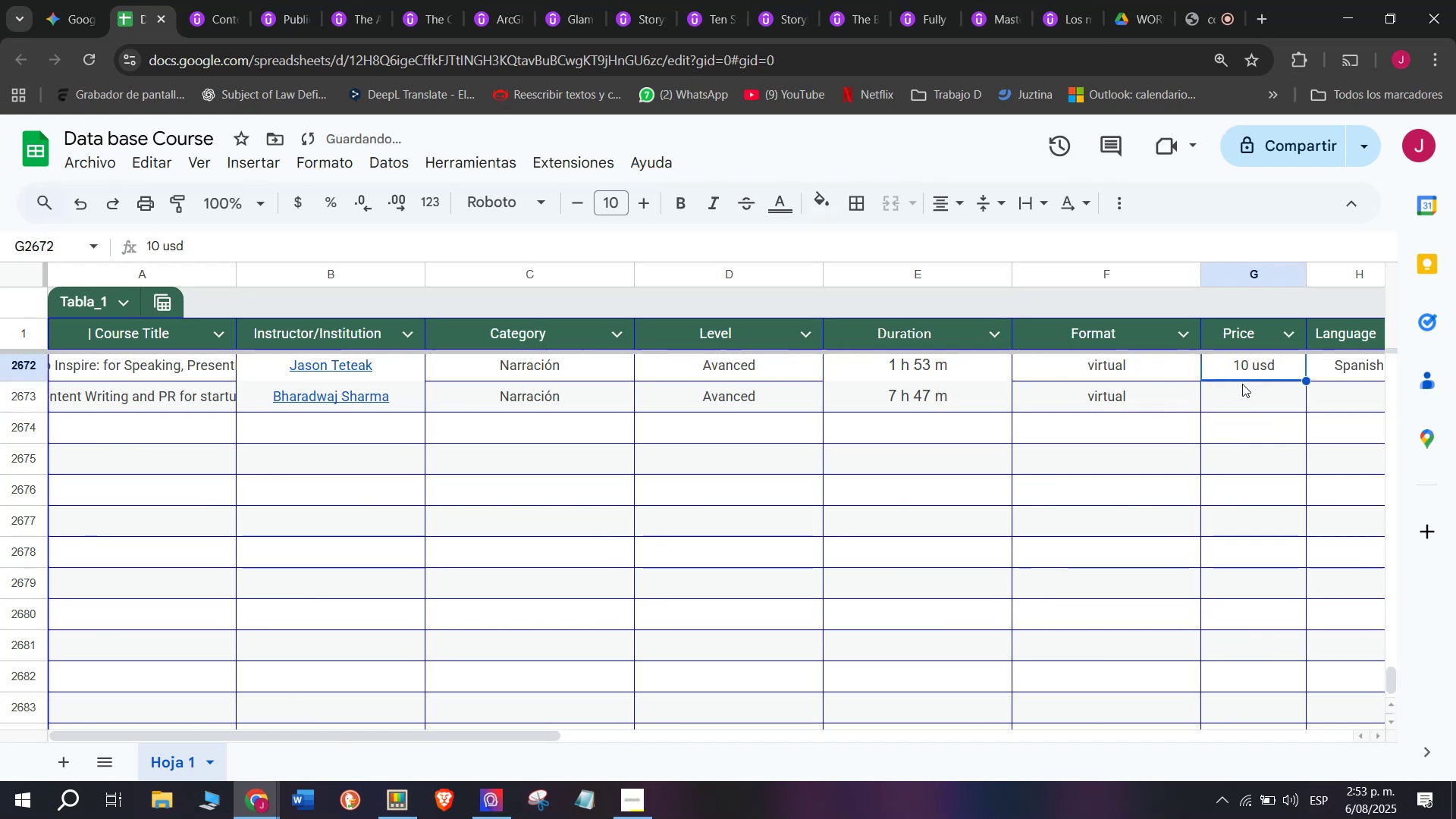 
key(Control+ControlLeft)
 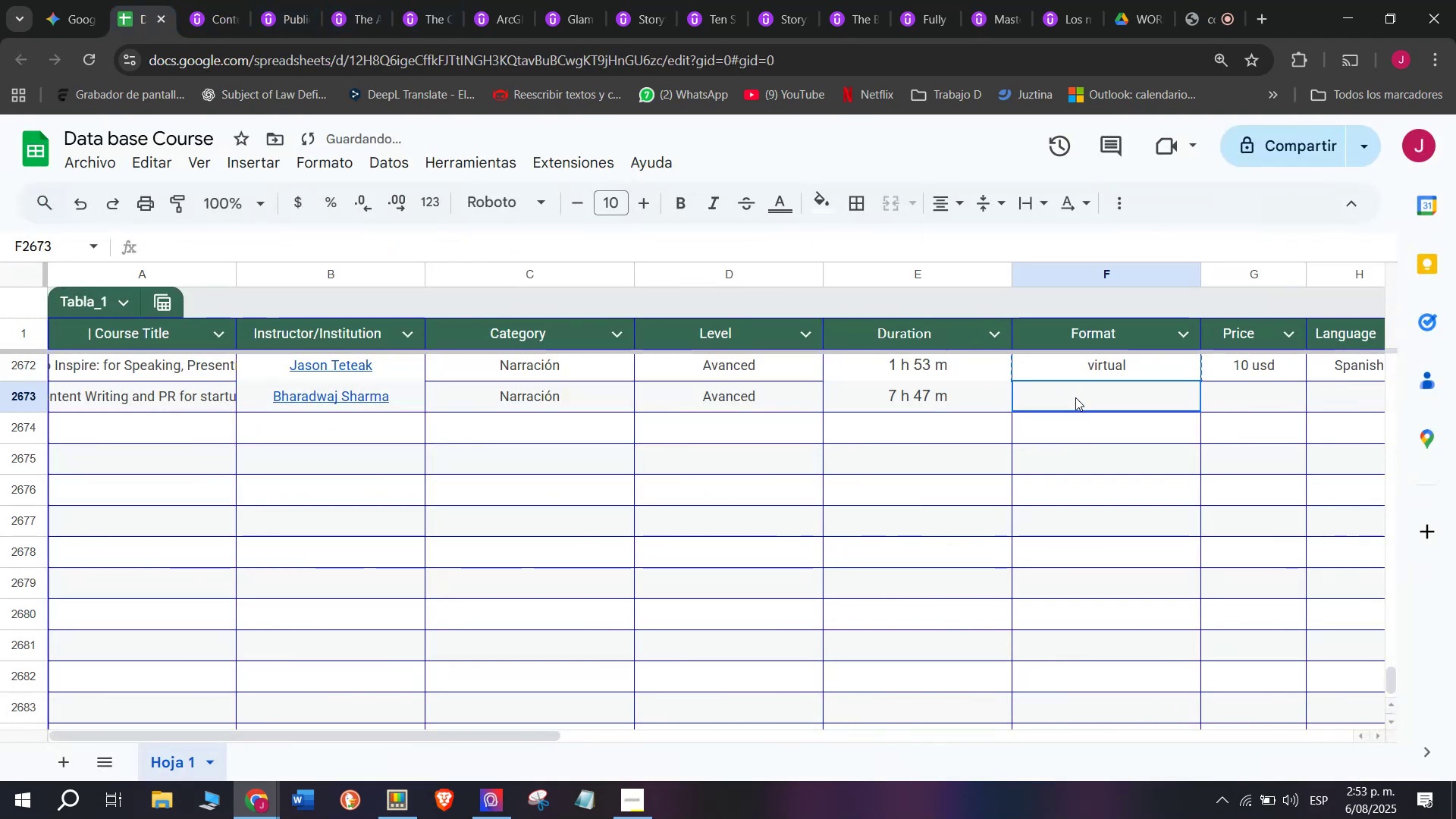 
key(Control+V)
 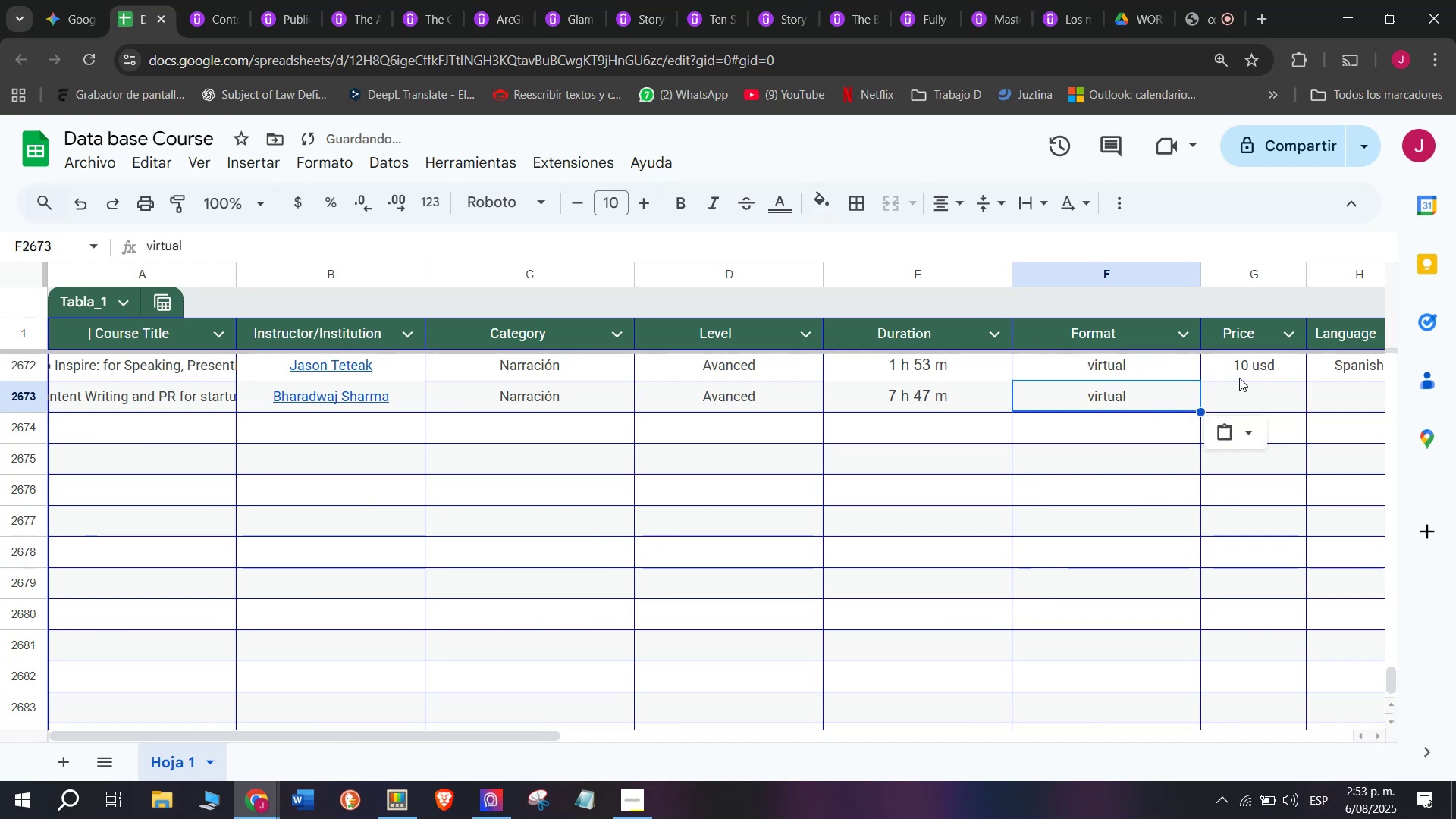 
key(Break)
 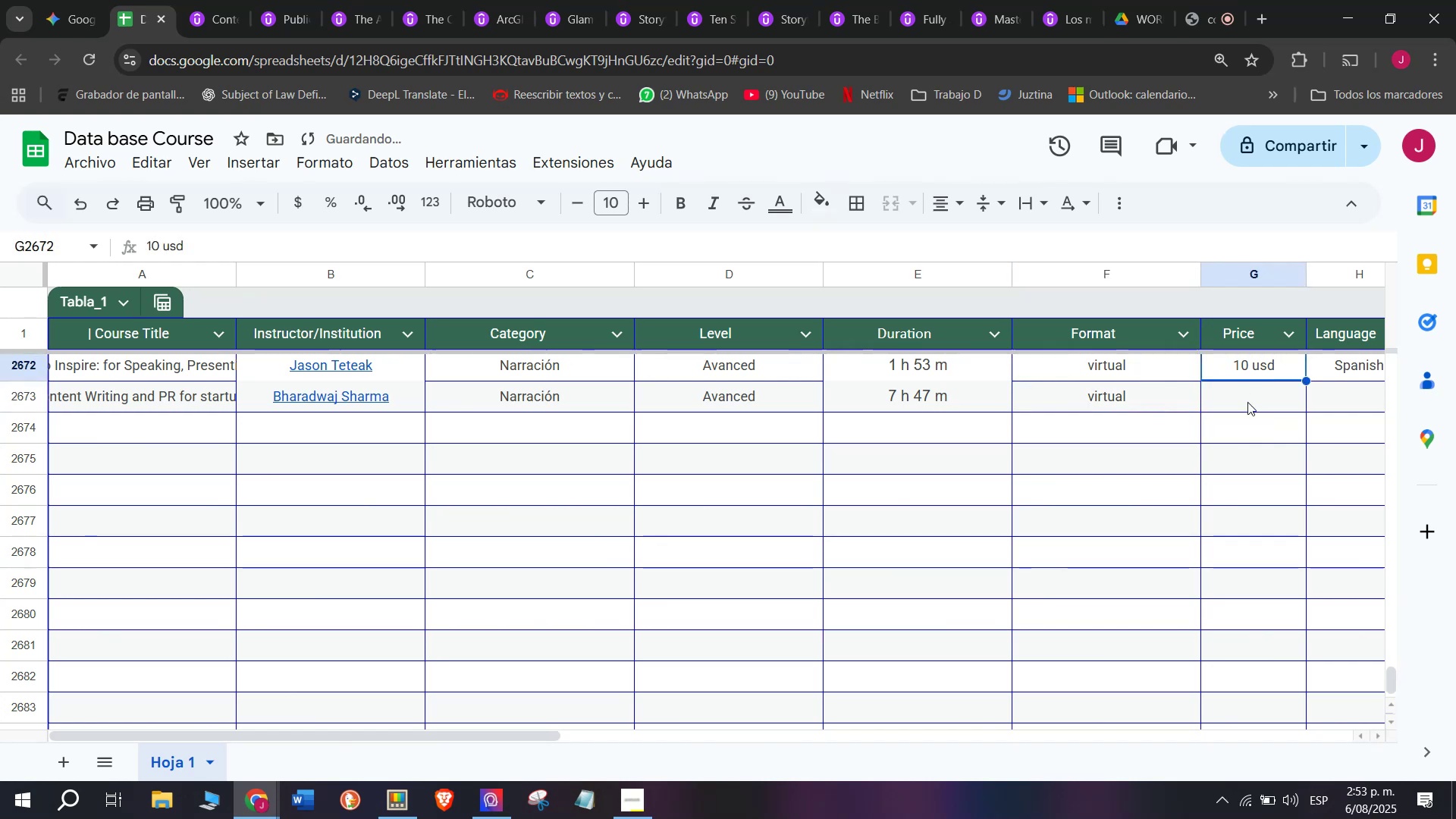 
key(Control+ControlLeft)
 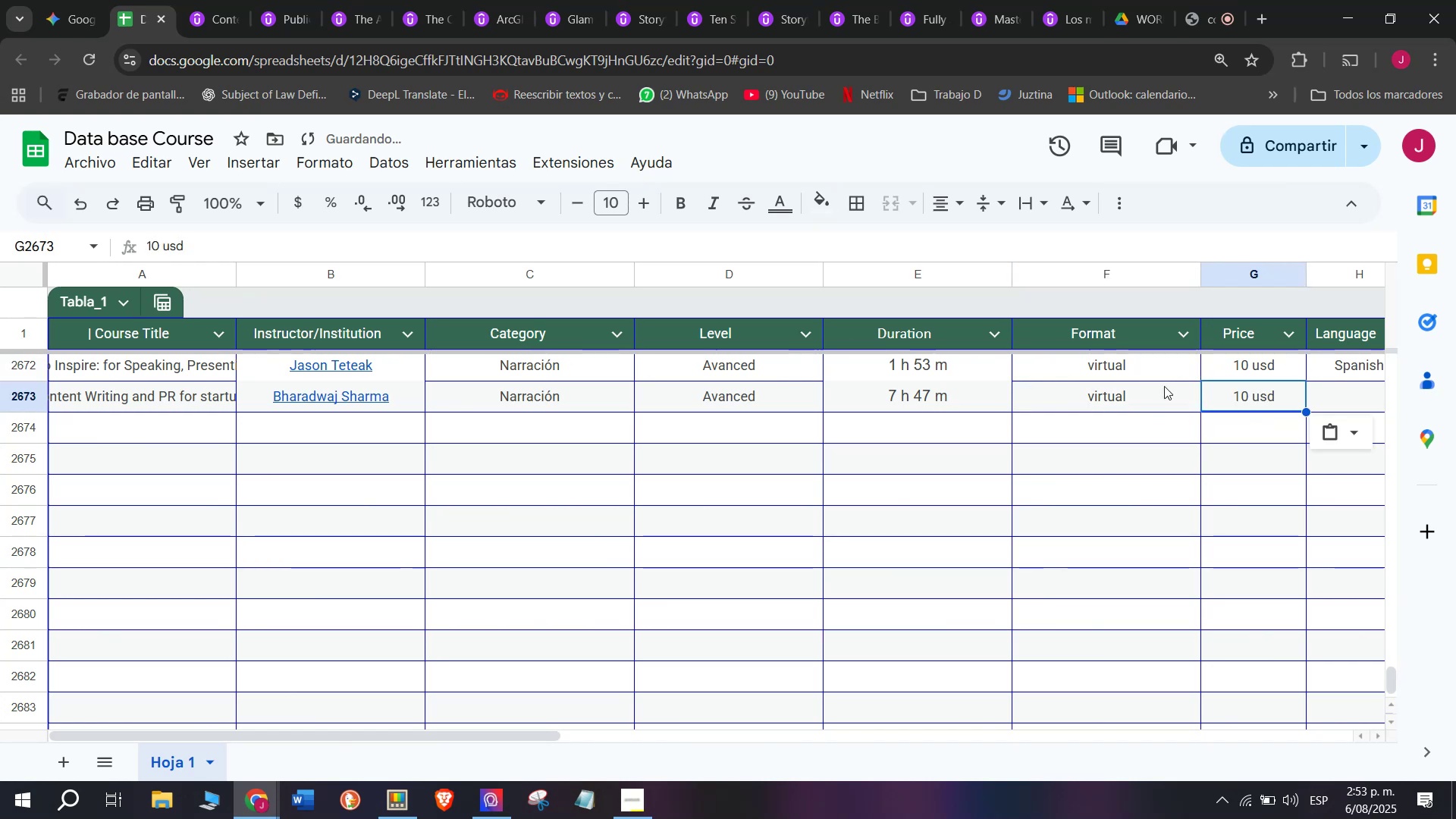 
key(Control+C)
 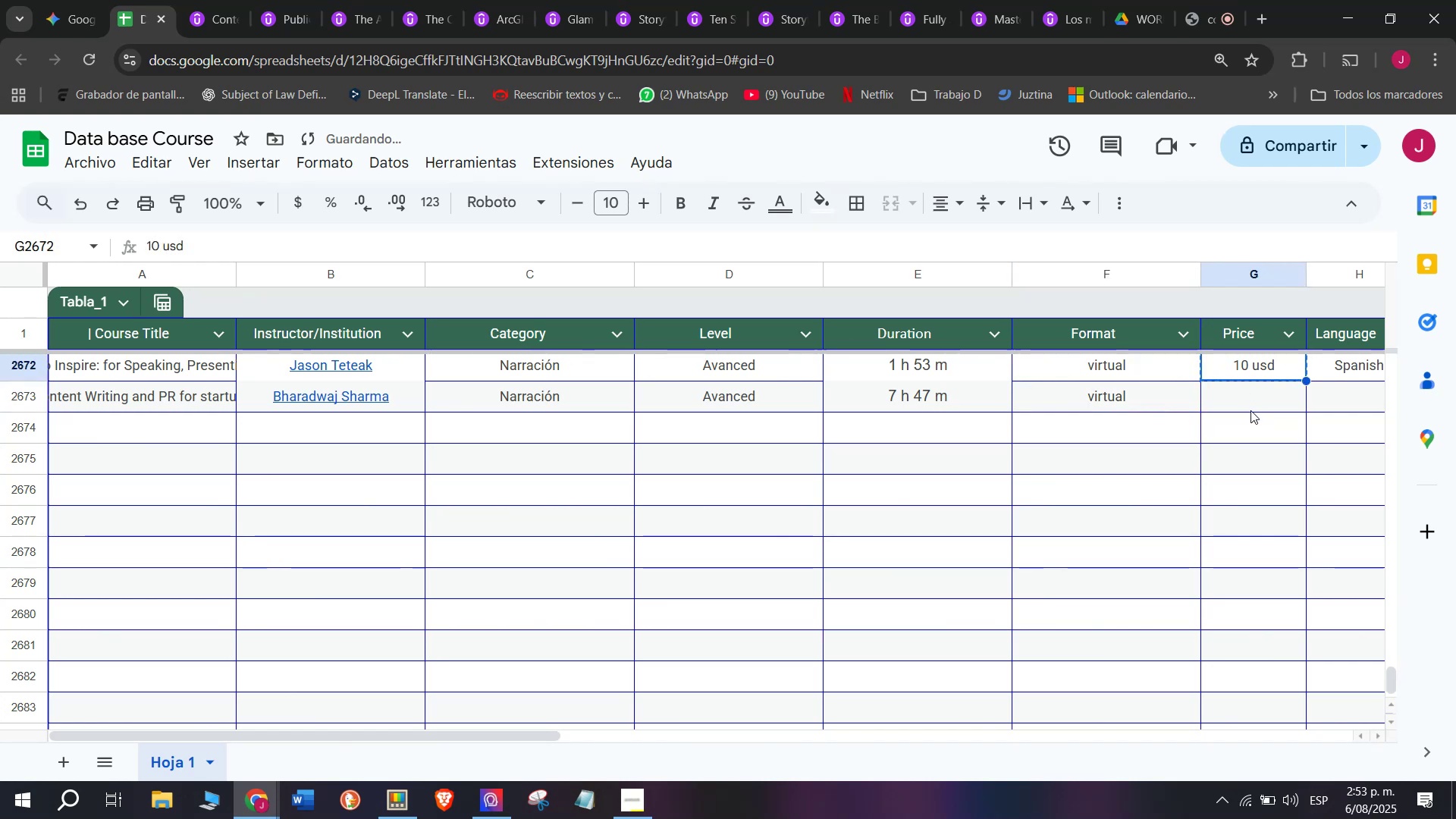 
key(Control+ControlLeft)
 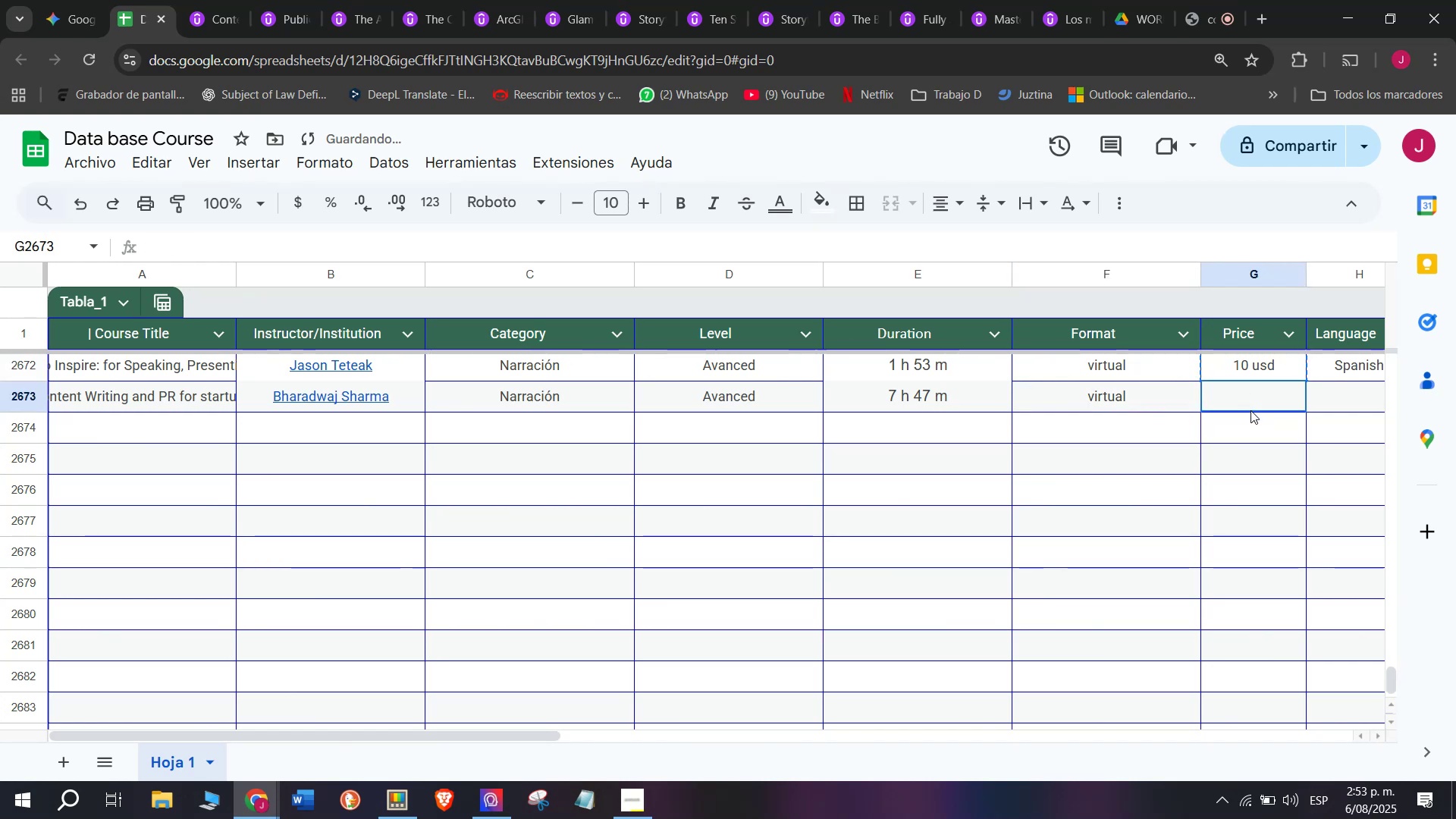 
key(Z)
 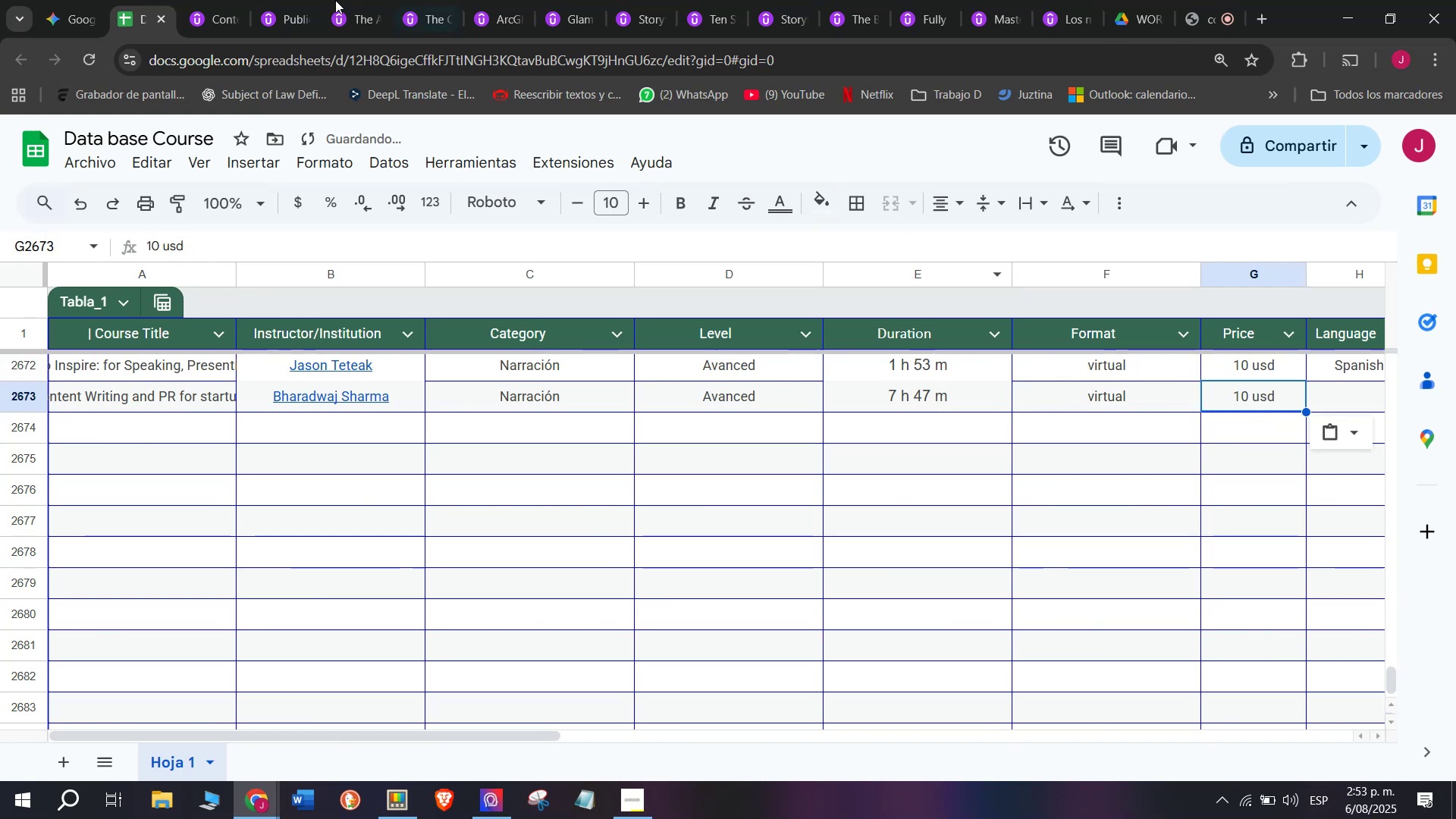 
key(Control+V)
 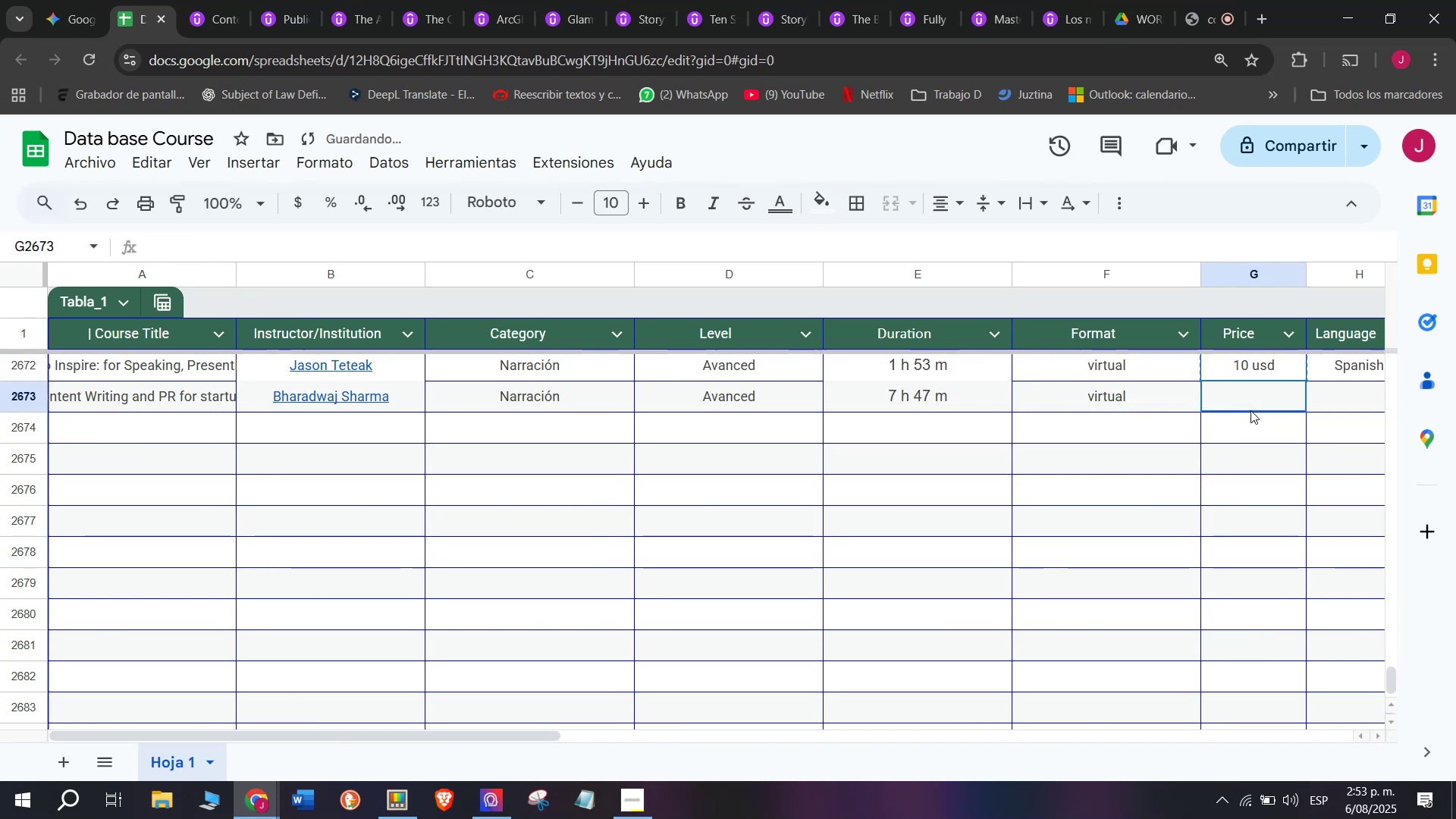 
triple_click([1250, 410])
 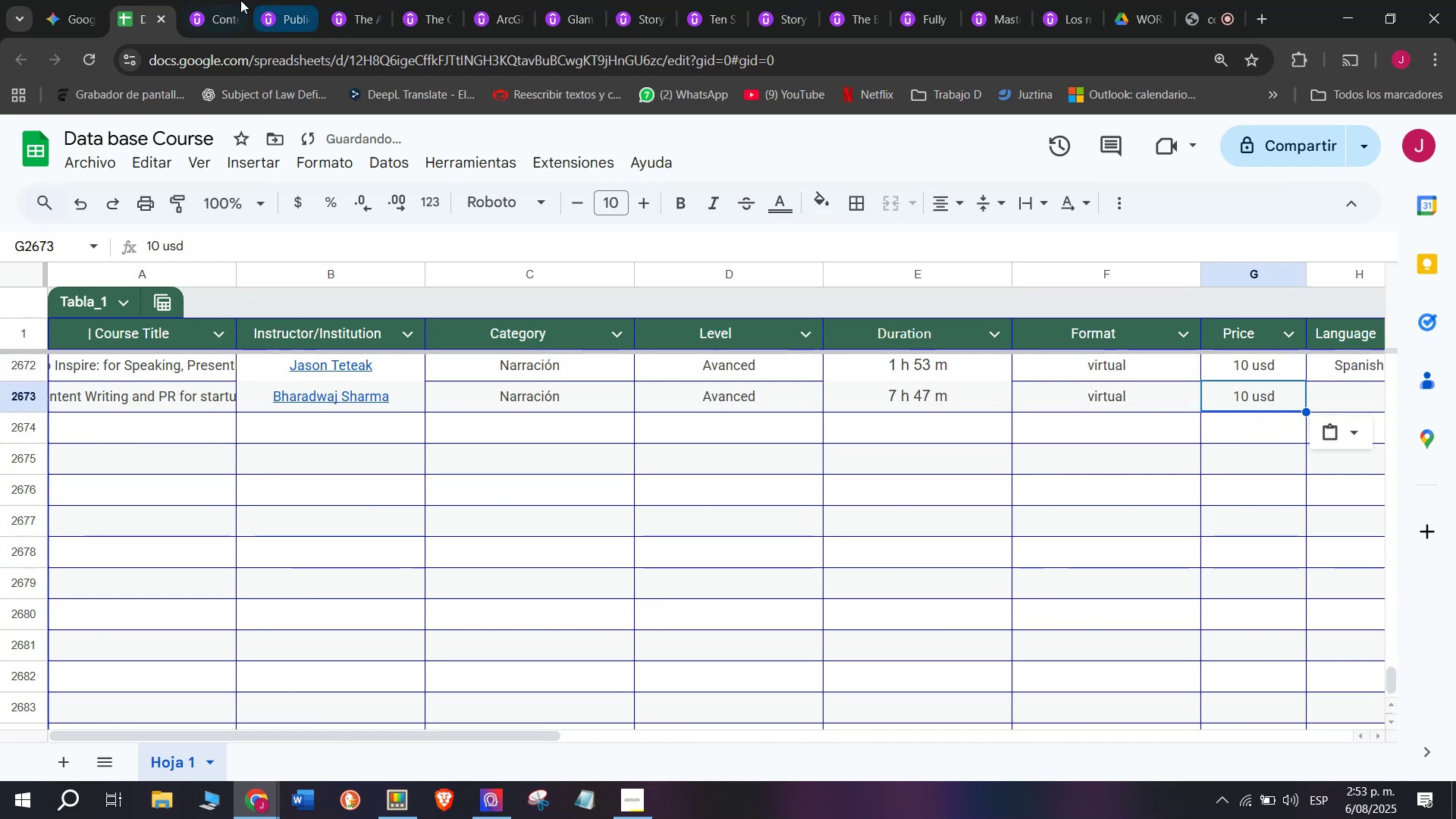 
left_click([210, 0])
 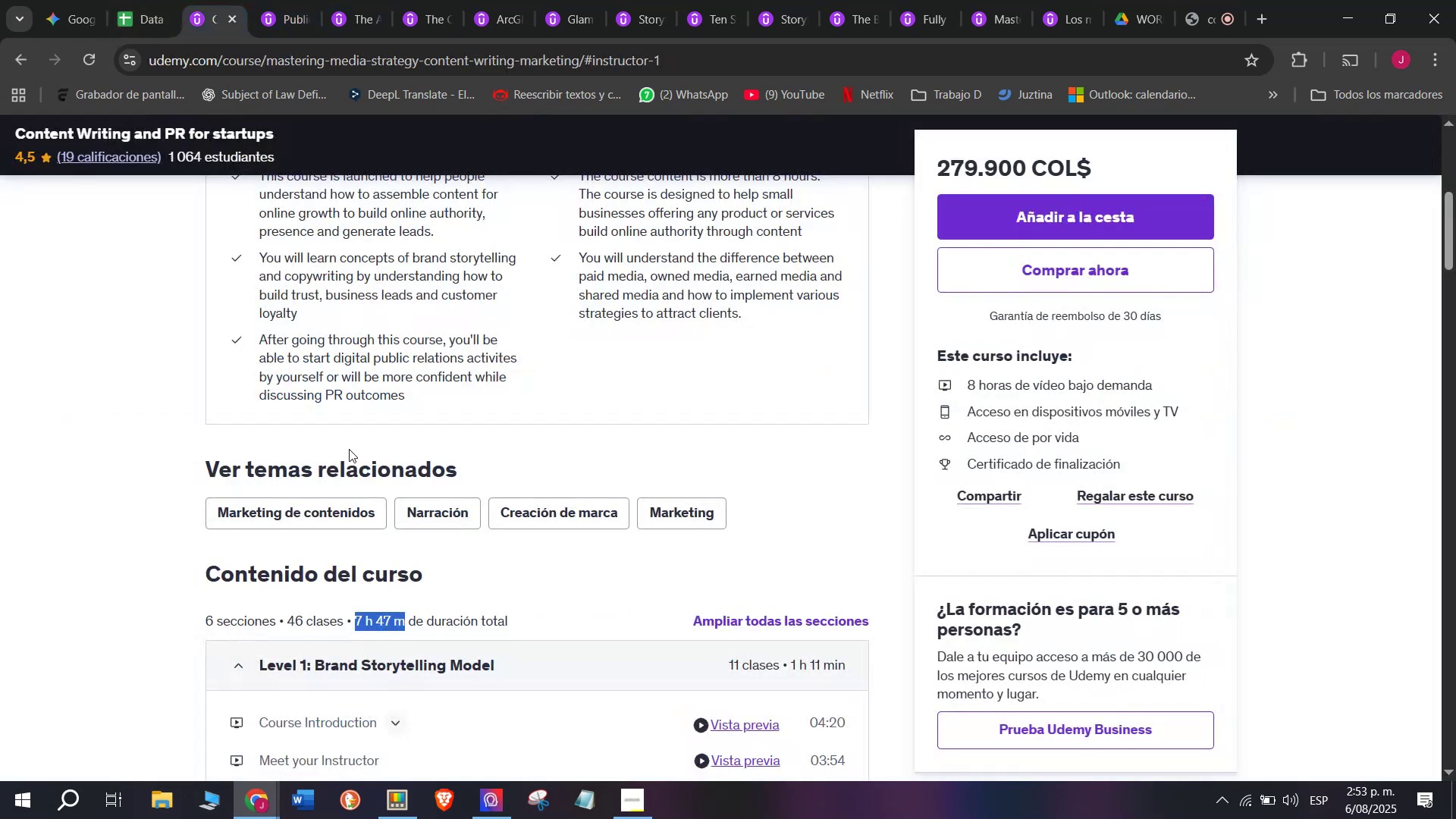 
scroll: coordinate [356, 472], scroll_direction: up, amount: 2.0
 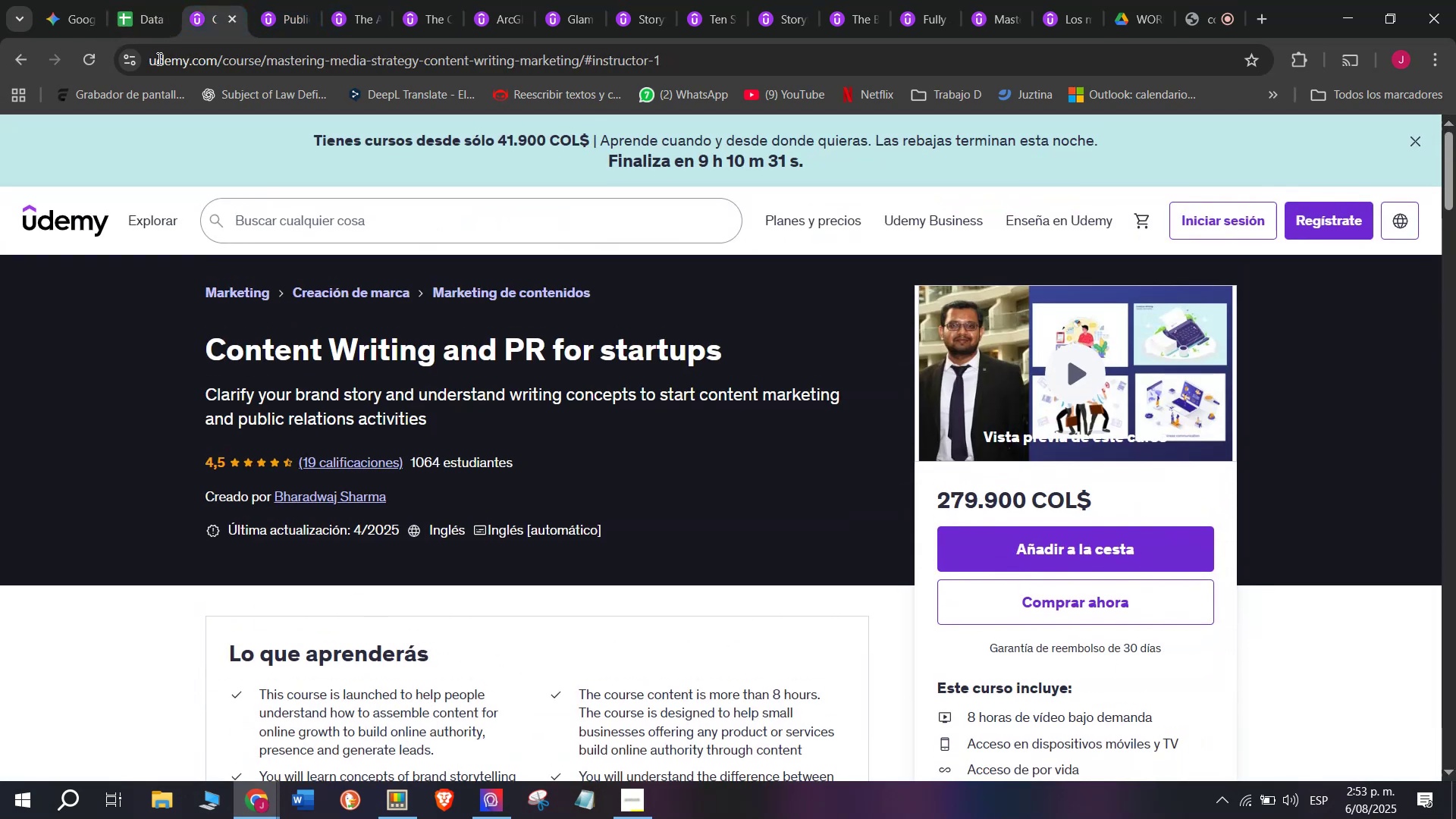 
left_click([128, 0])
 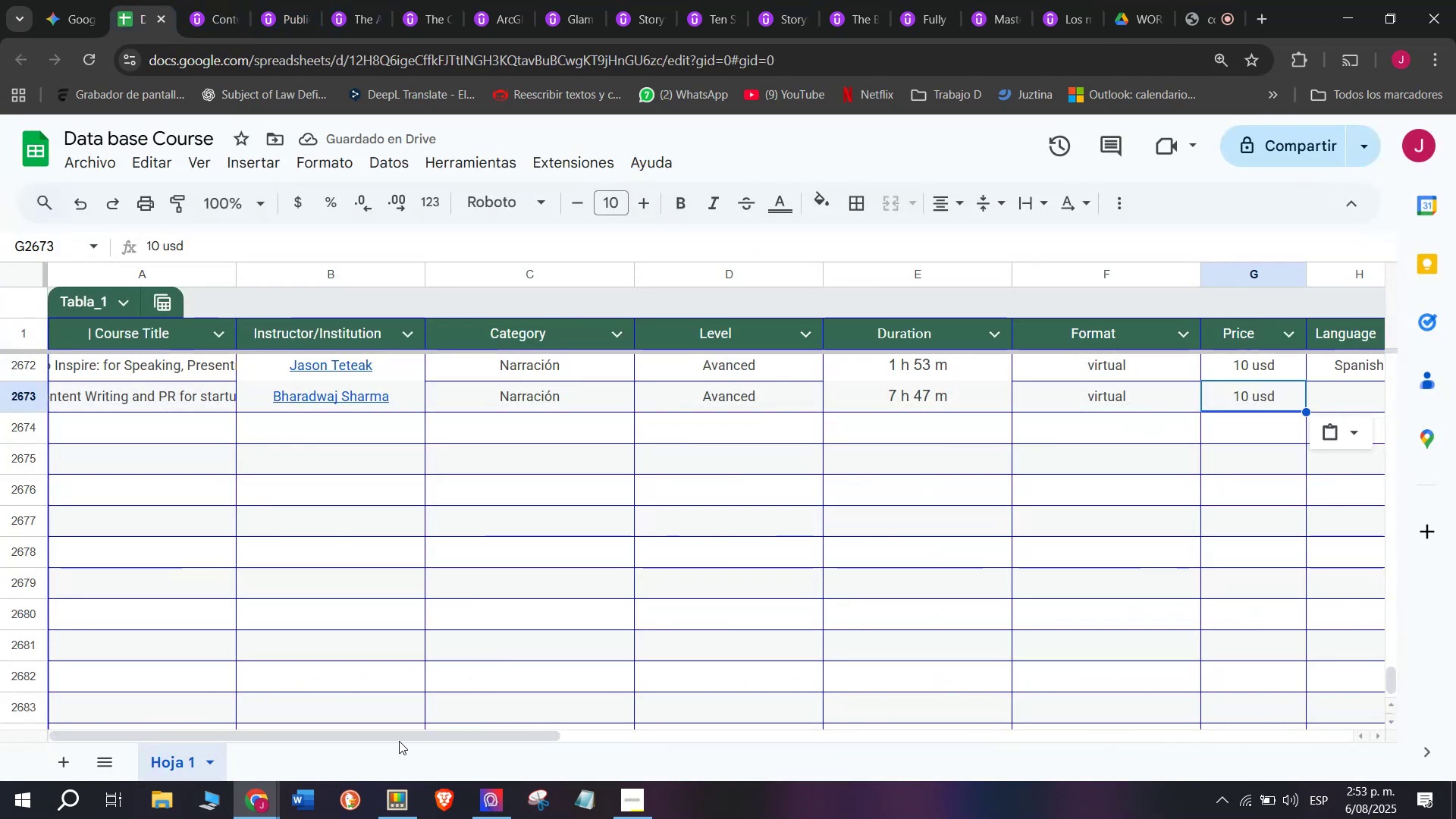 
left_click_drag(start_coordinate=[406, 731], to_coordinate=[765, 736])
 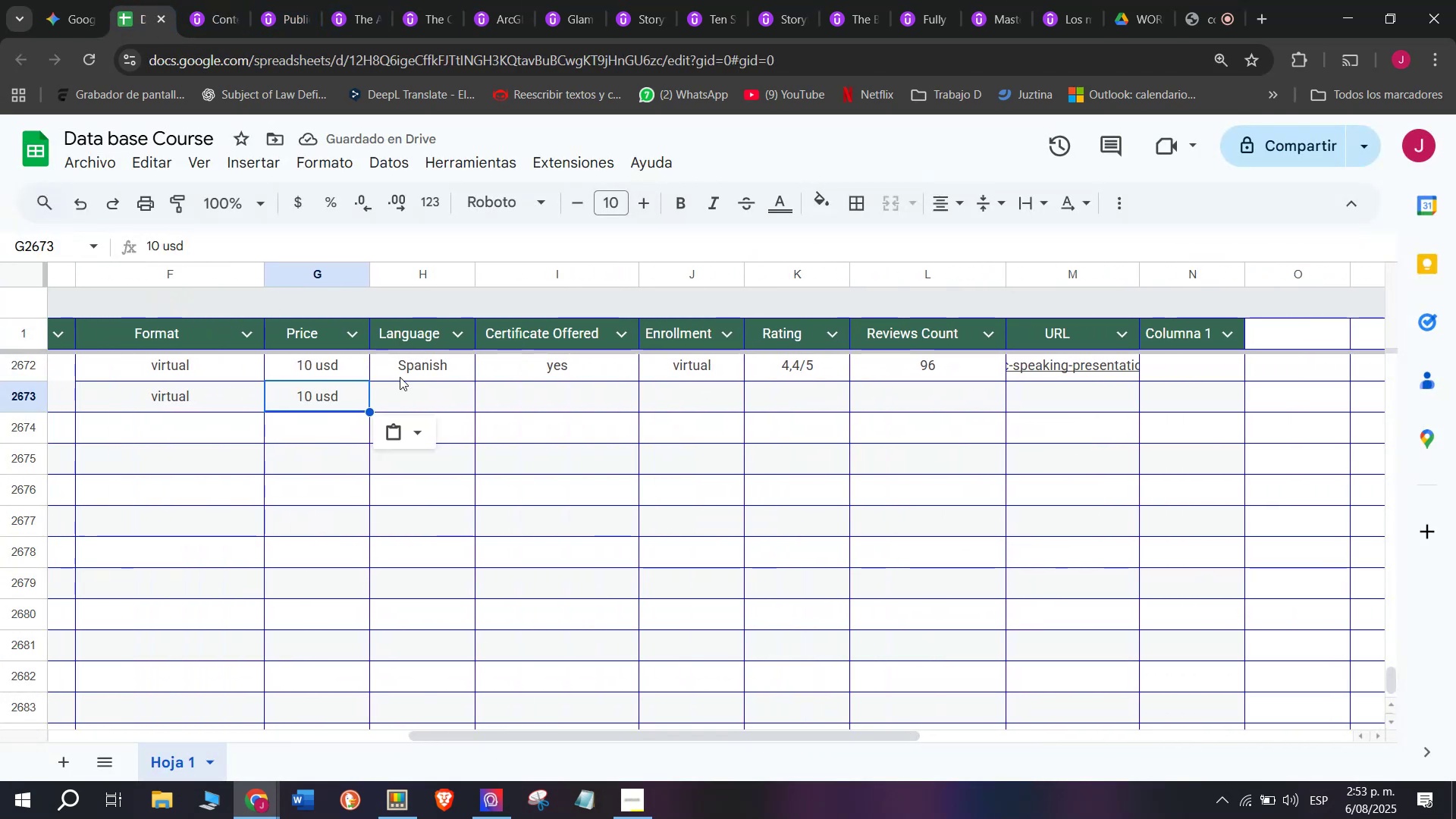 
left_click([400, 377])
 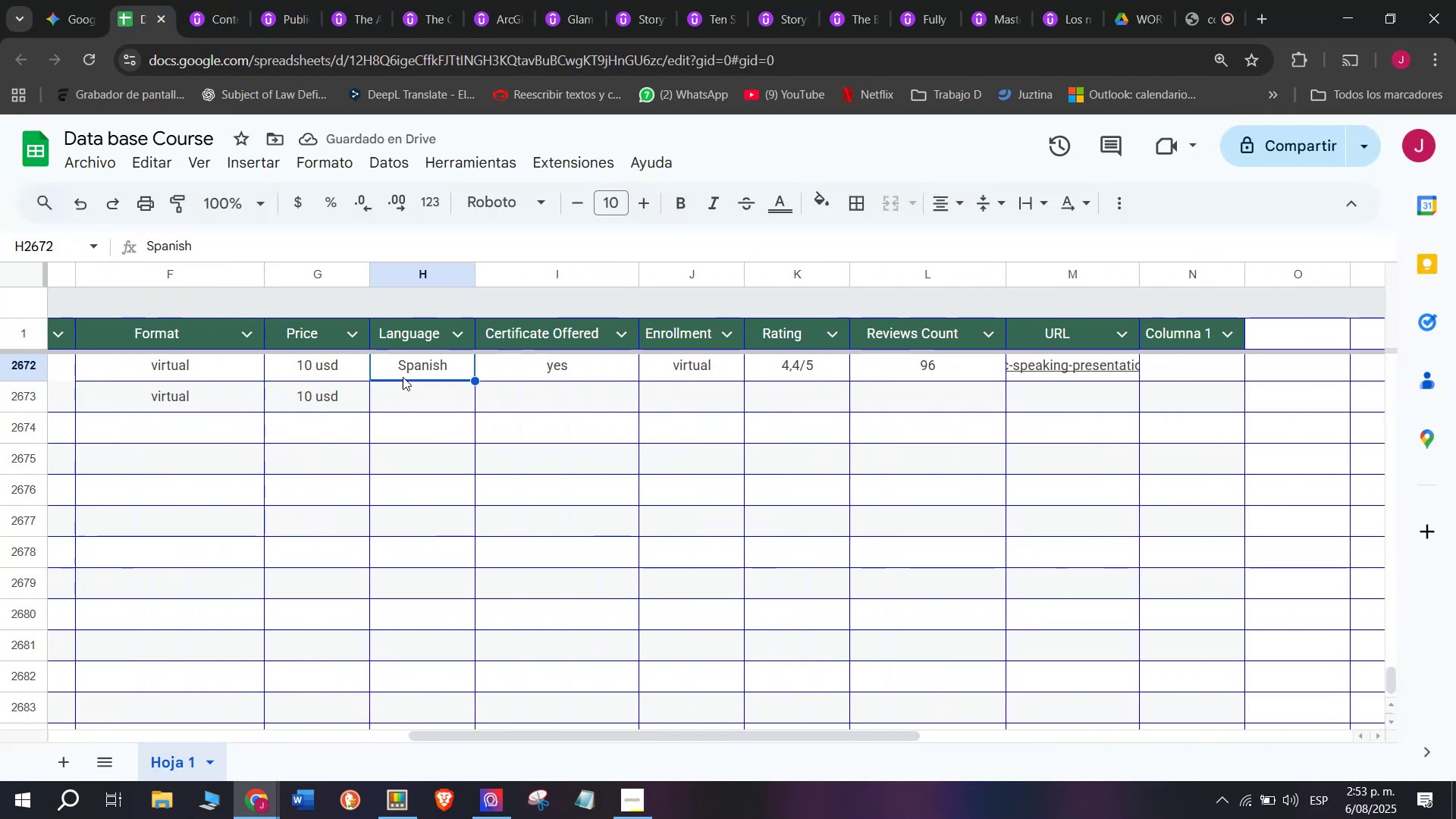 
key(Control+ControlLeft)
 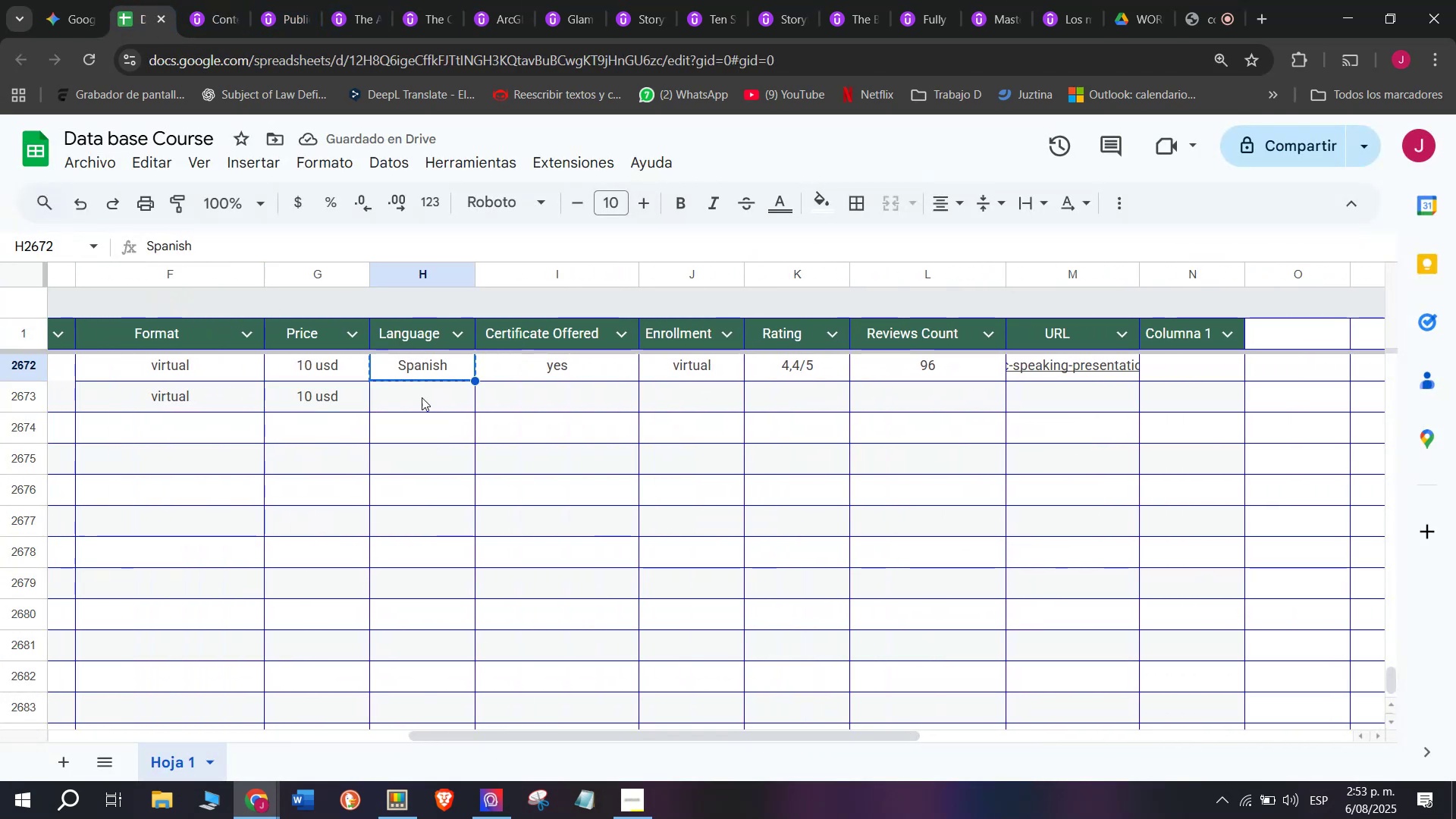 
key(Break)
 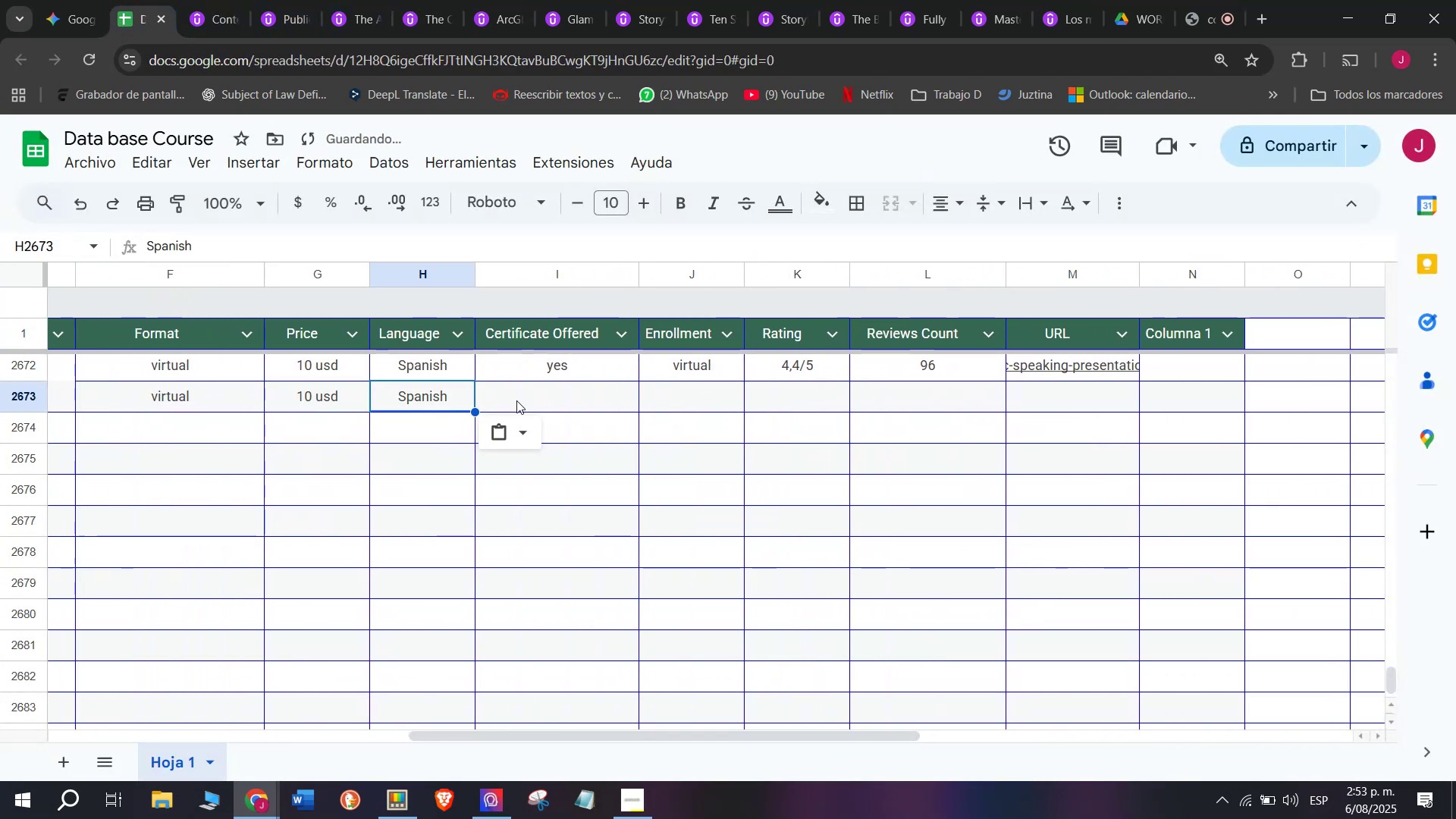 
key(Control+C)
 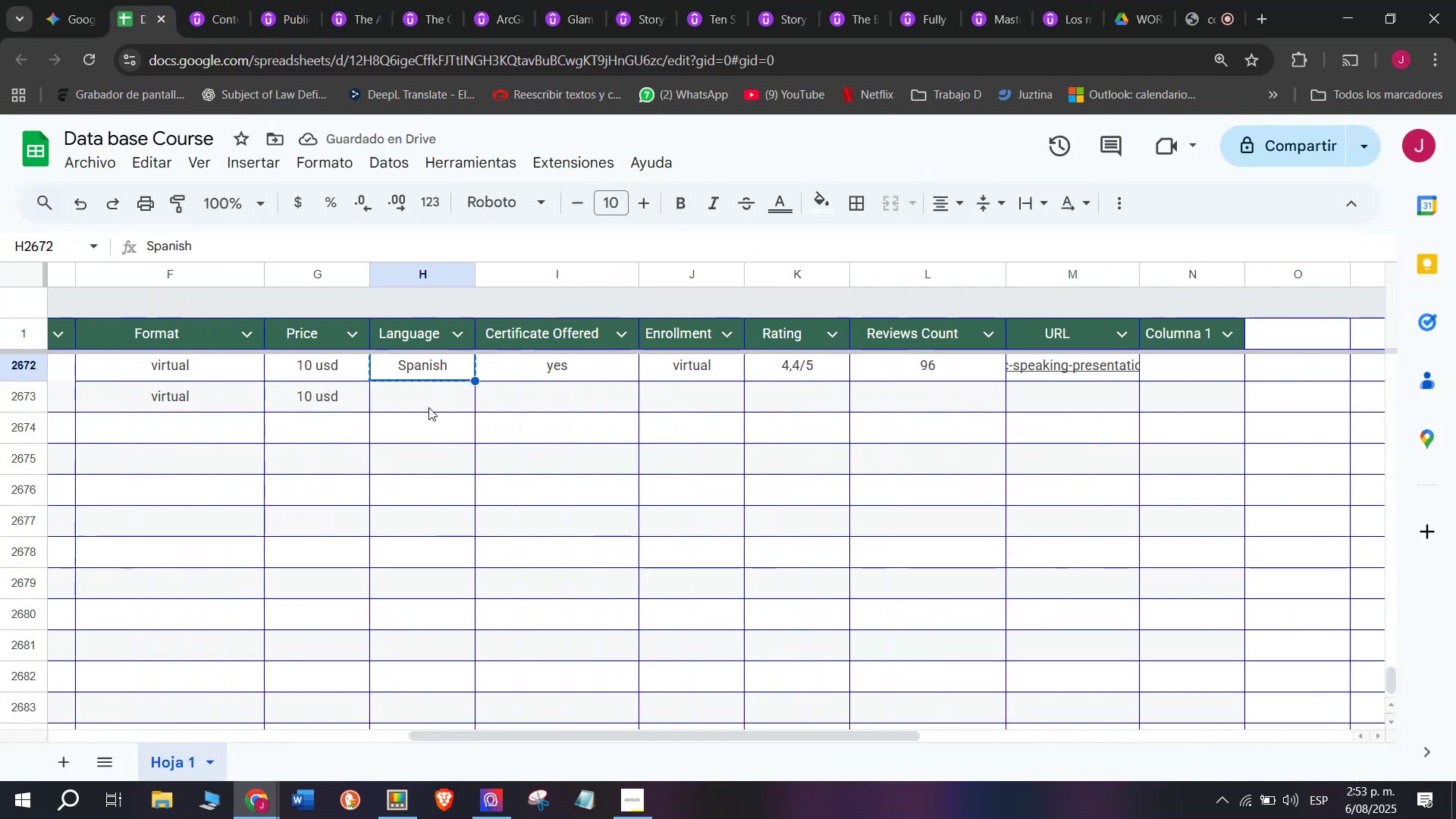 
double_click([428, 407])
 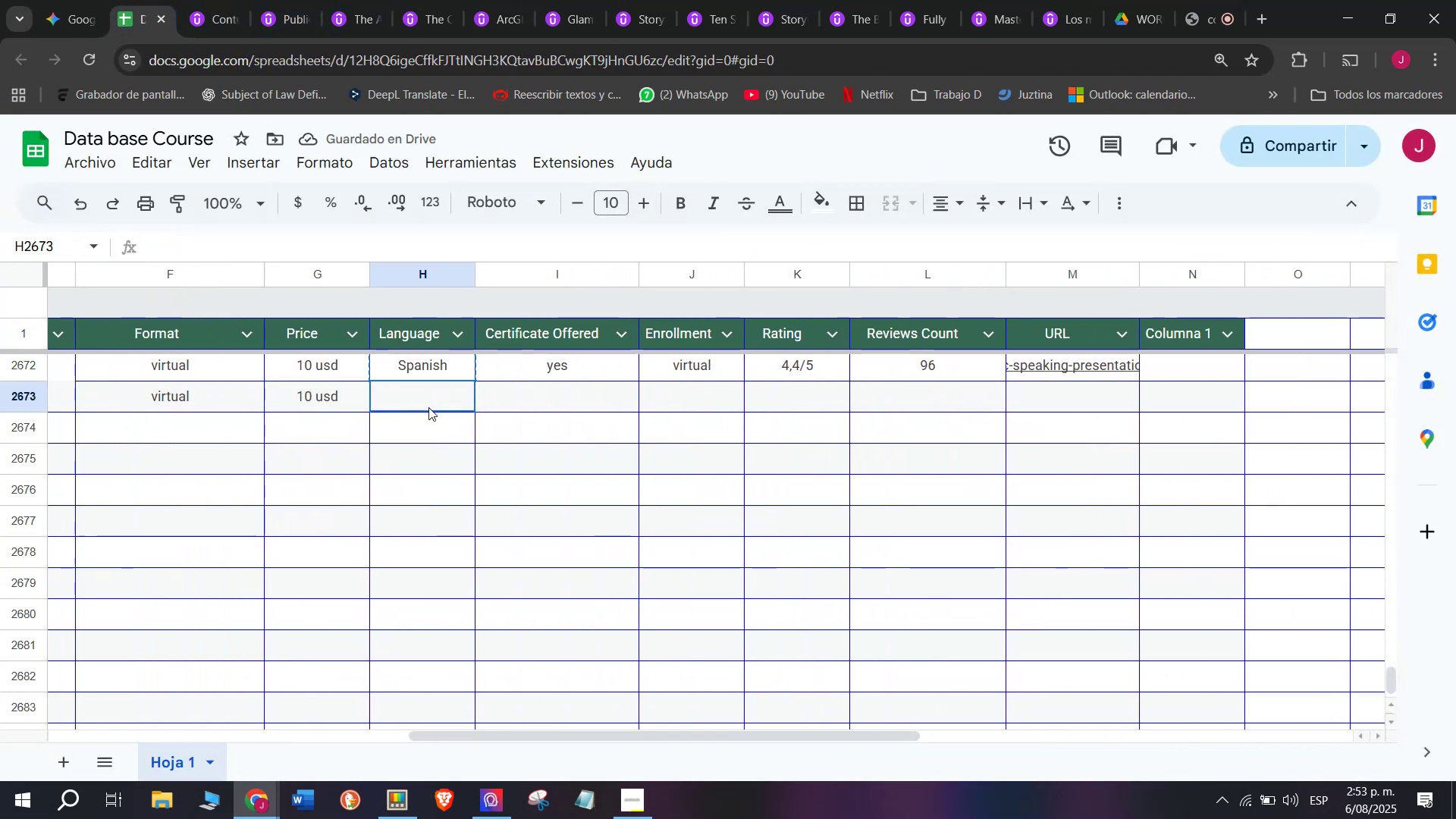 
key(Z)
 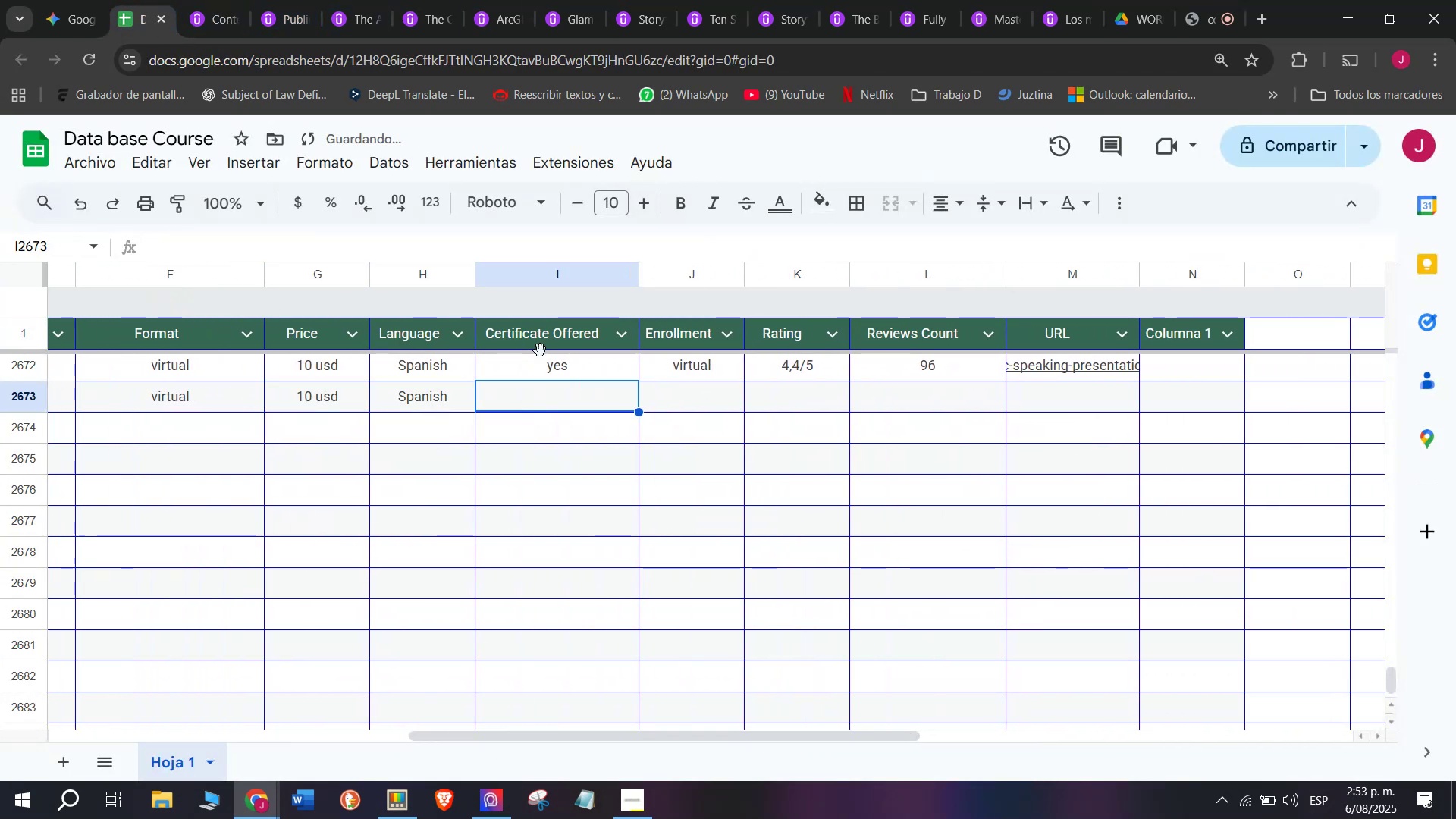 
key(Control+ControlLeft)
 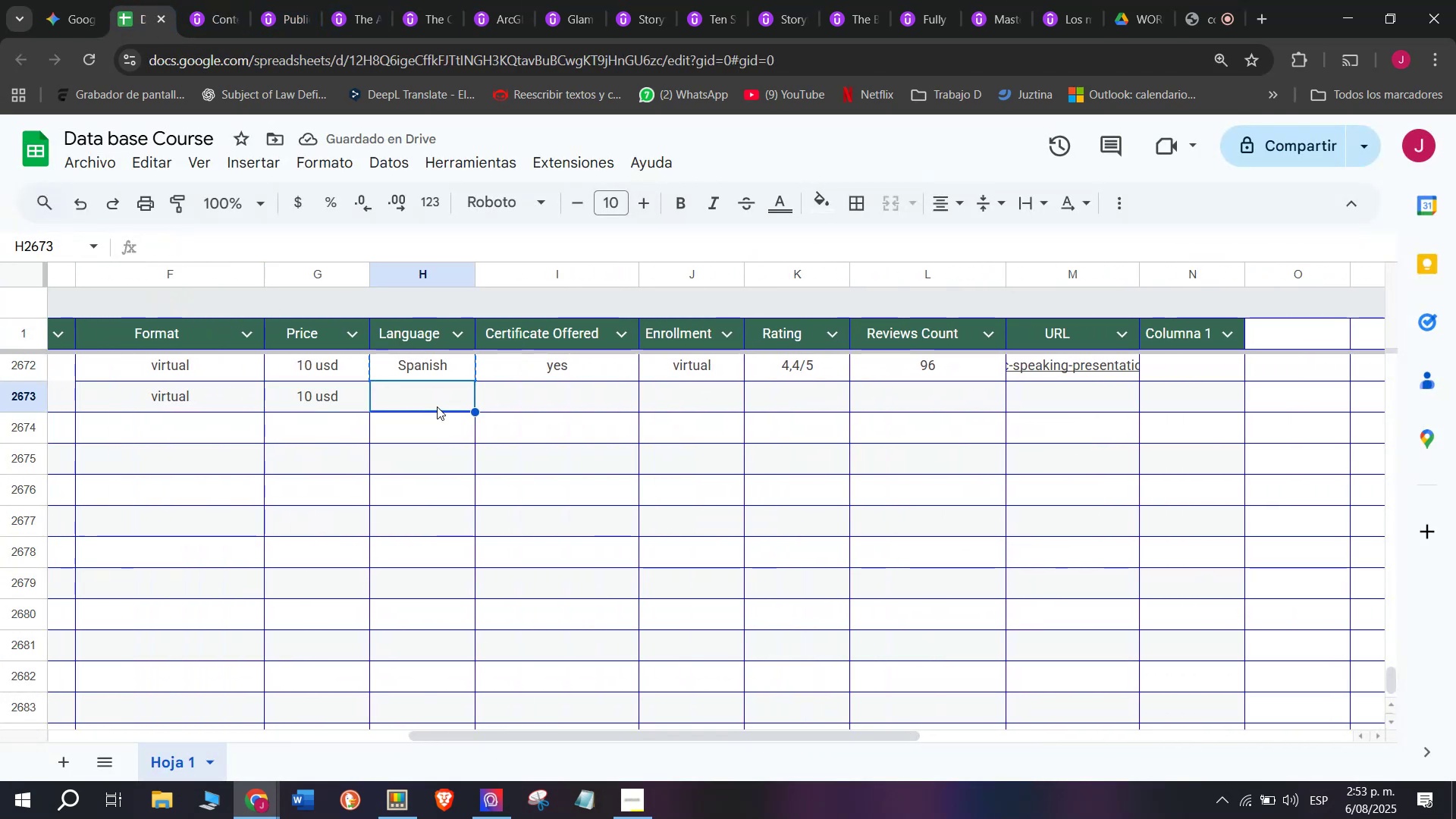 
key(Control+V)
 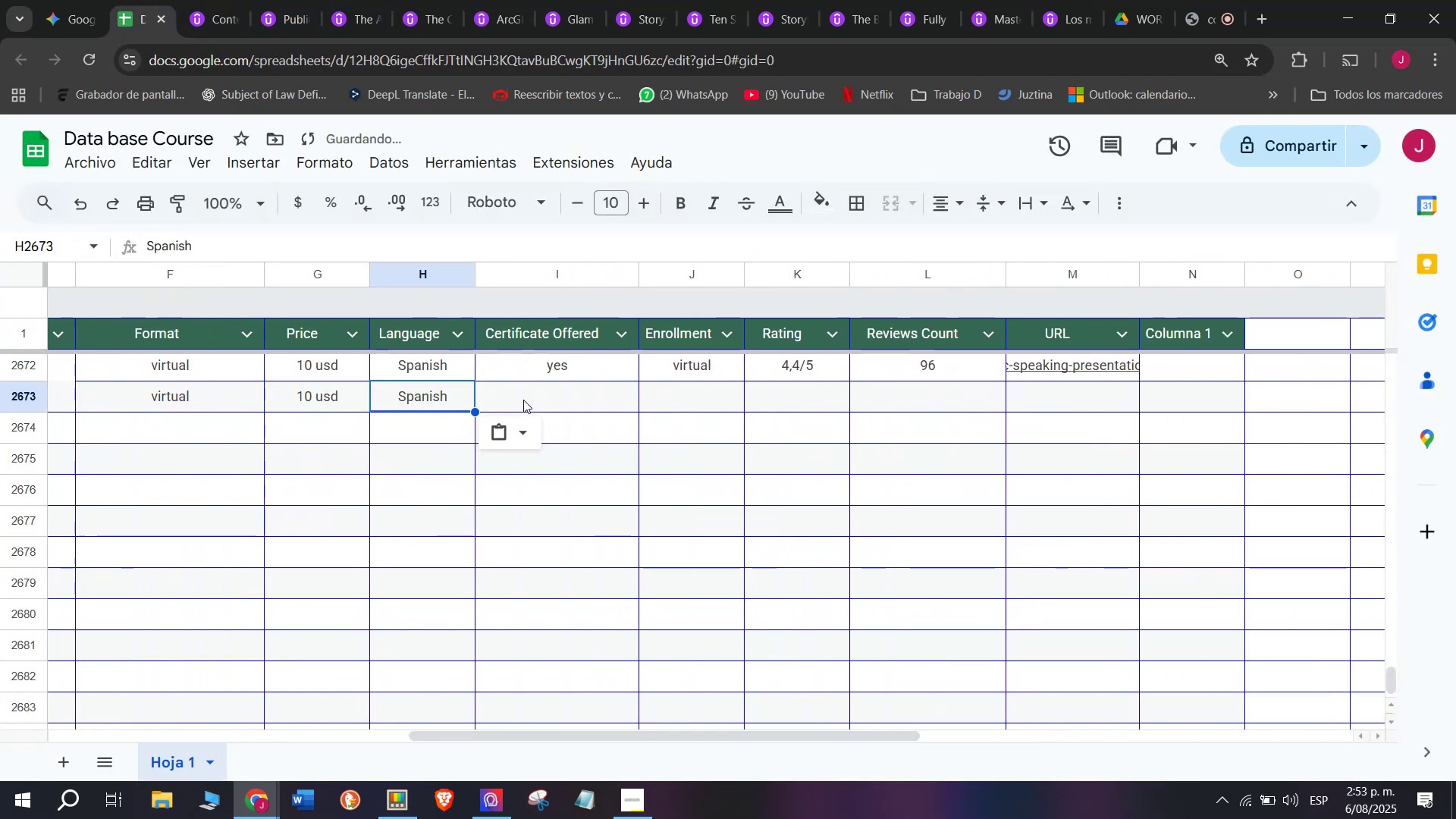 
triple_click([523, 400])
 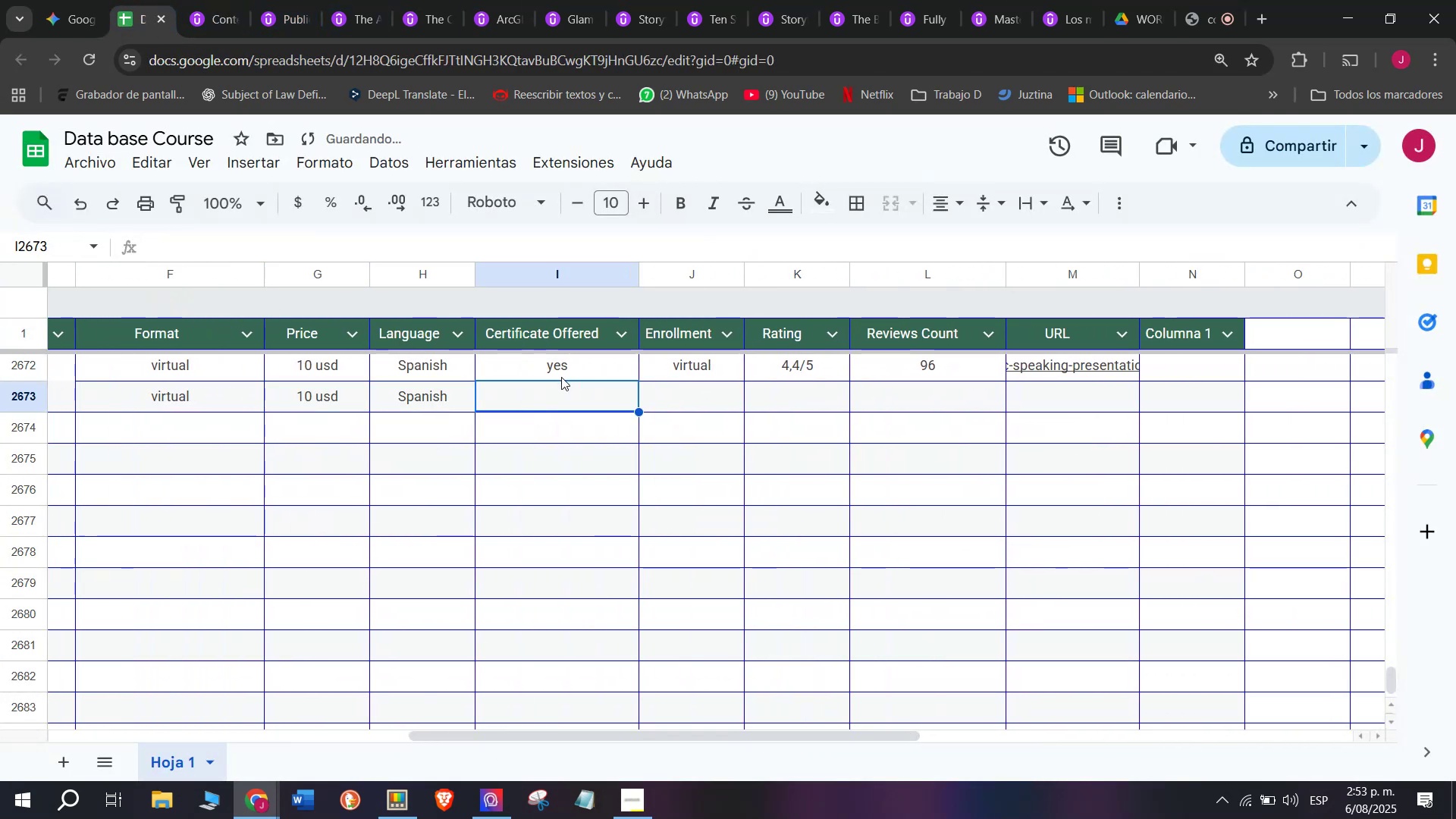 
left_click([561, 375])
 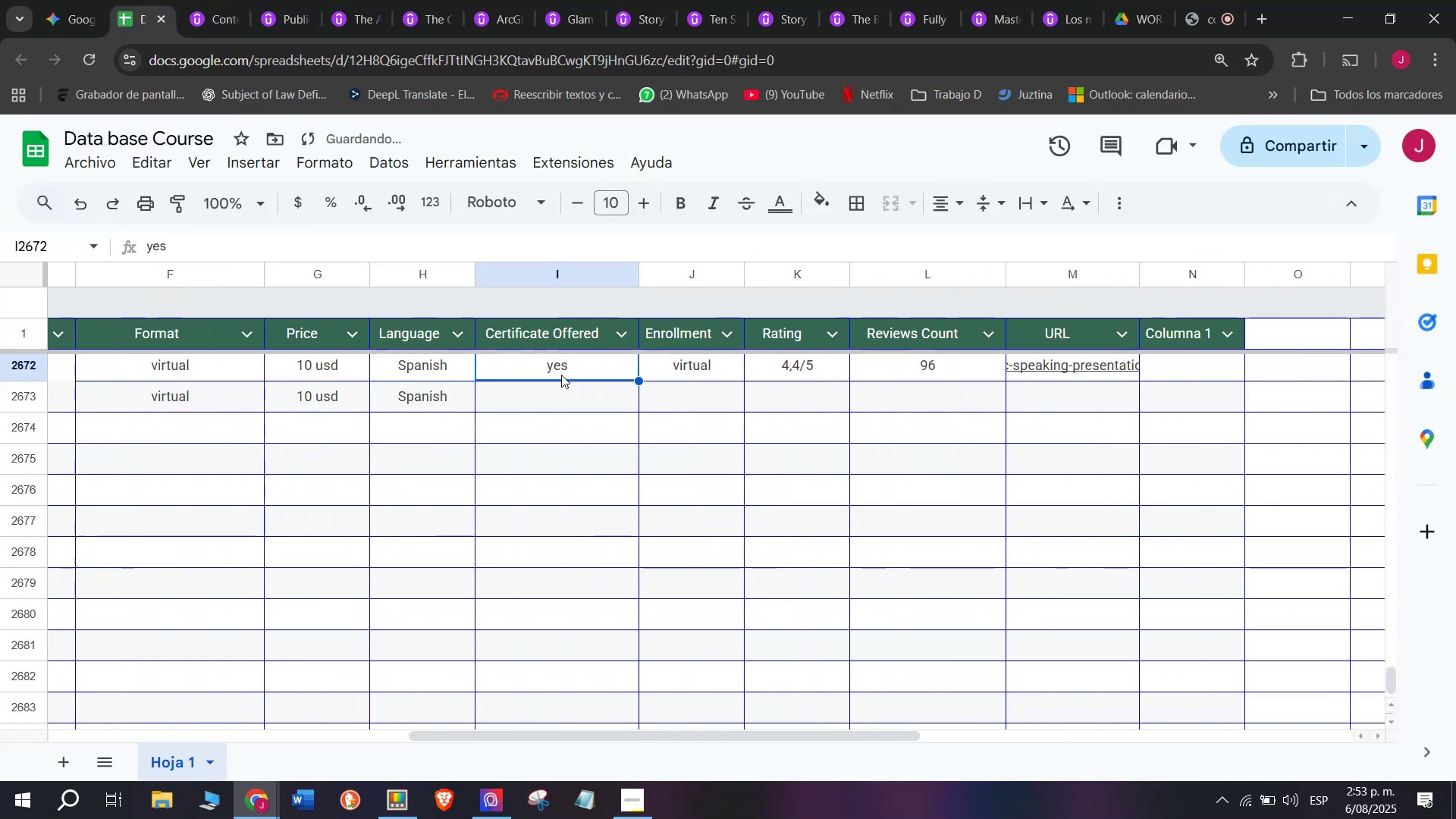 
key(Control+ControlLeft)
 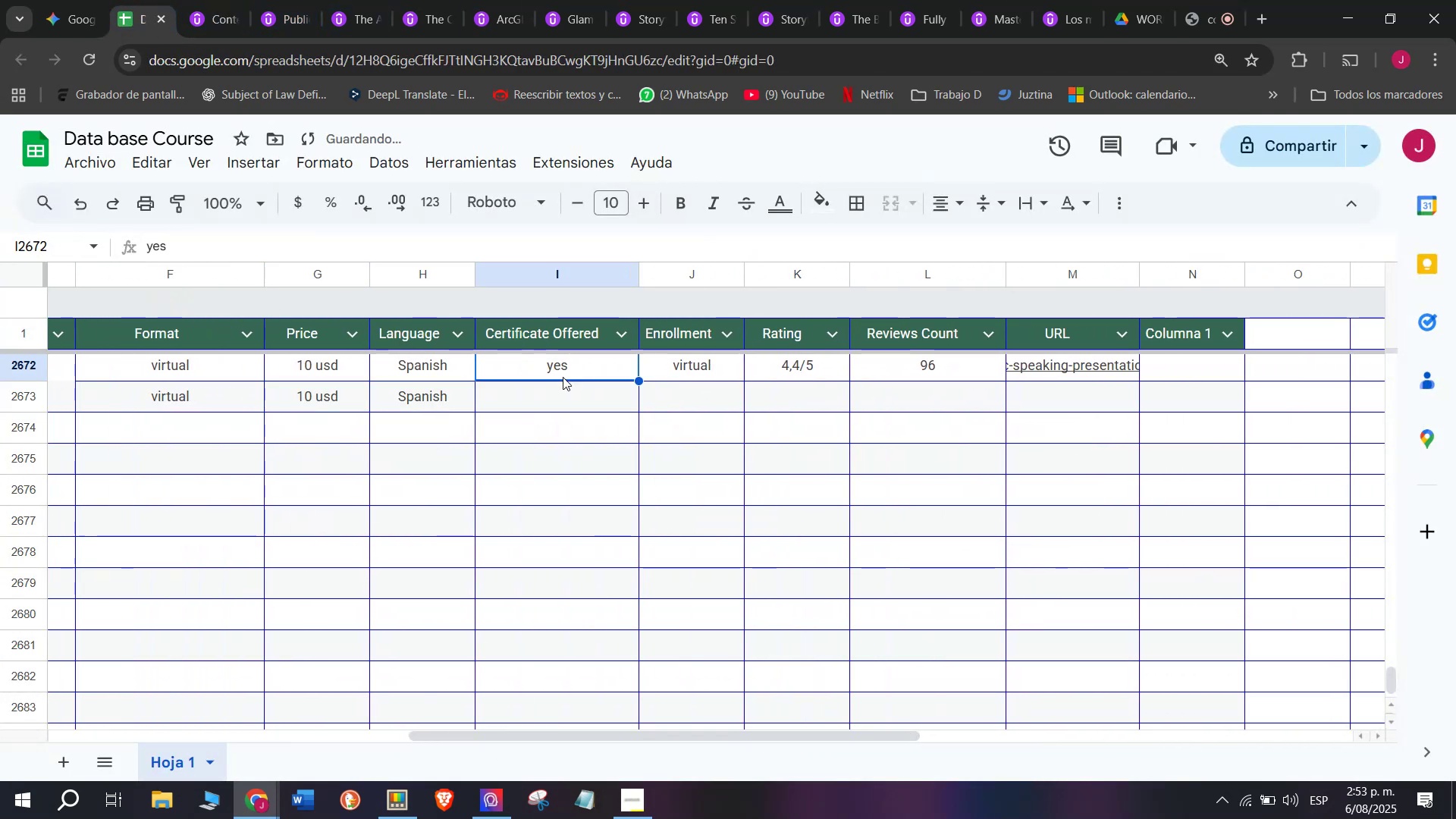 
key(Break)
 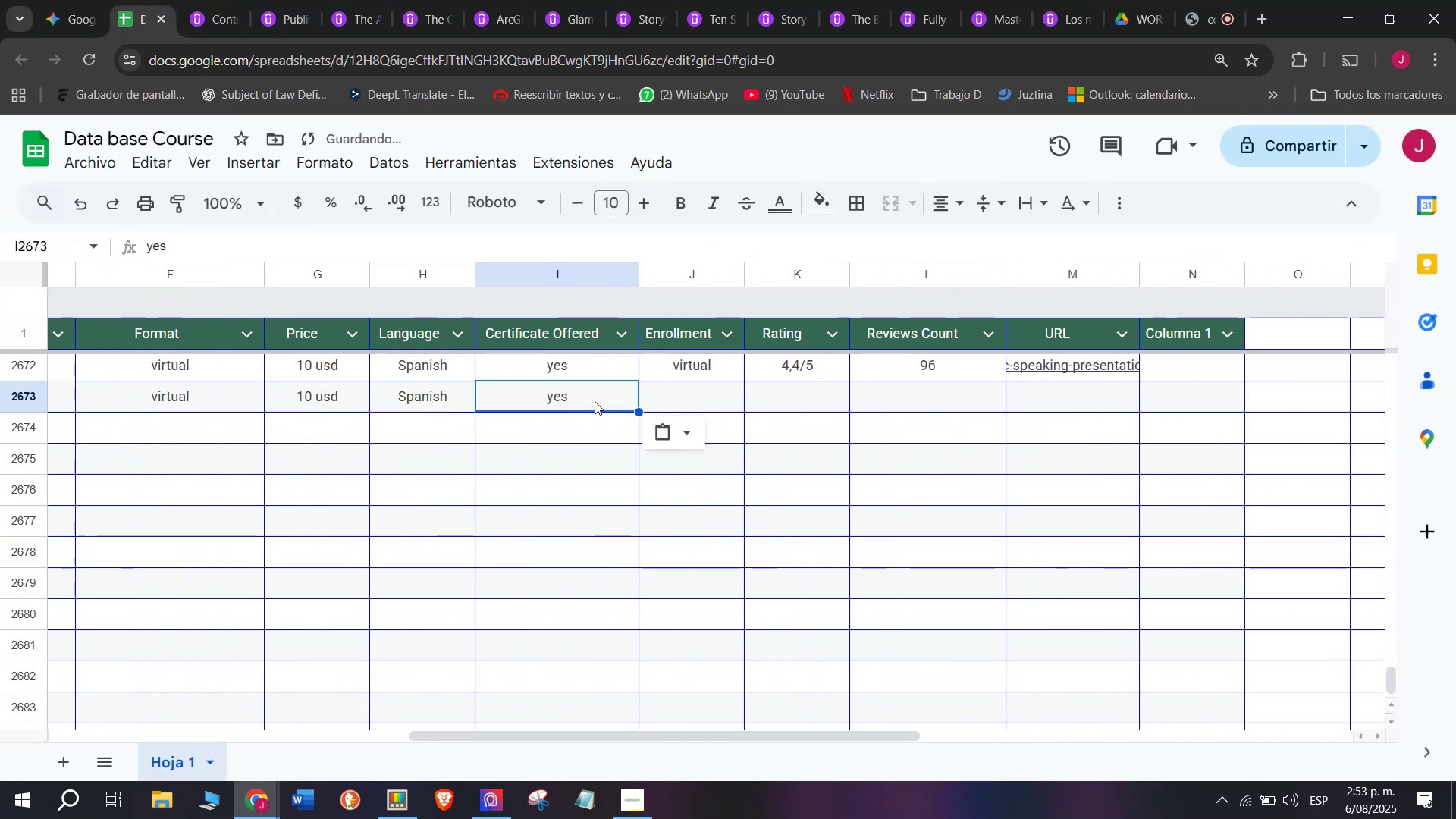 
key(Control+C)
 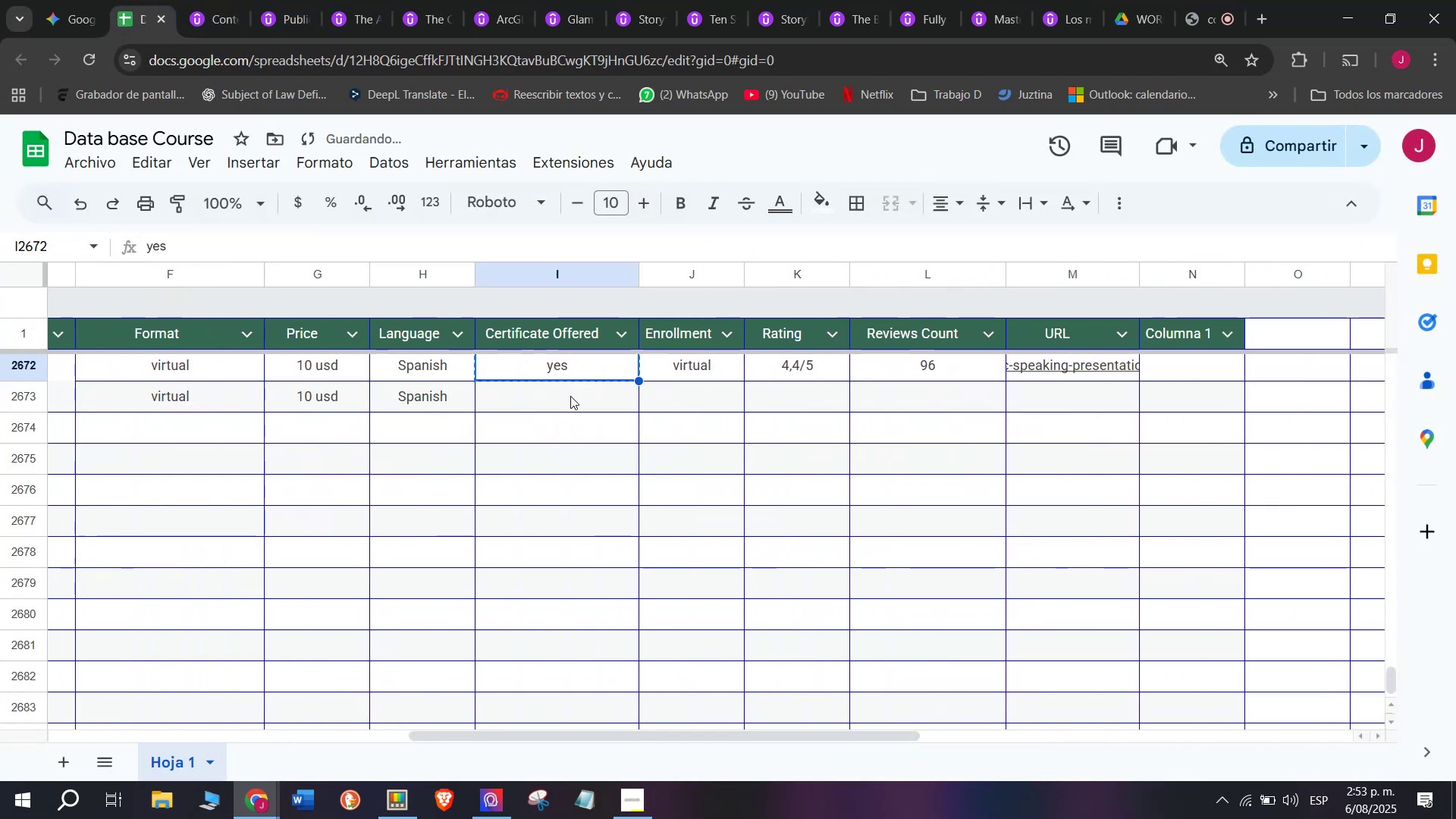 
double_click([570, 396])
 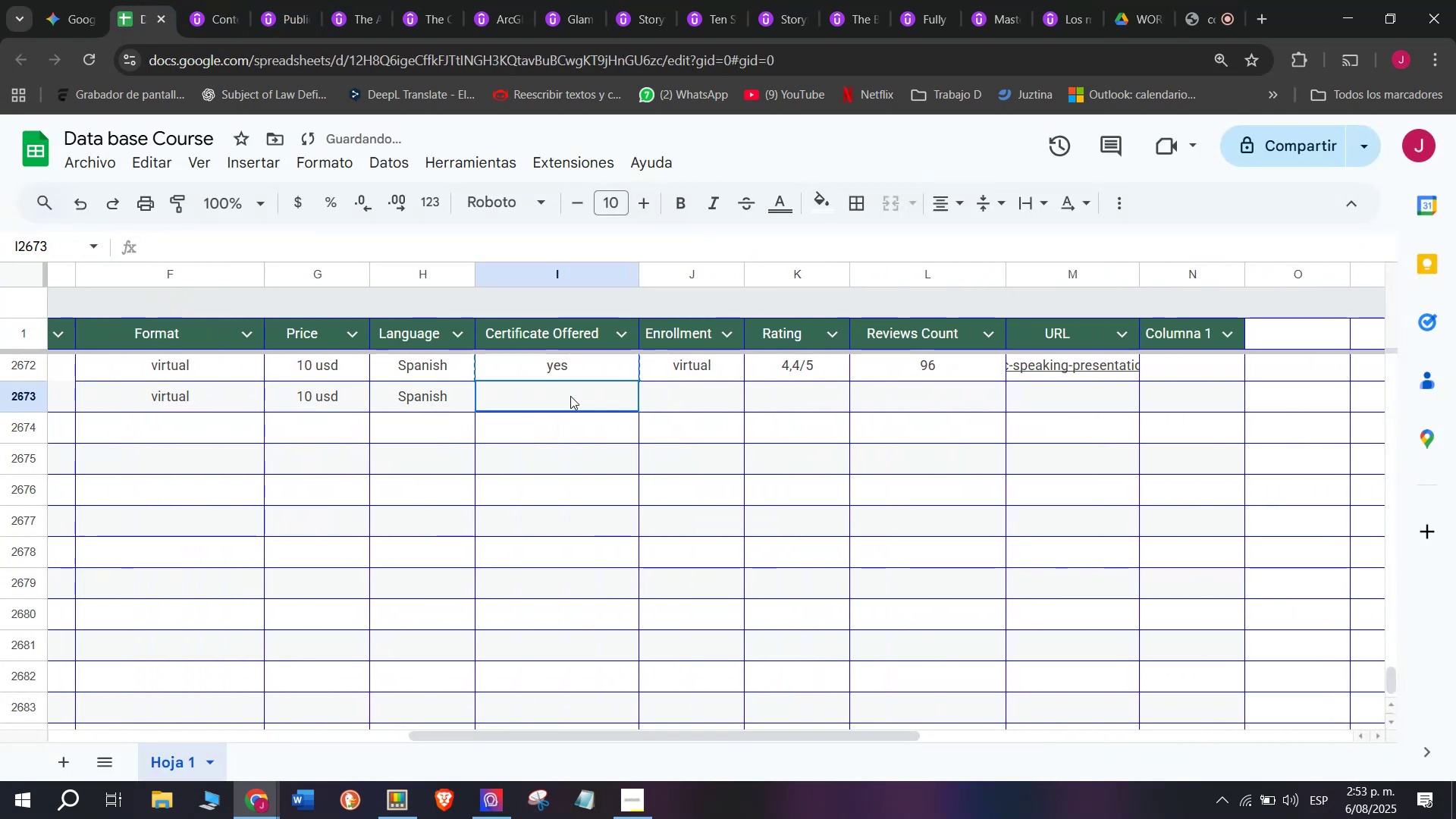 
key(Z)
 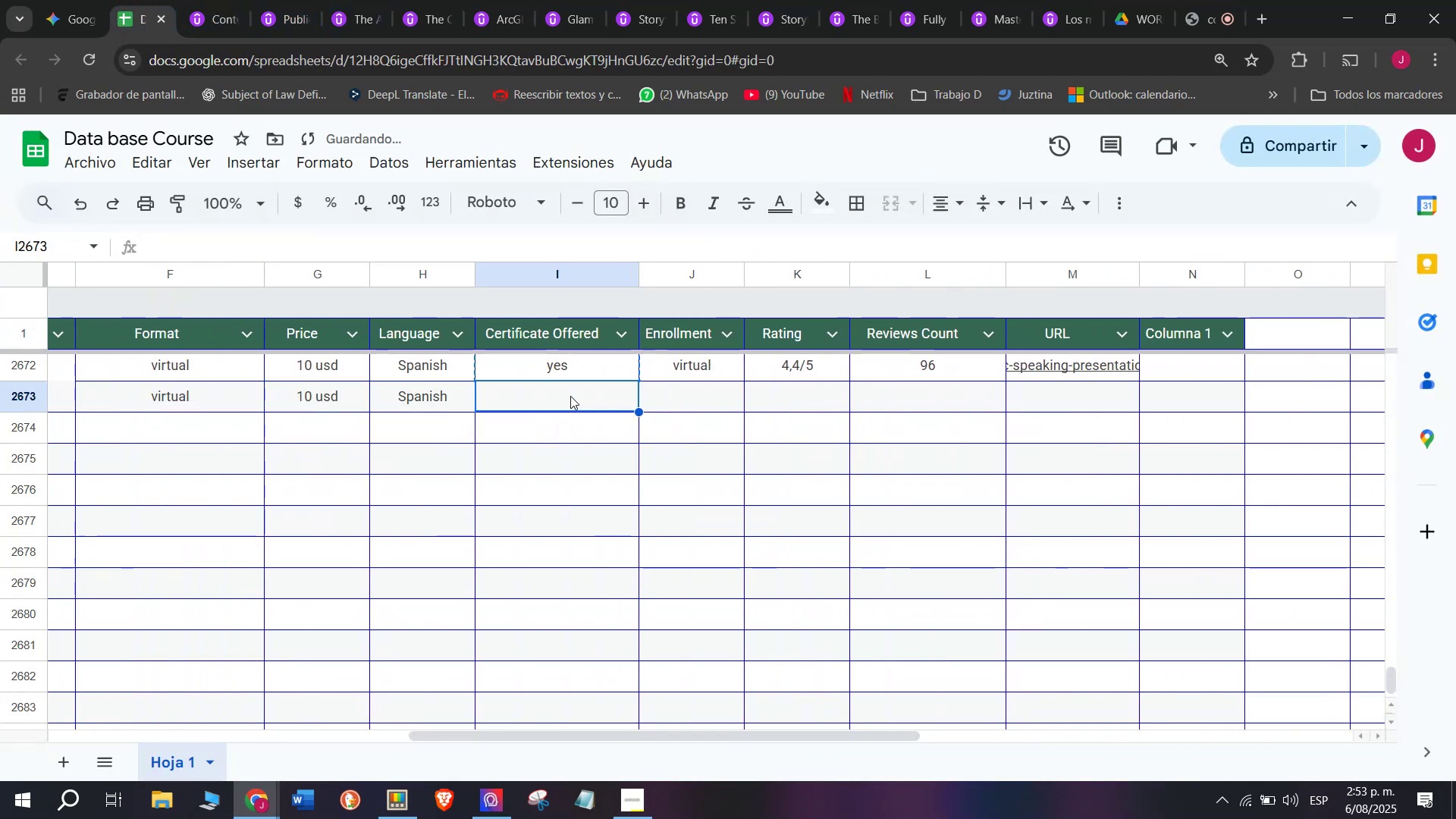 
key(Control+V)
 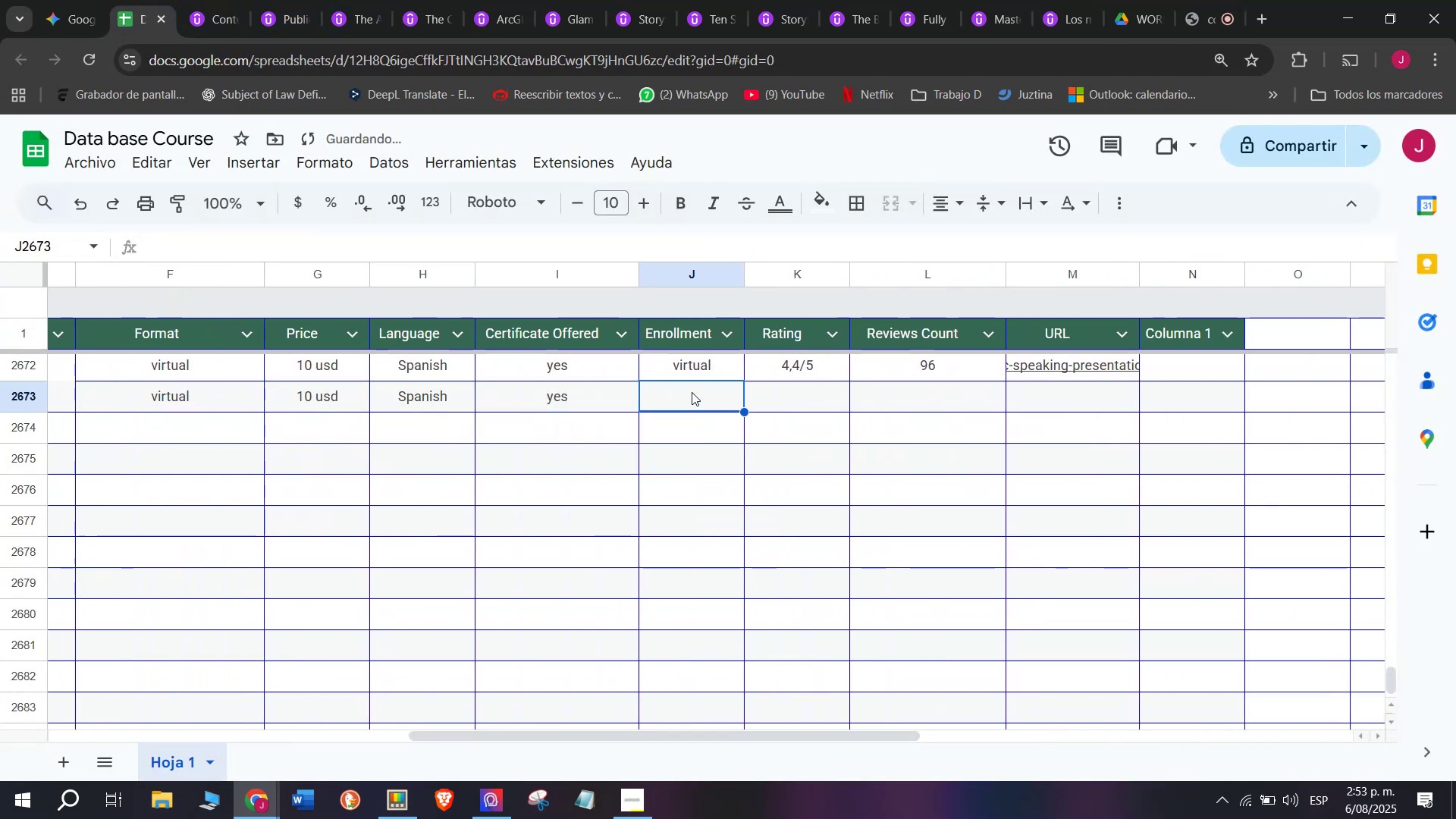 
key(Control+ControlLeft)
 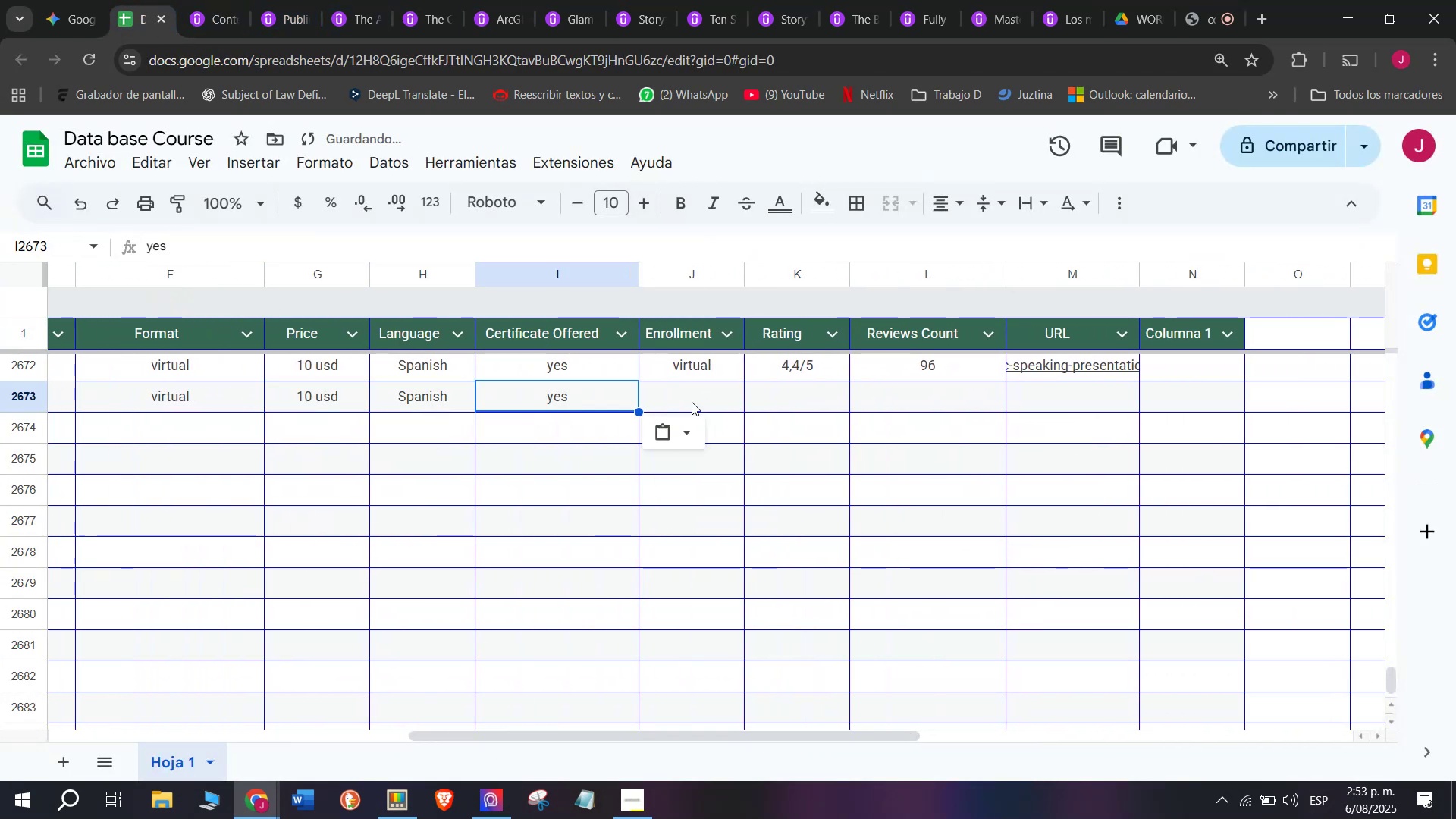 
triple_click([692, 402])
 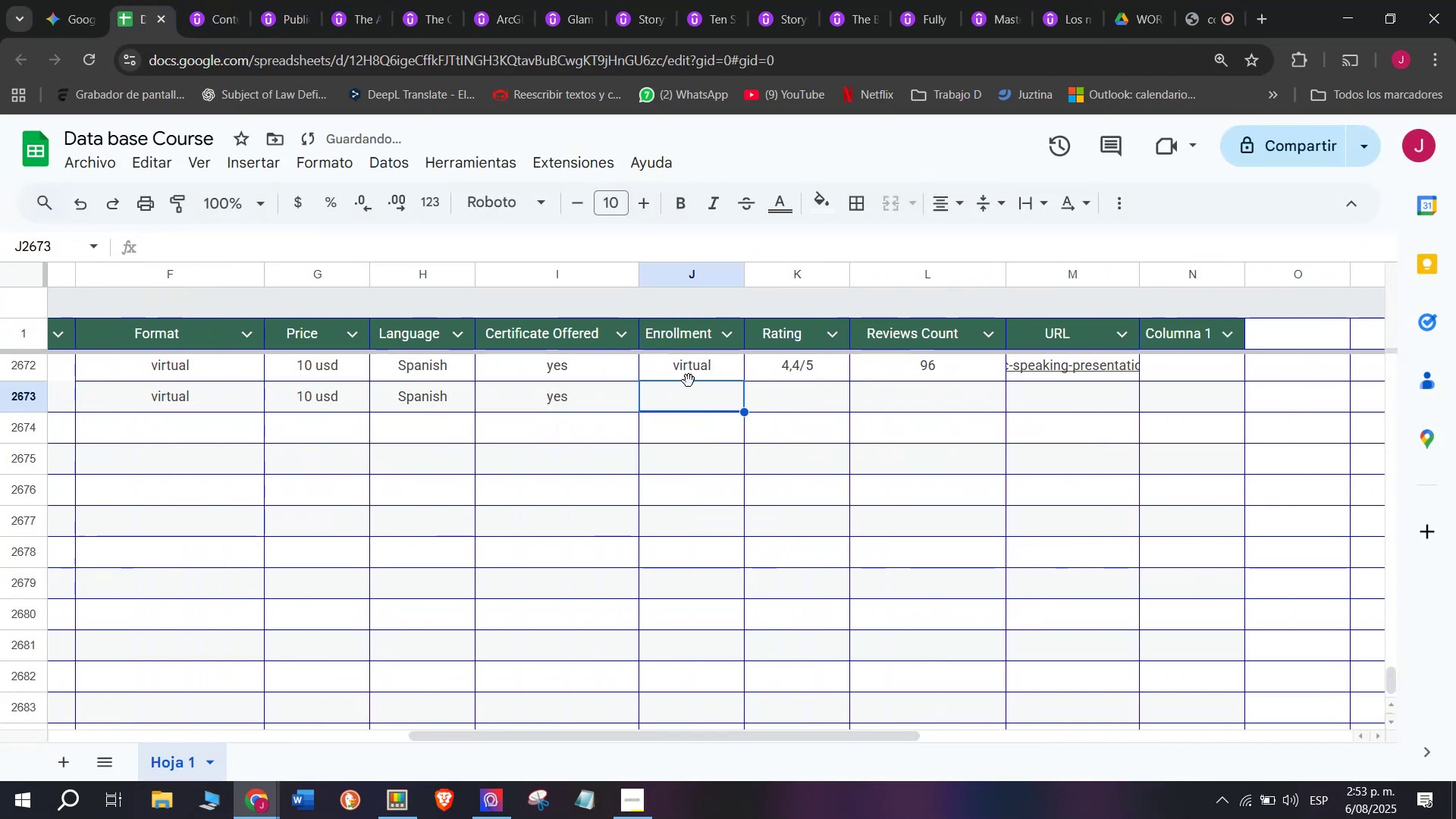 
triple_click([689, 381])
 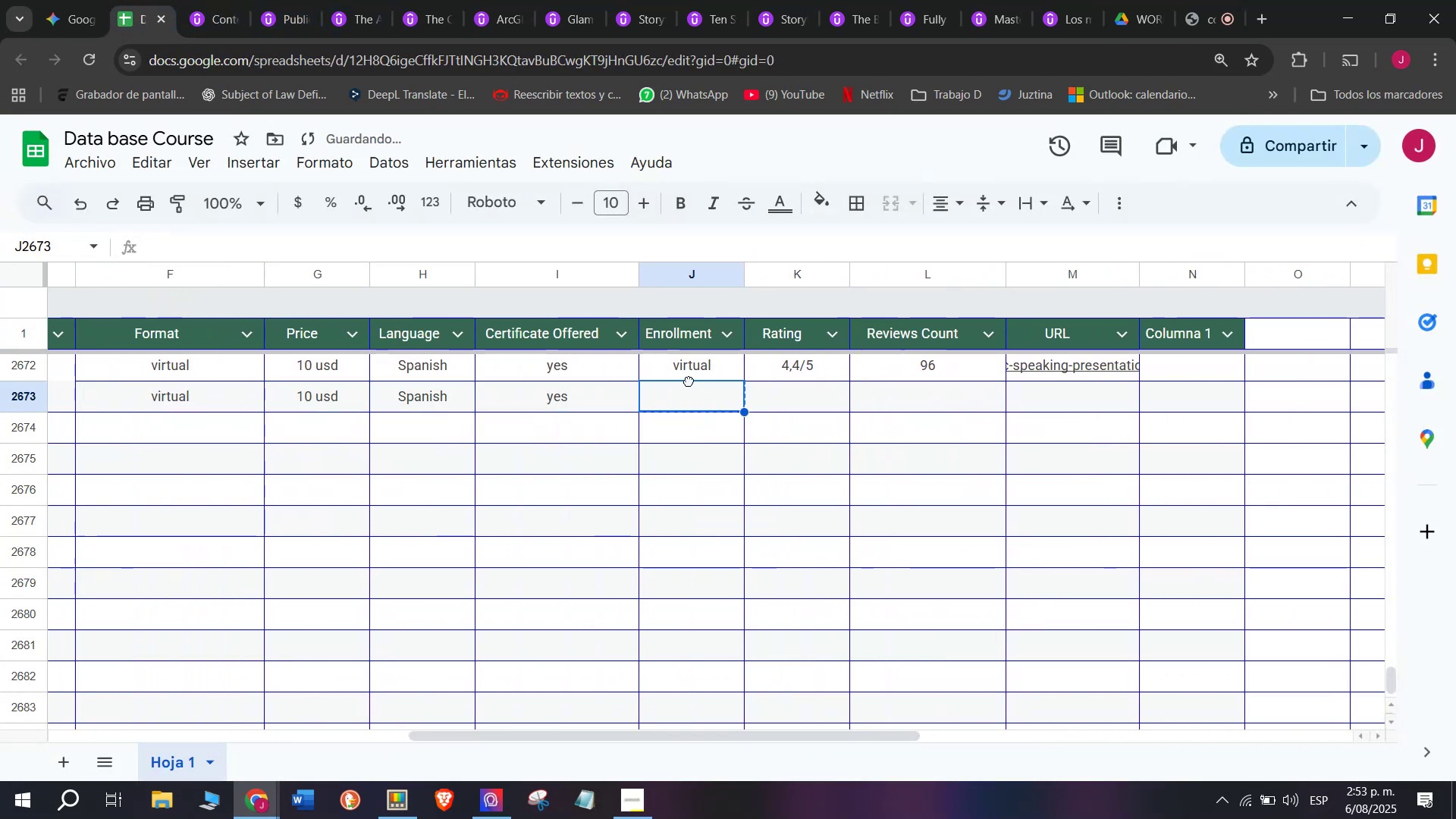 
key(Control+ControlLeft)
 